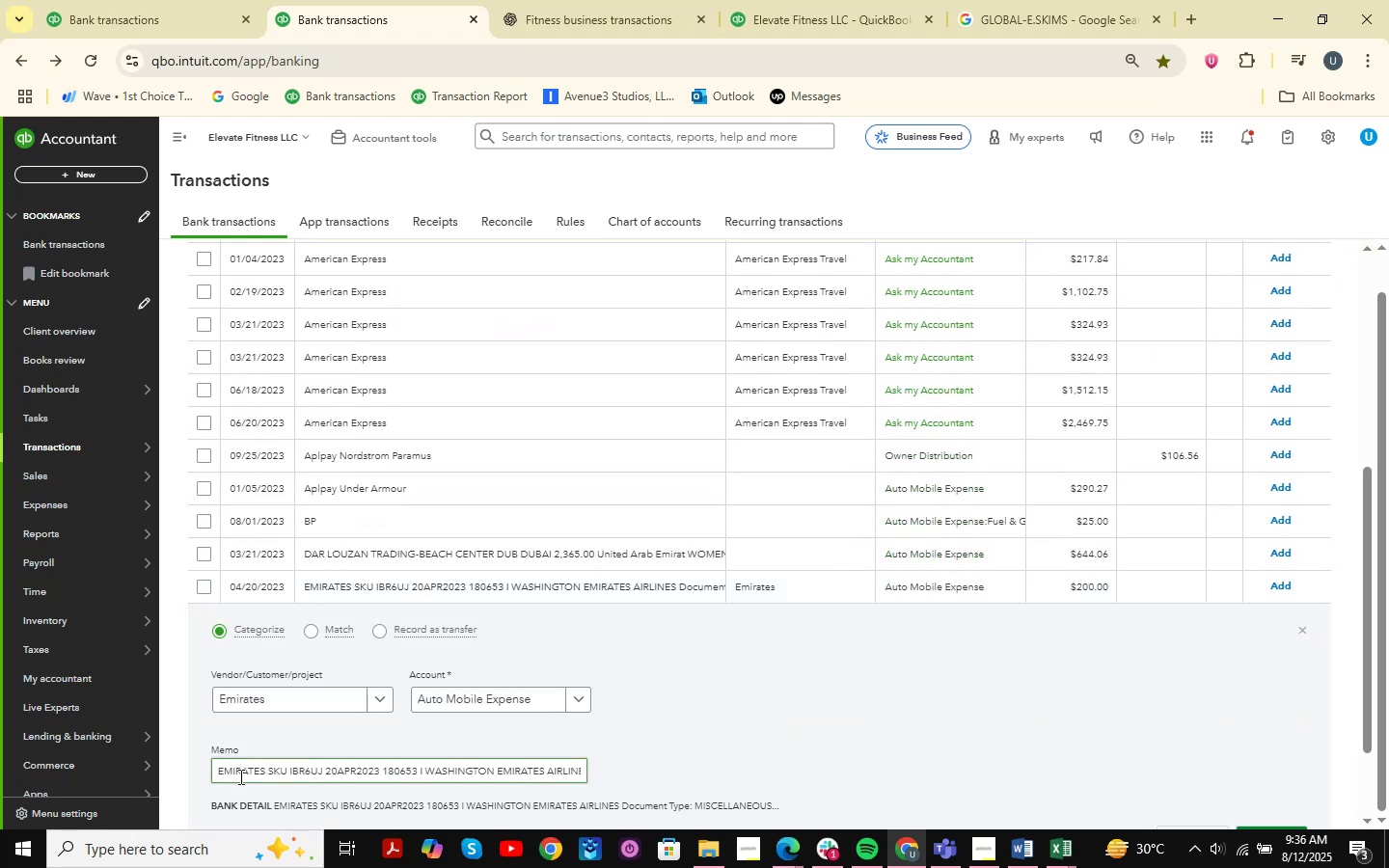 
left_click_drag(start_coordinate=[217, 776], to_coordinate=[285, 774])
 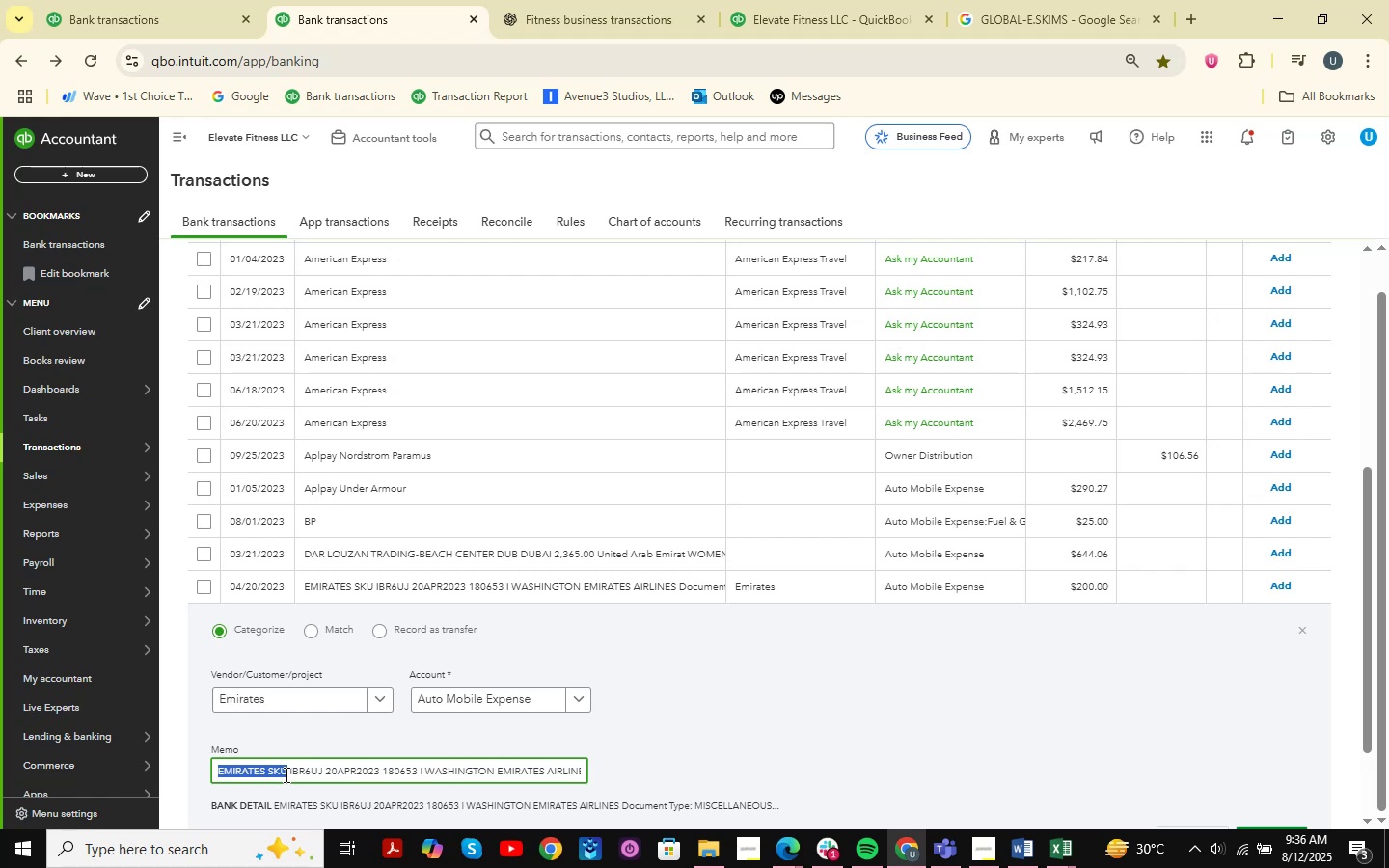 
key(Control+C)
 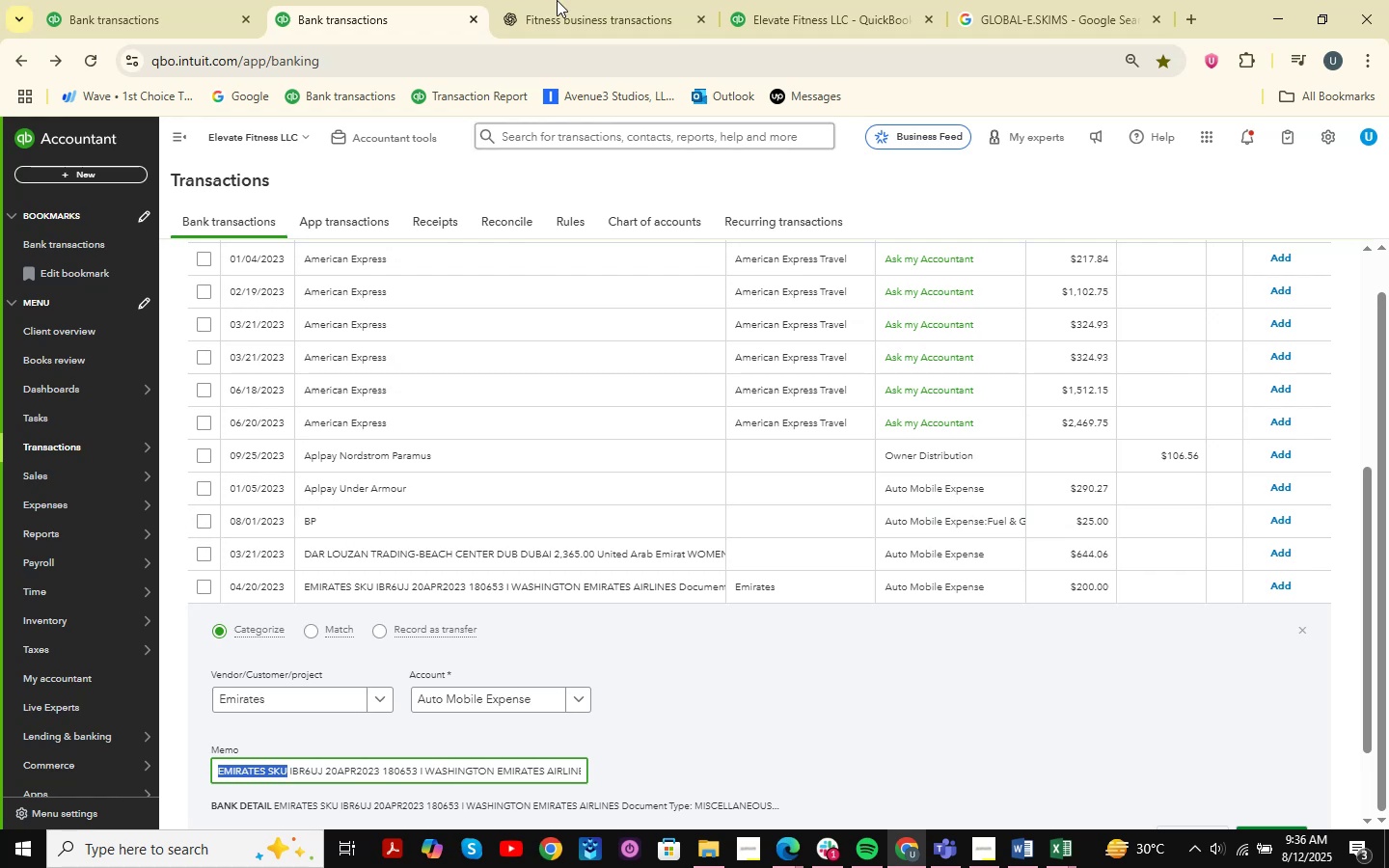 
left_click([603, 0])
 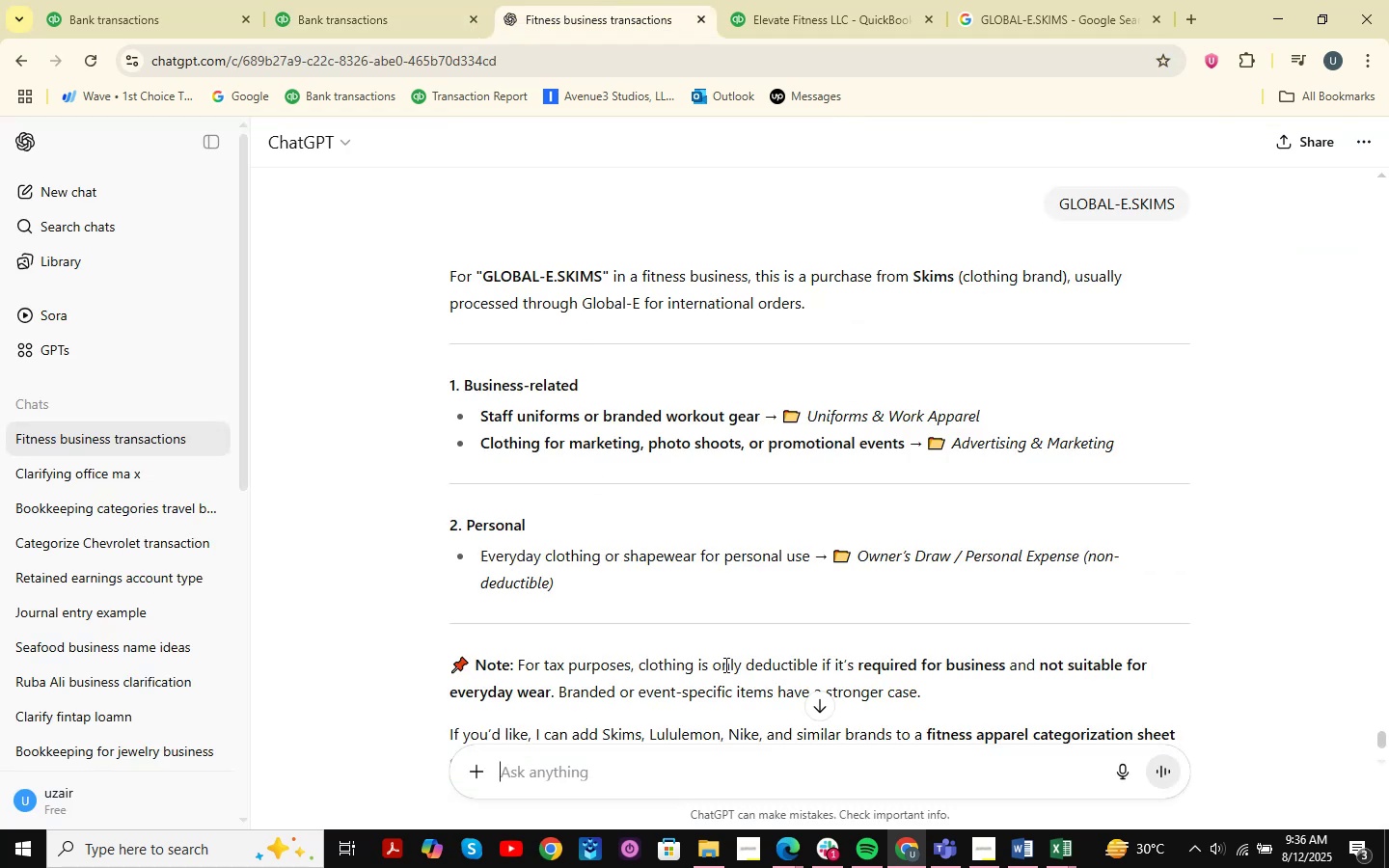 
key(Control+ControlLeft)
 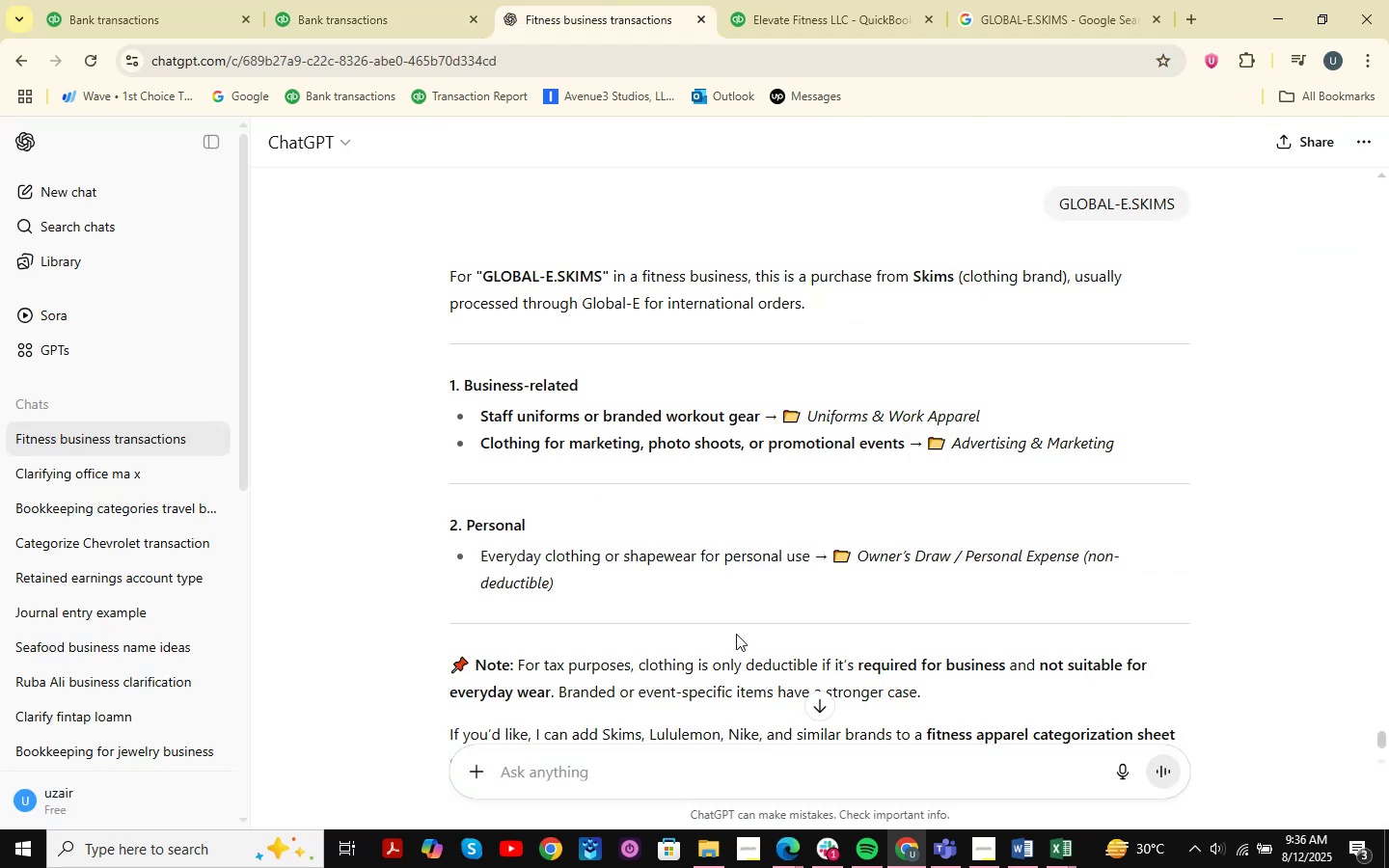 
key(Control+V)
 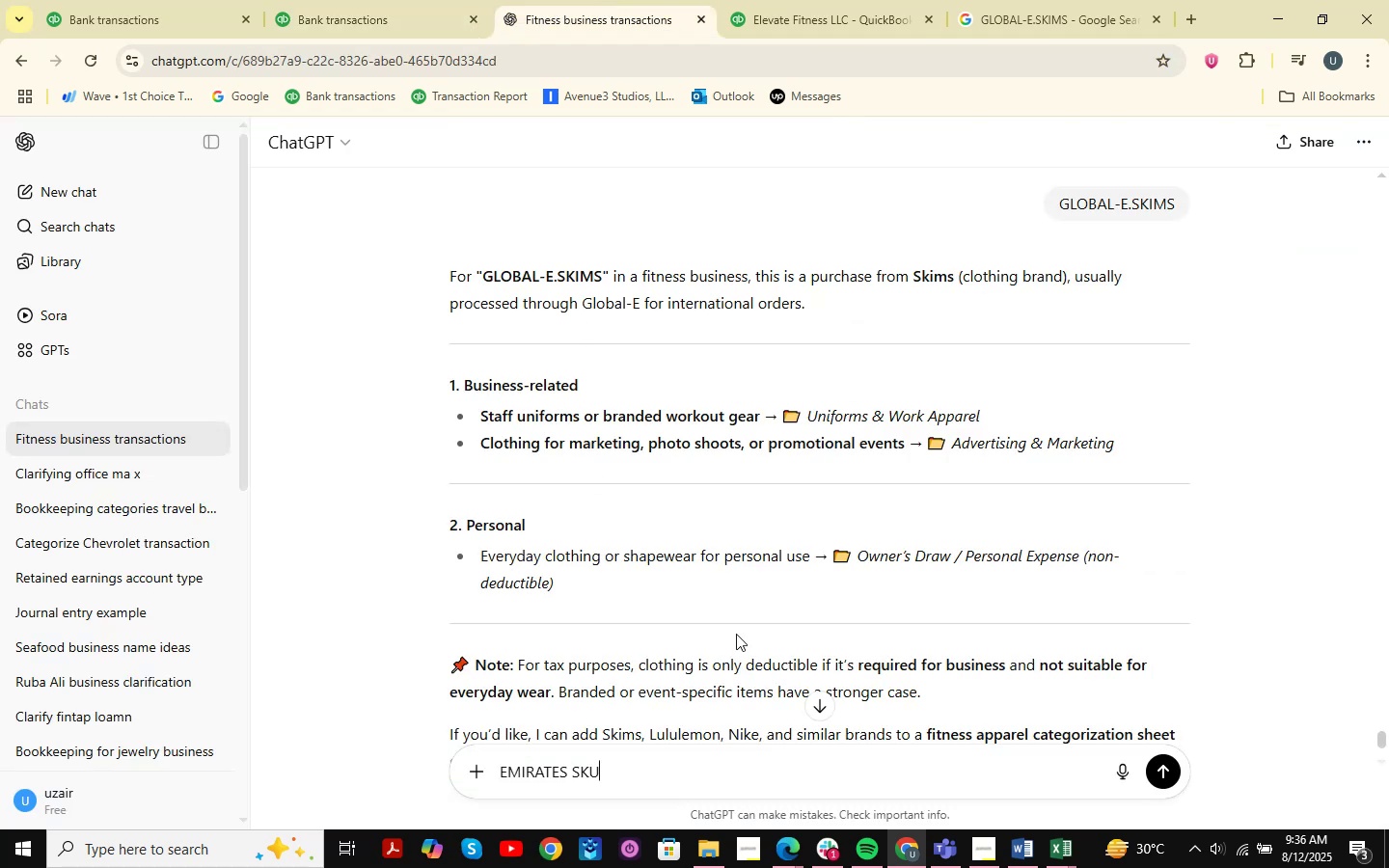 
key(NumpadEnter)
 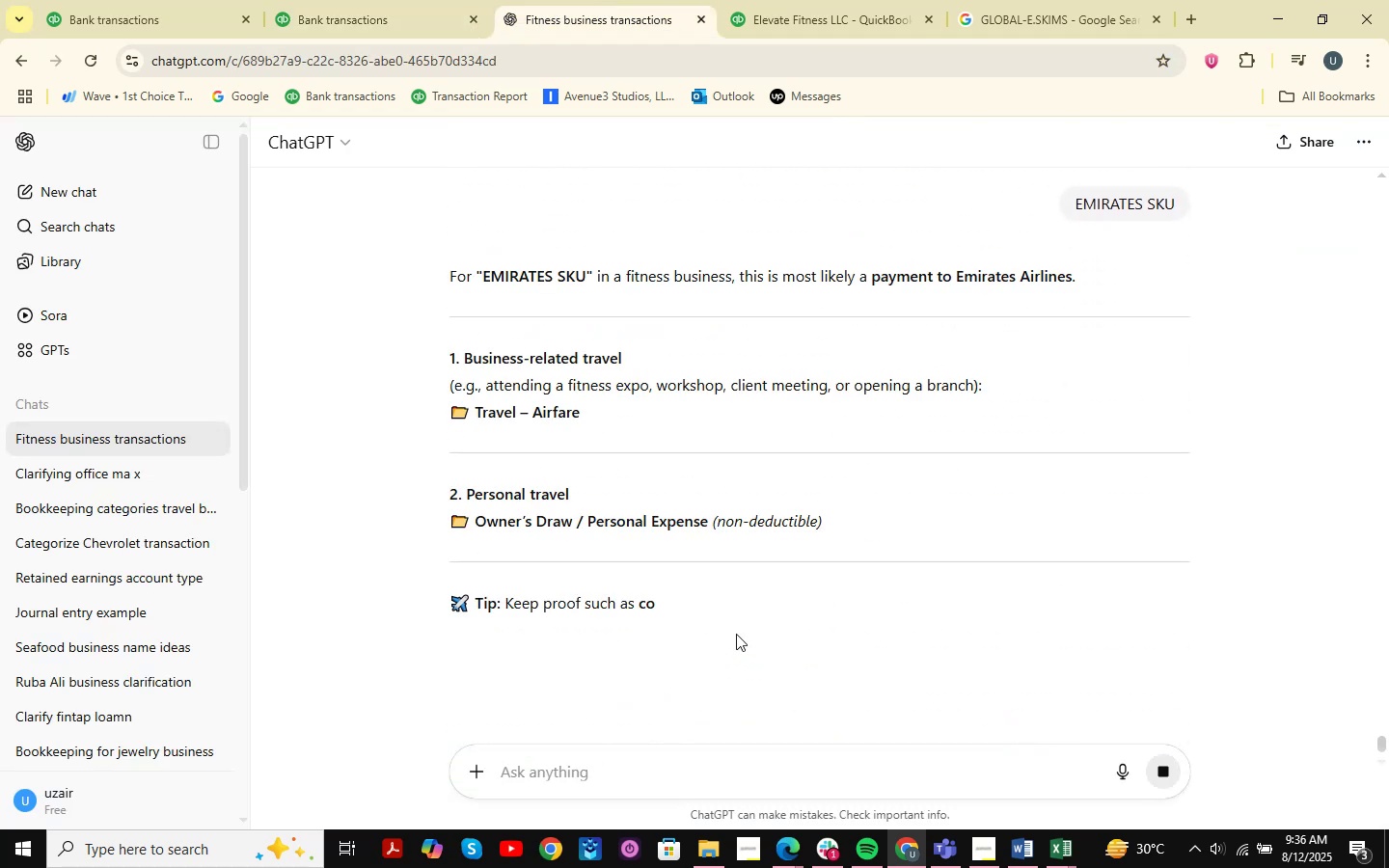 
wait(6.0)
 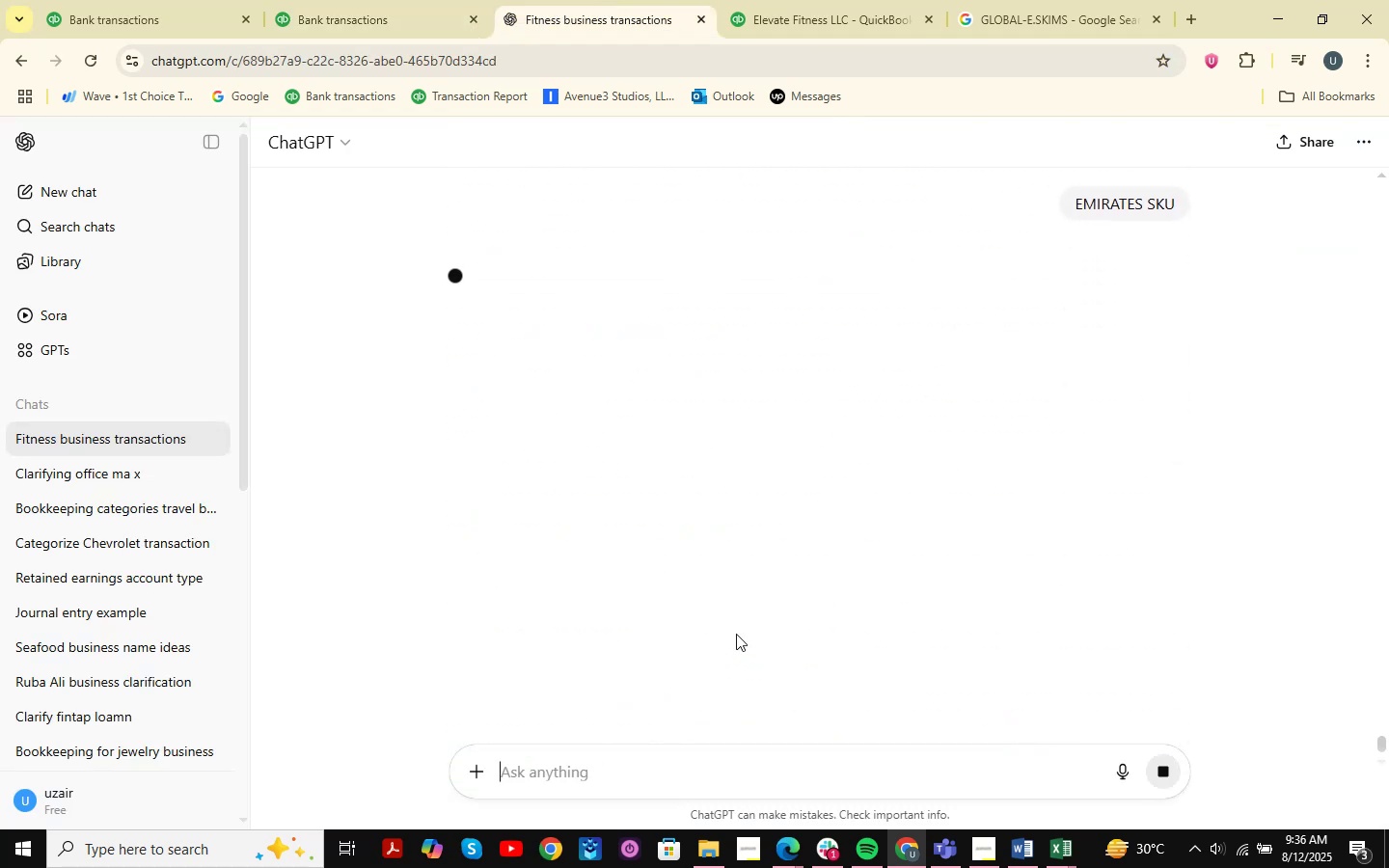 
left_click([368, 0])
 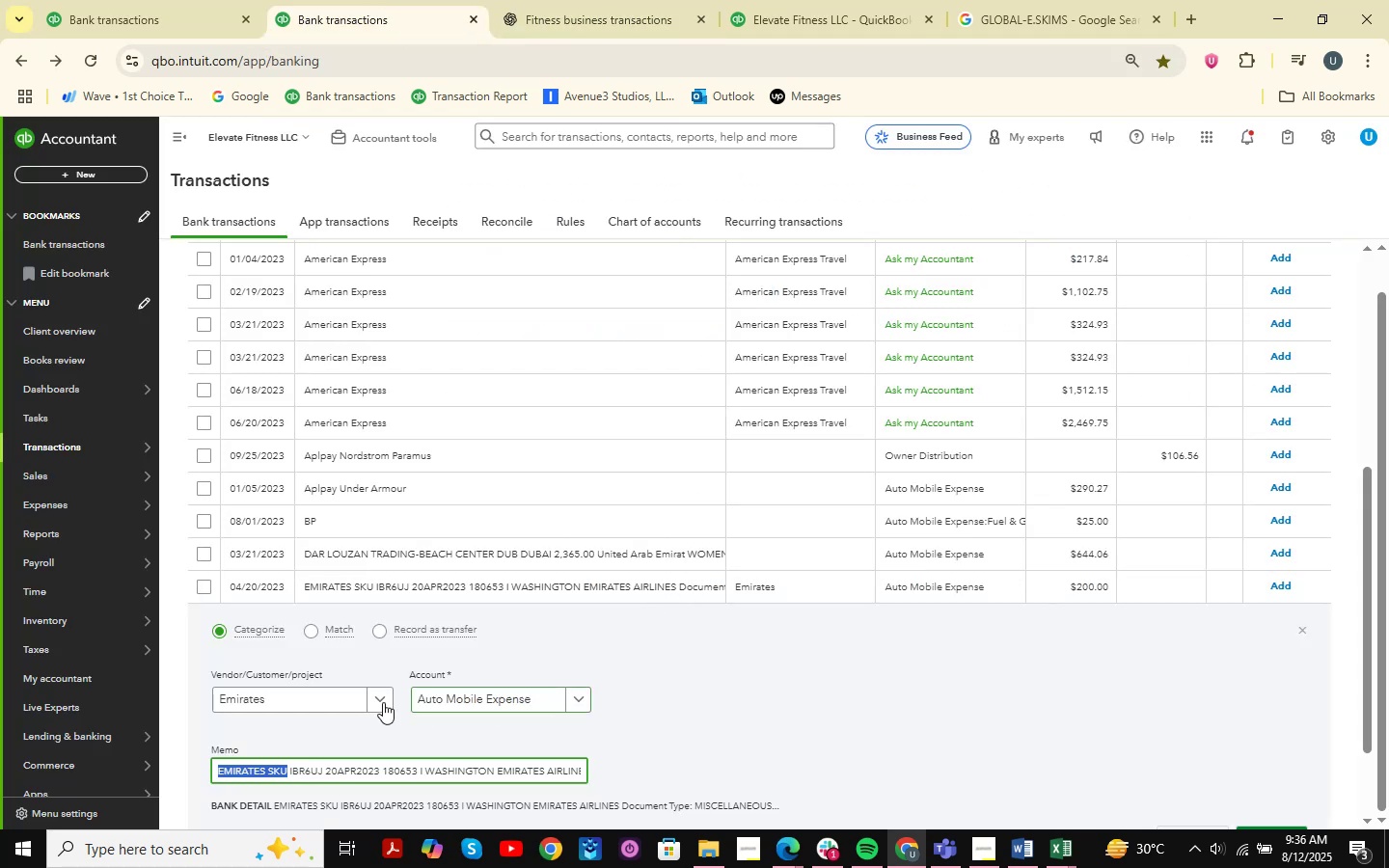 
left_click([439, 703])
 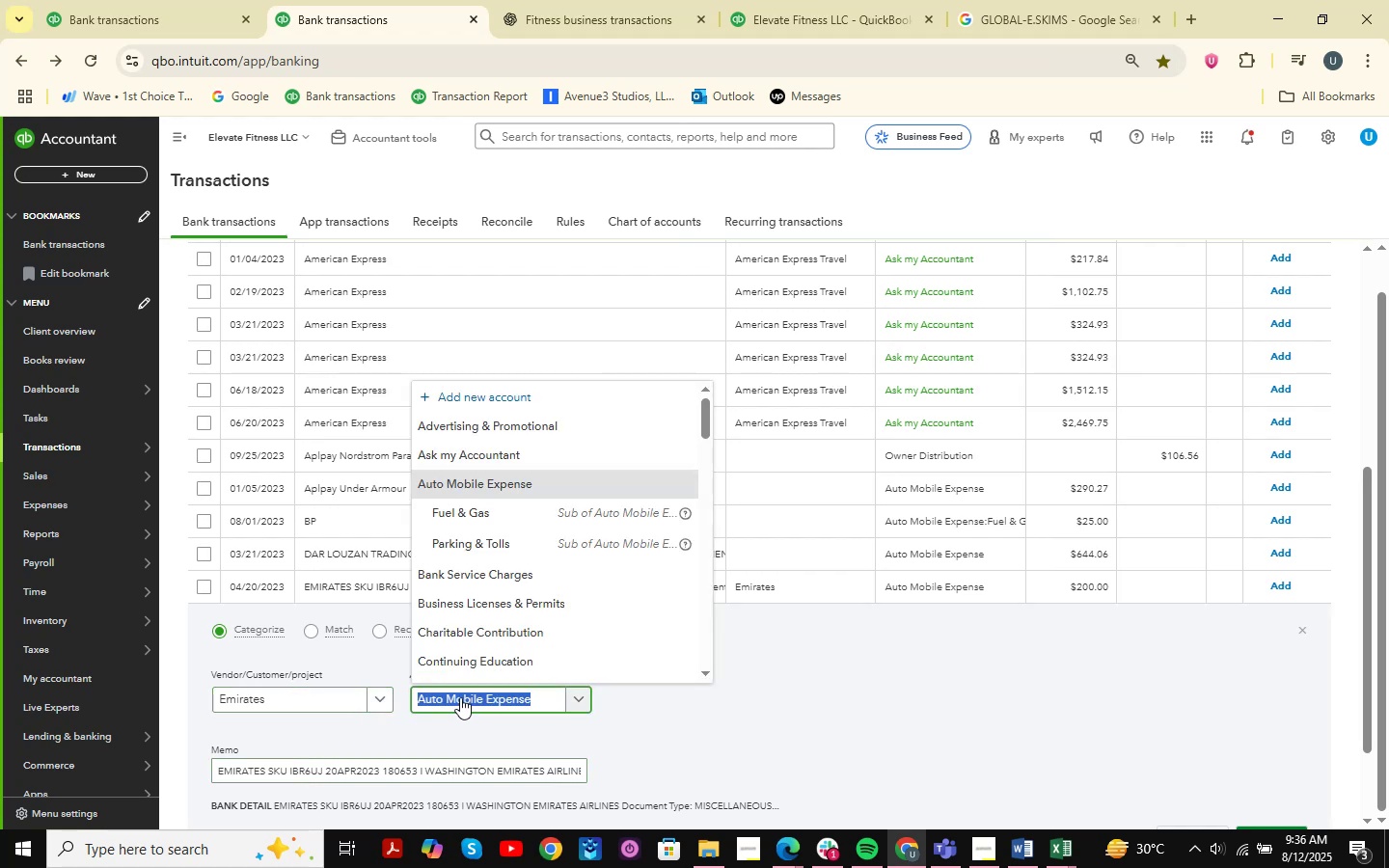 
type(air)
 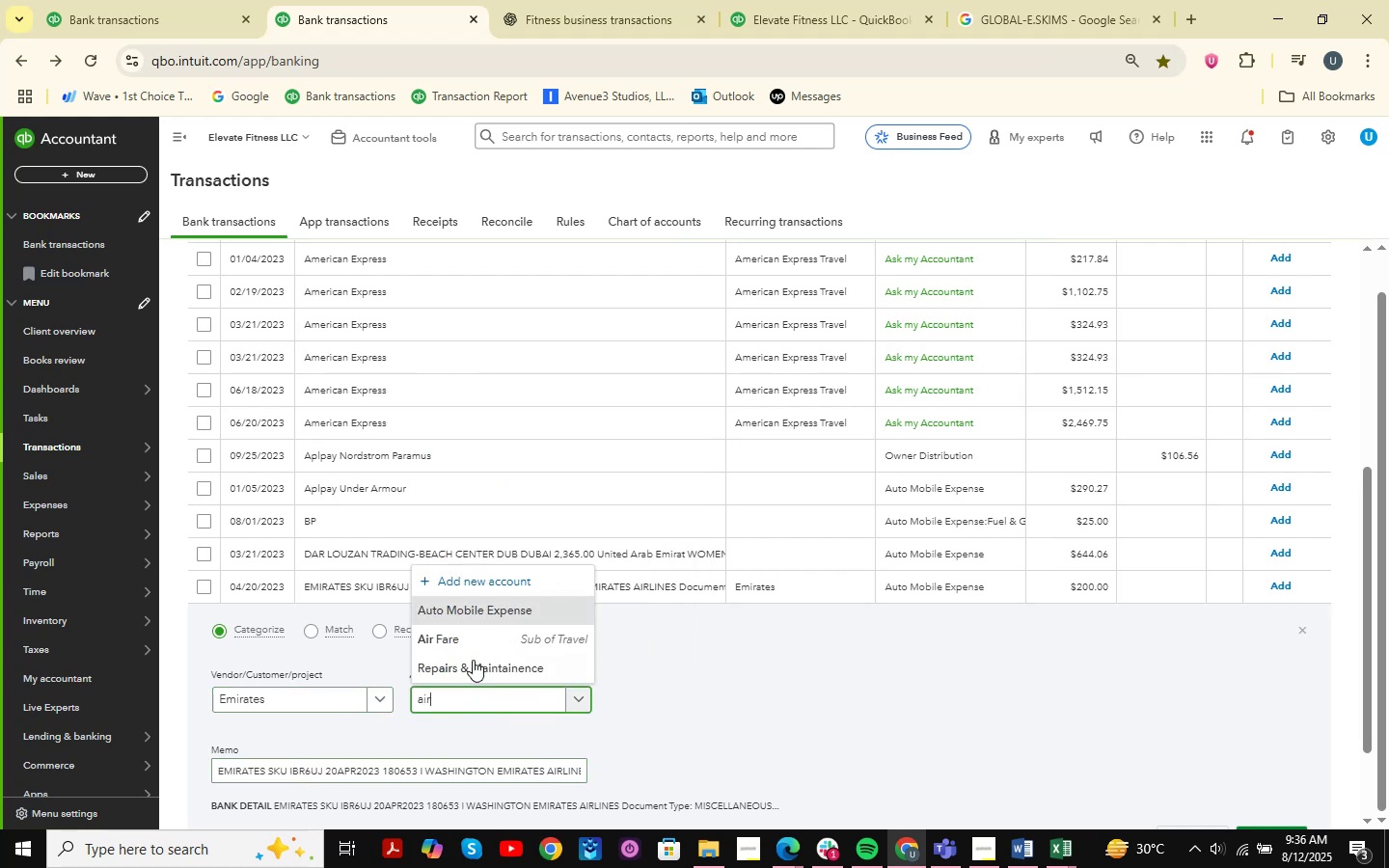 
left_click([483, 634])
 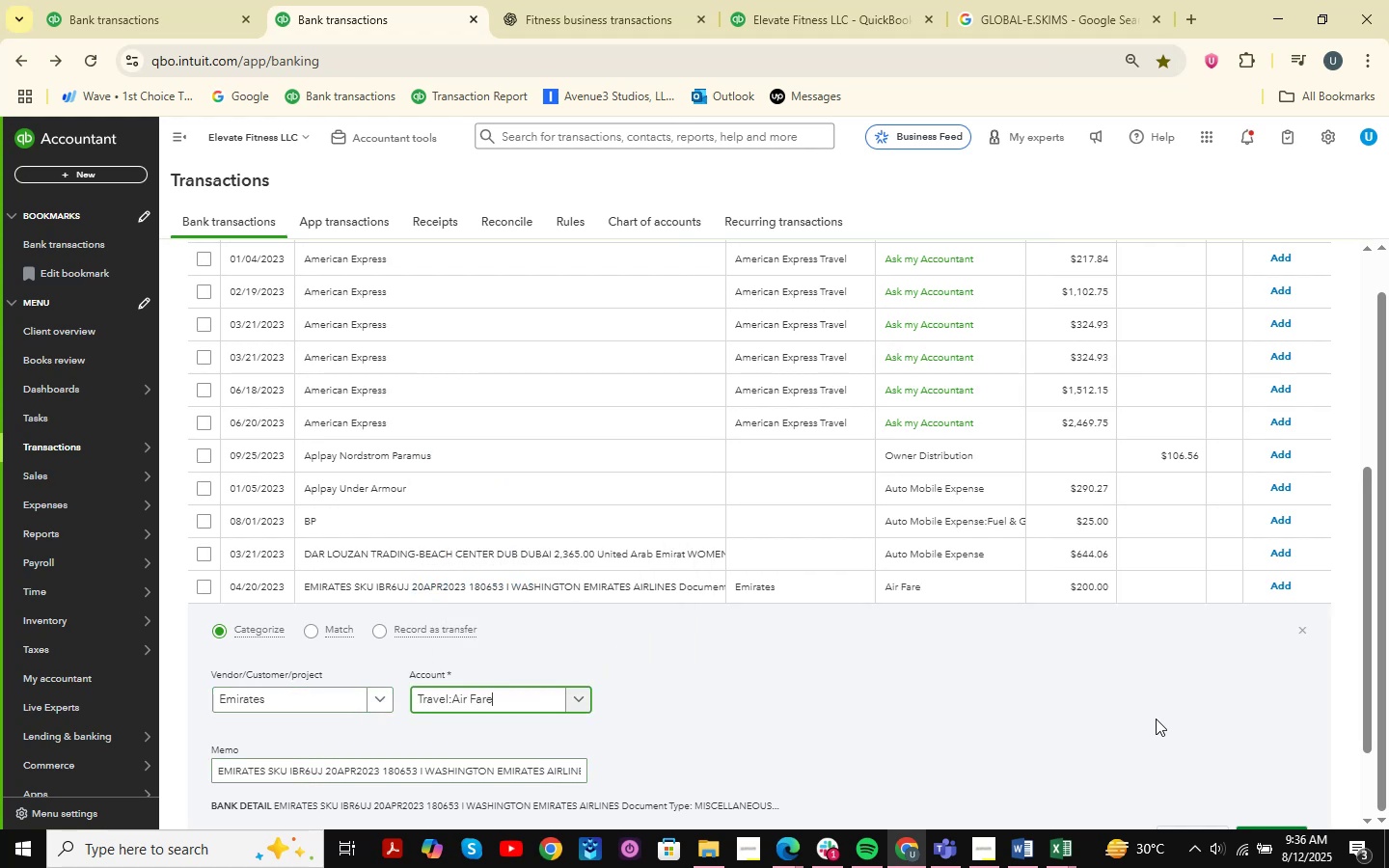 
scroll: coordinate [1252, 708], scroll_direction: down, amount: 2.0
 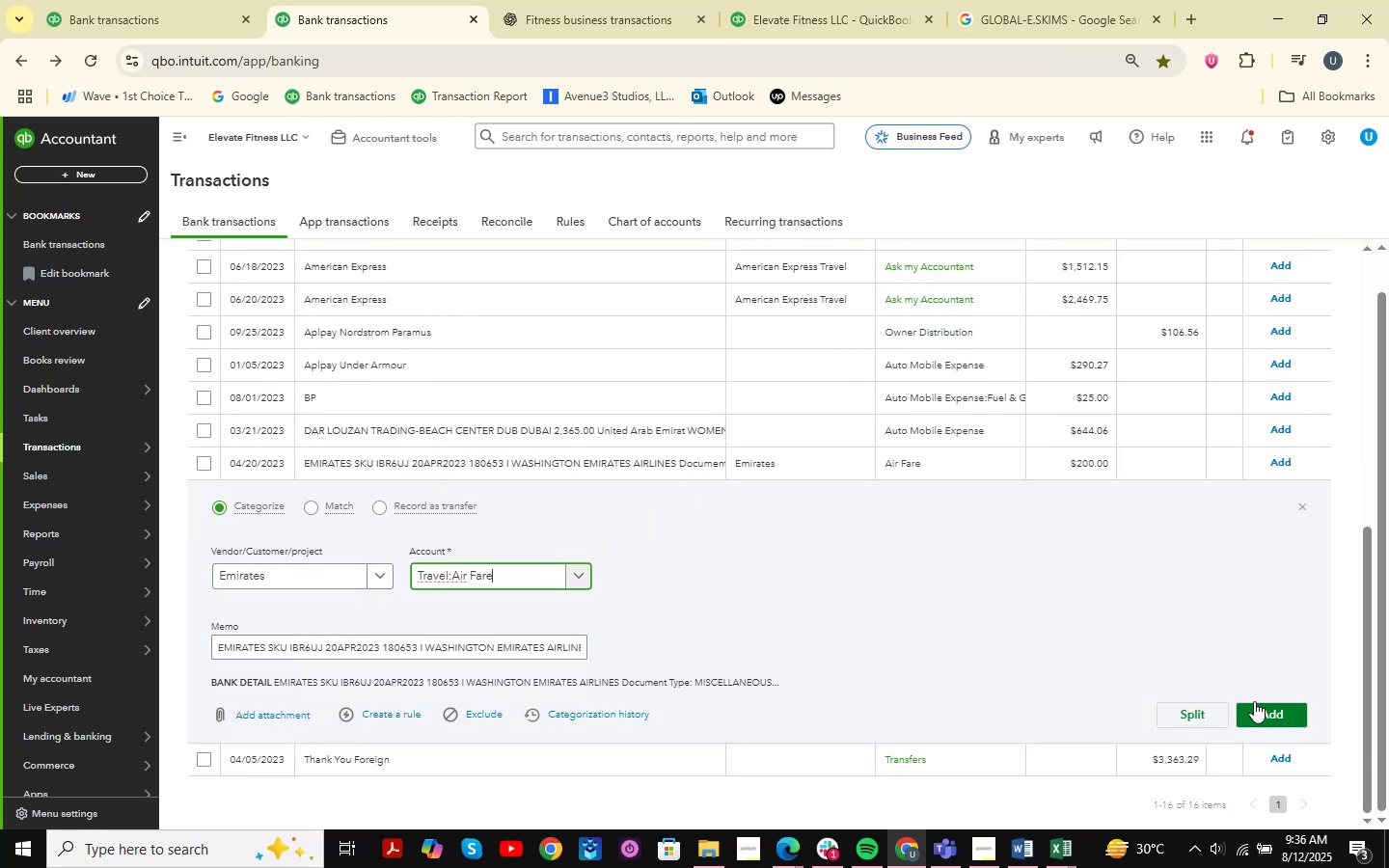 
left_click([1254, 701])
 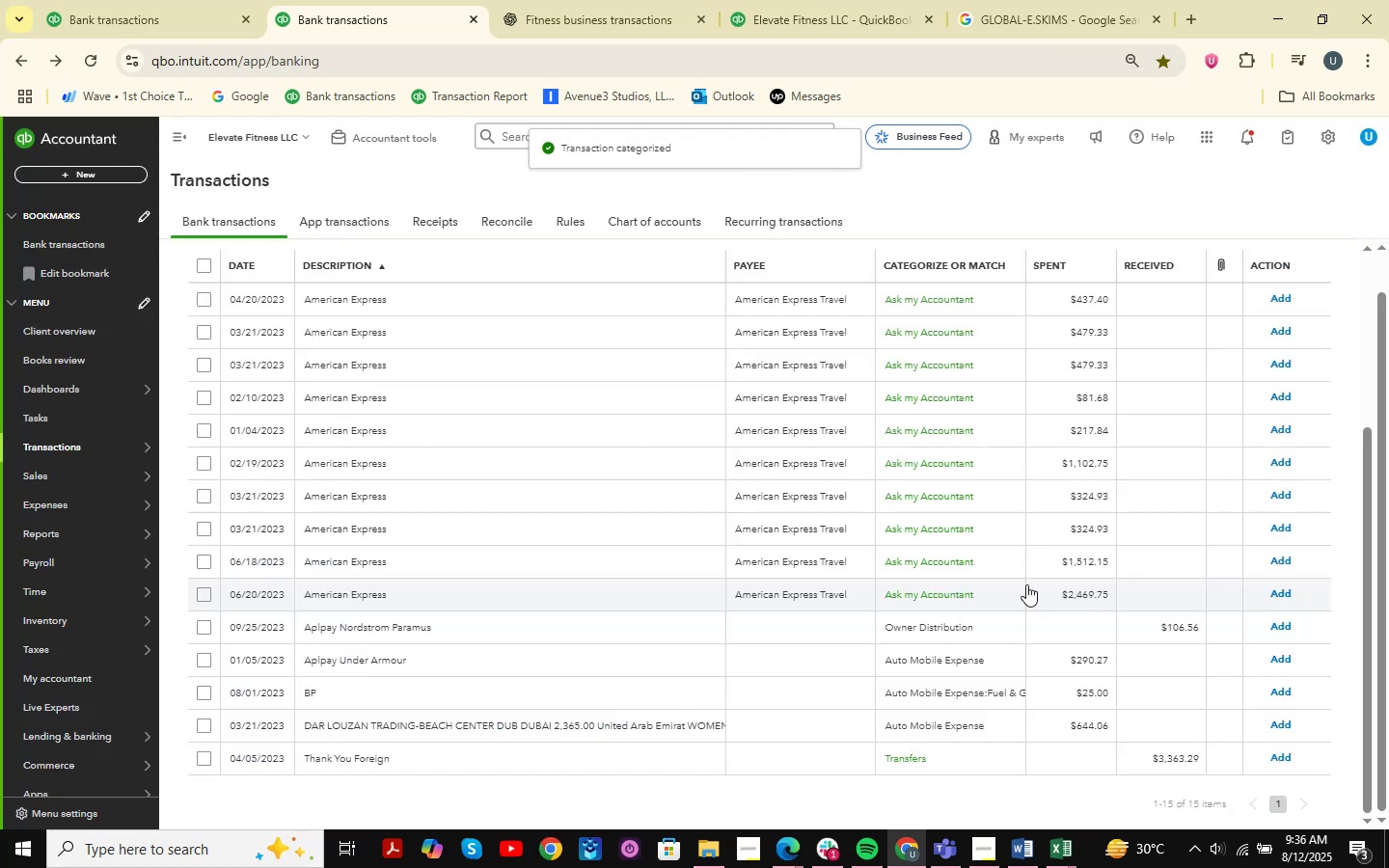 
left_click_drag(start_coordinate=[376, 690], to_coordinate=[371, 694])
 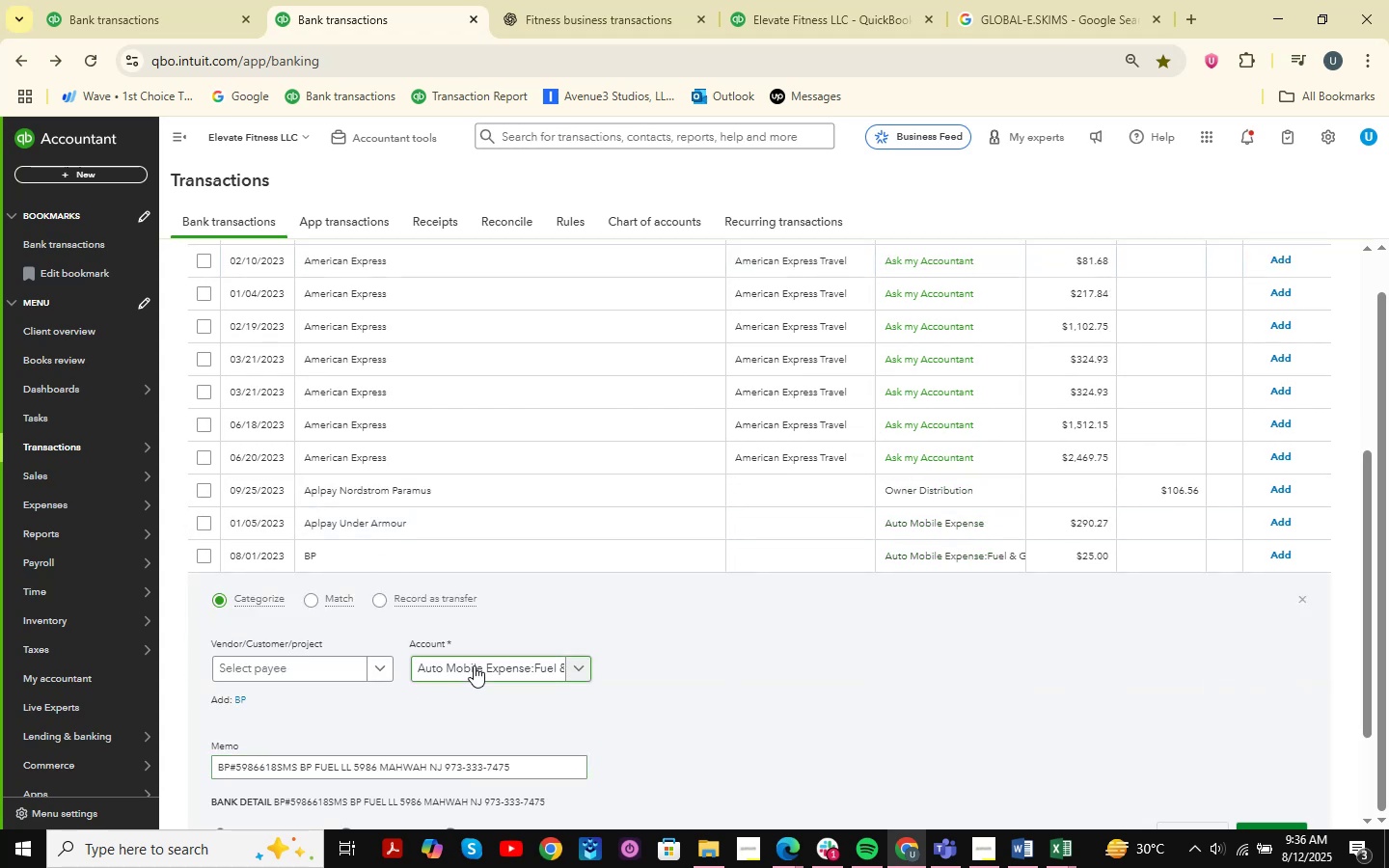 
left_click([257, 671])
 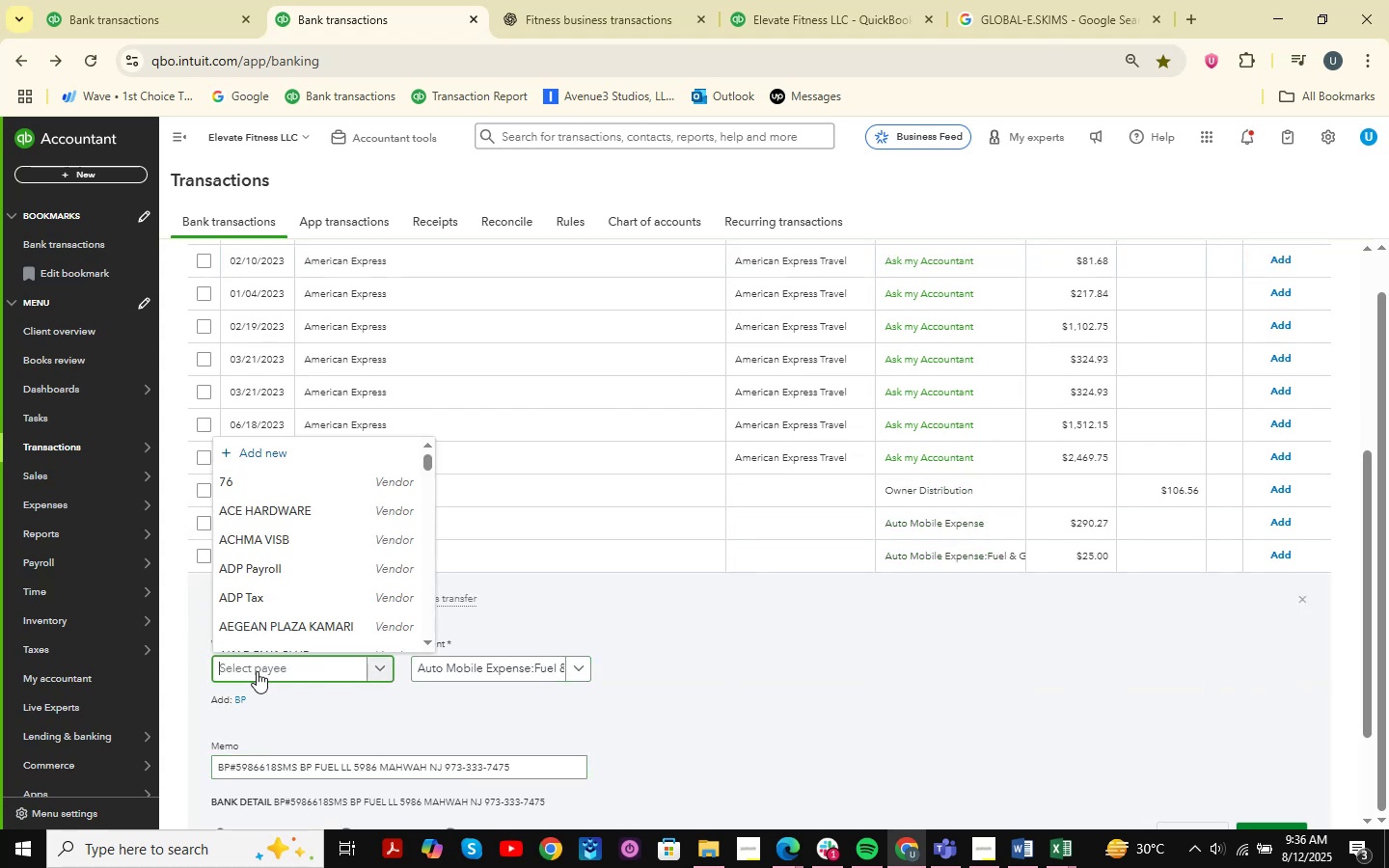 
type(BP)
 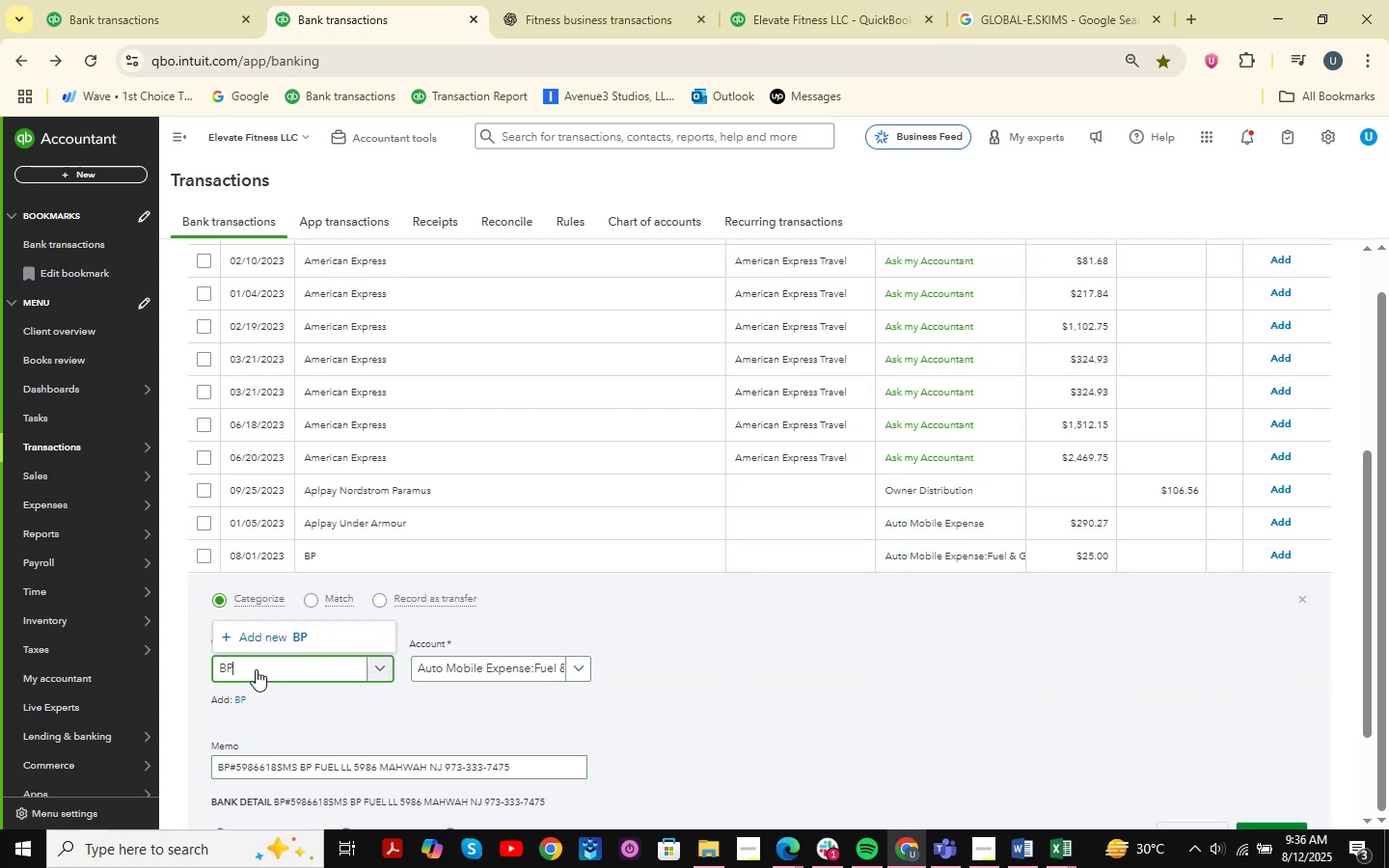 
left_click([286, 636])
 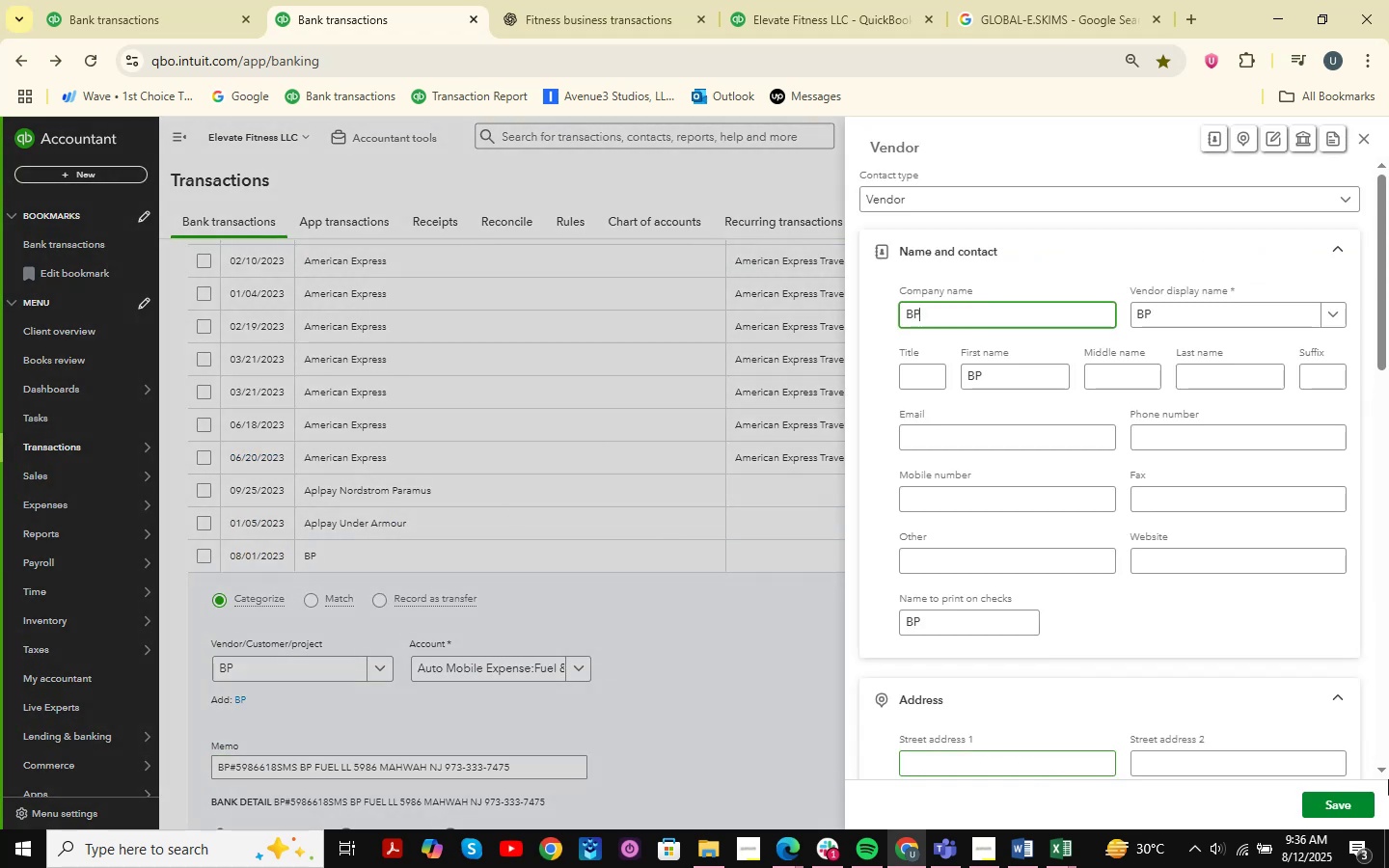 
left_click([1348, 797])
 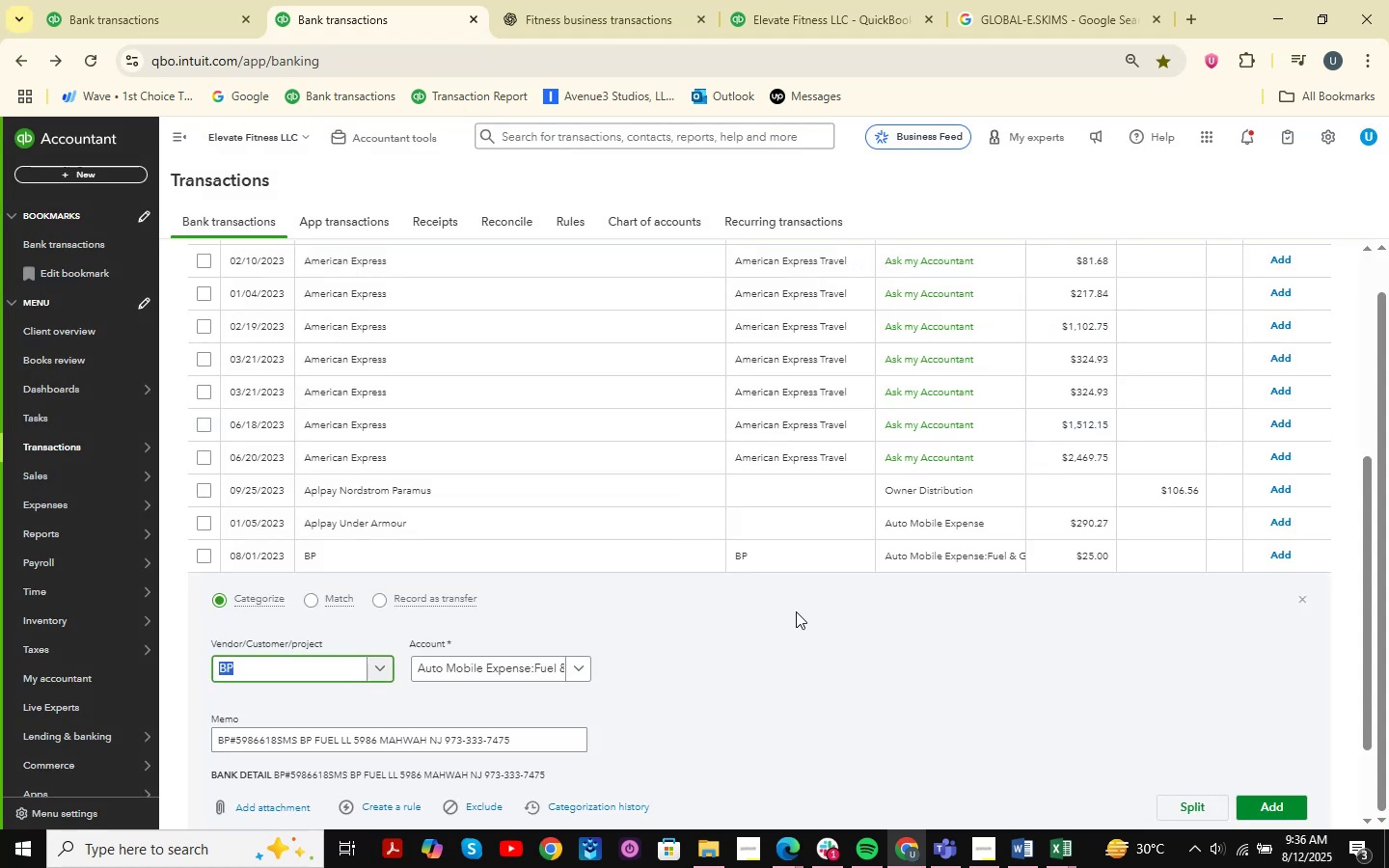 
left_click([1267, 817])
 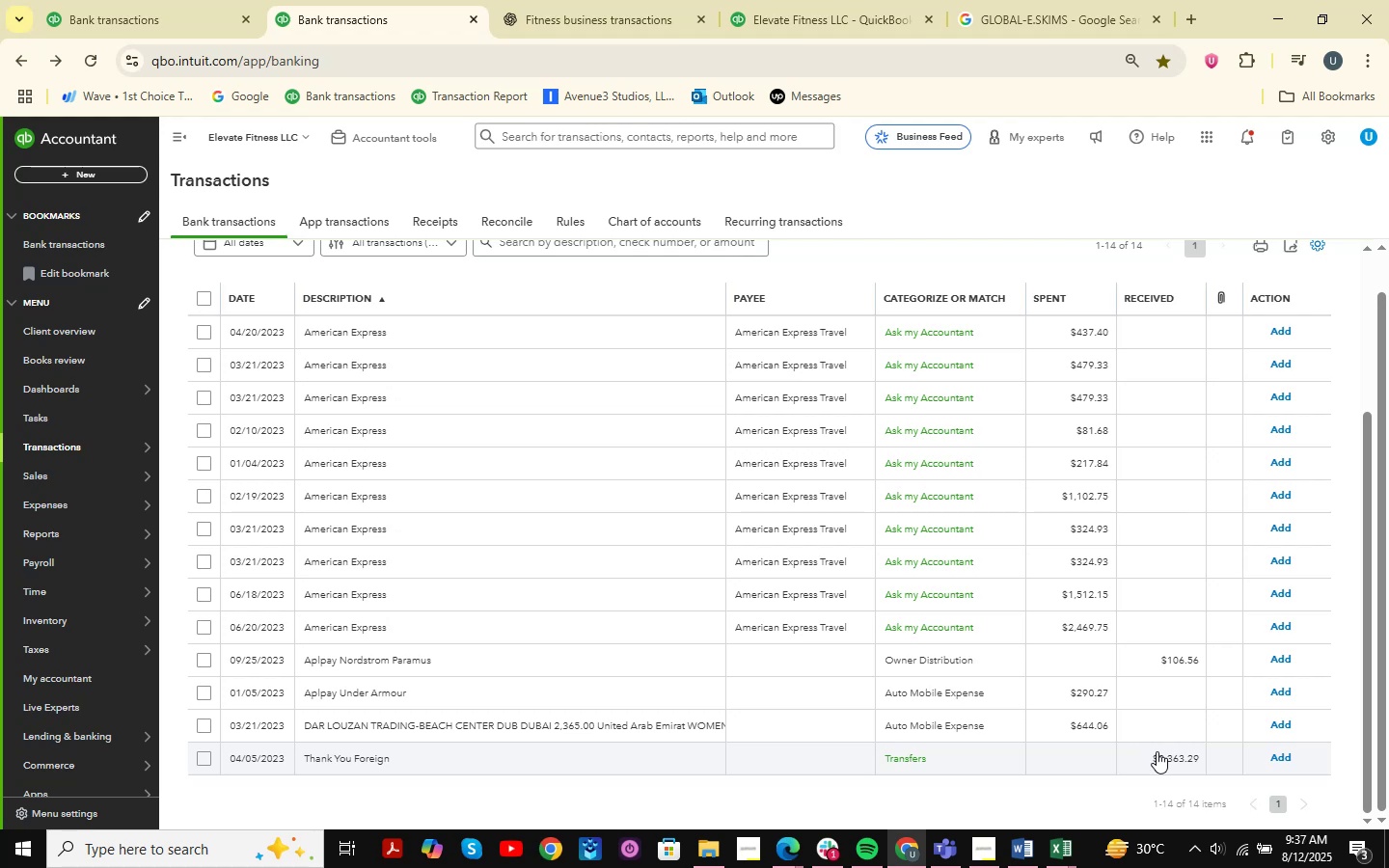 
wait(14.42)
 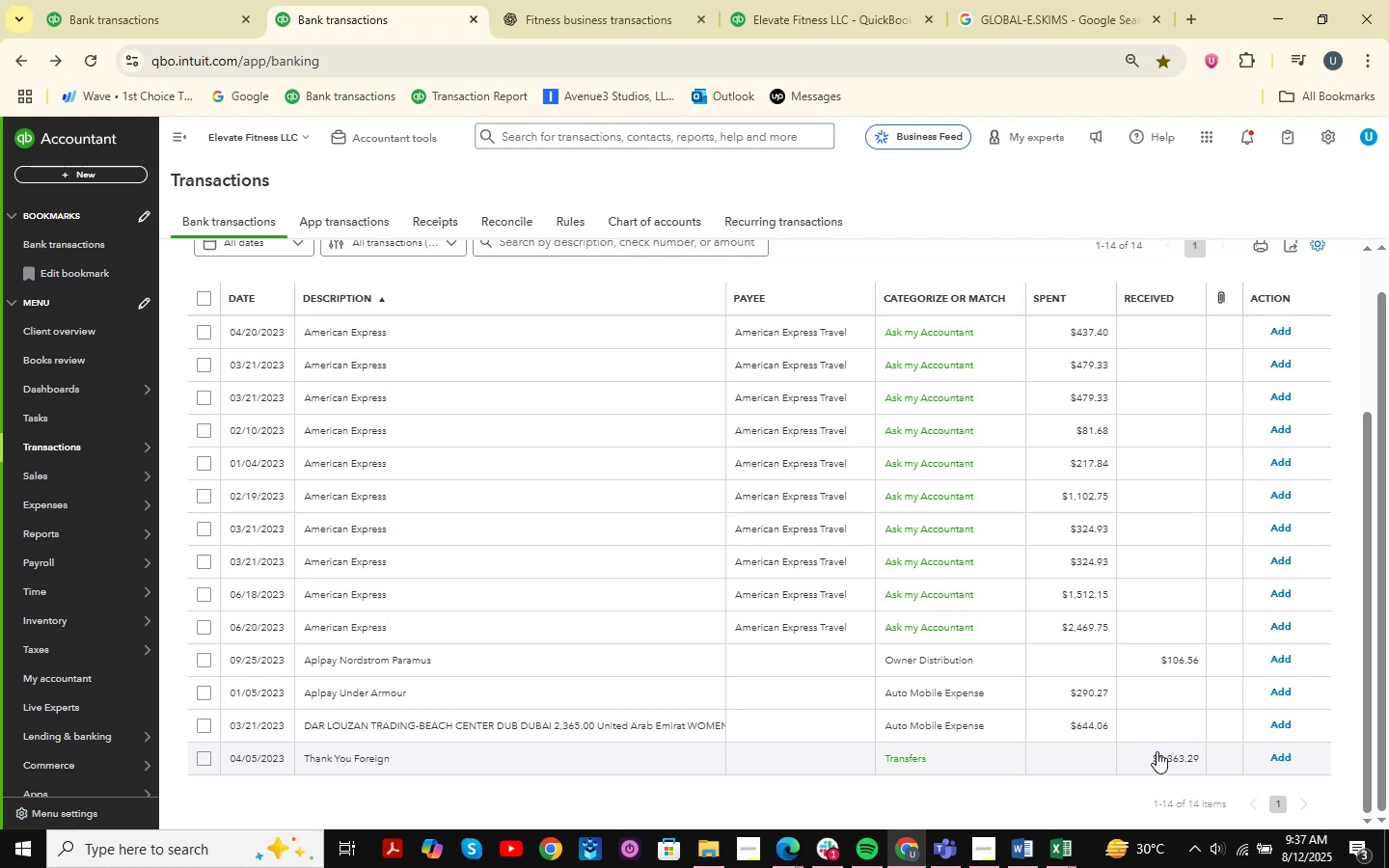 
scroll: coordinate [1186, 677], scroll_direction: down, amount: 5.0
 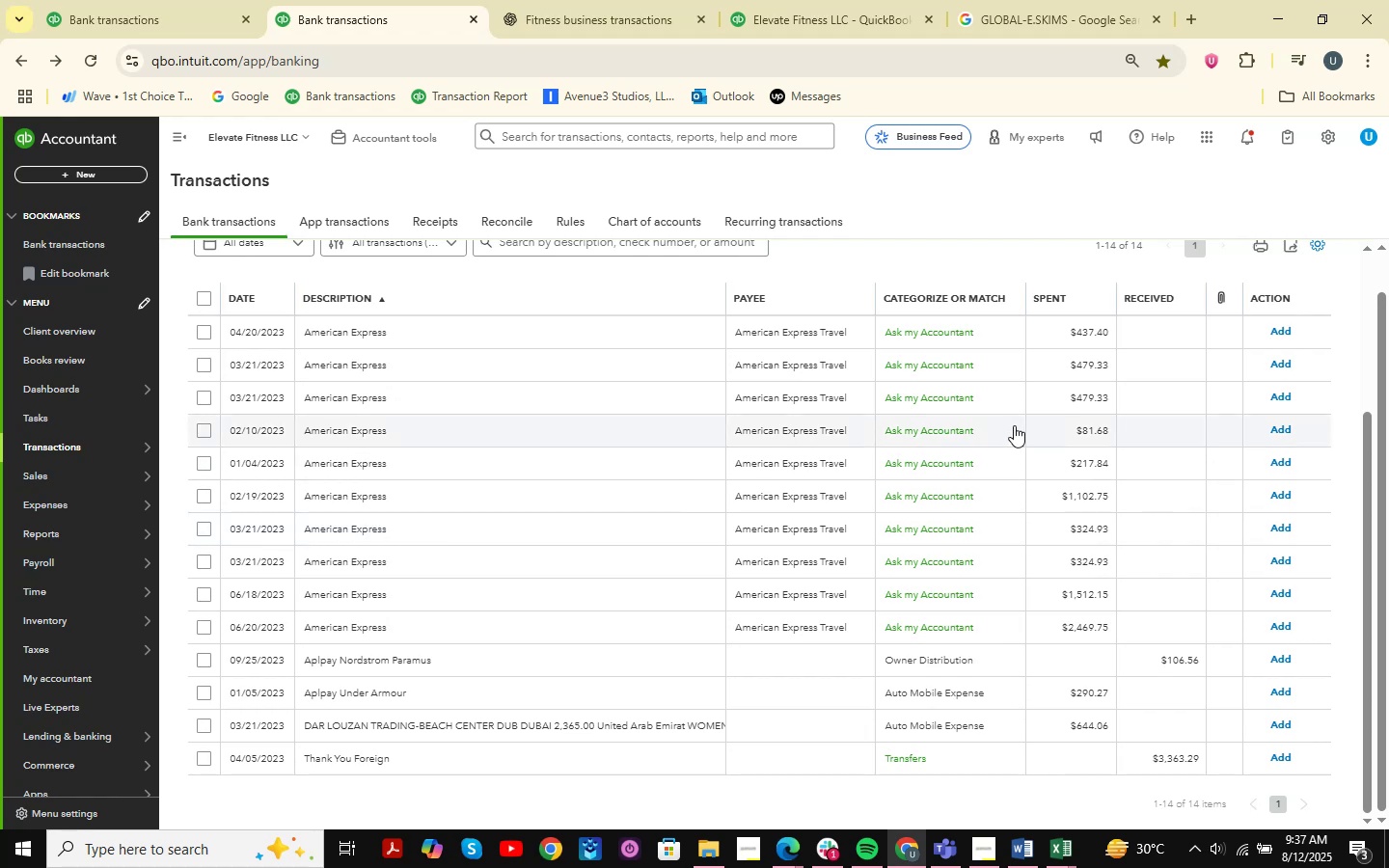 
wait(10.74)
 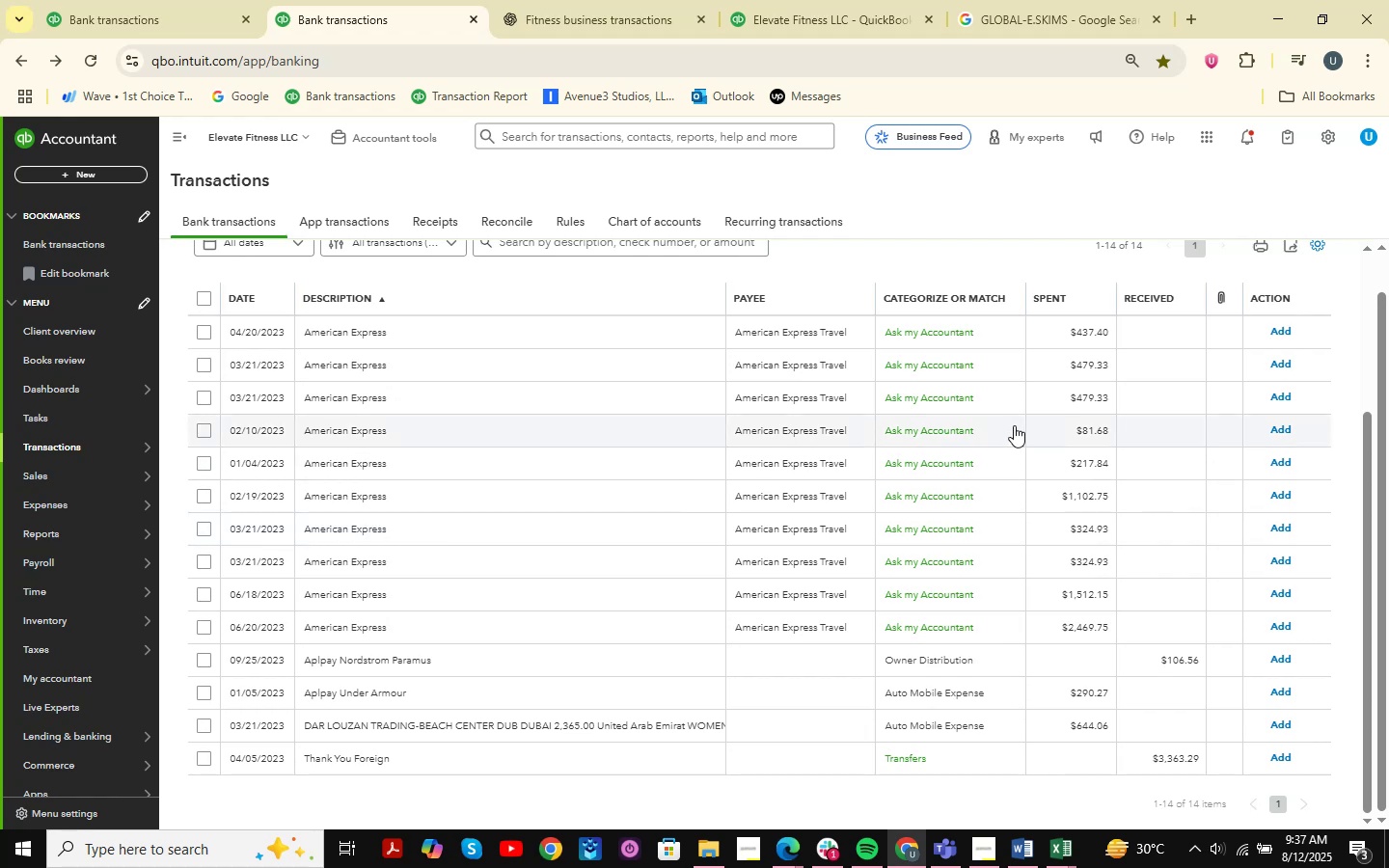 
scroll: coordinate [611, 499], scroll_direction: down, amount: 4.0
 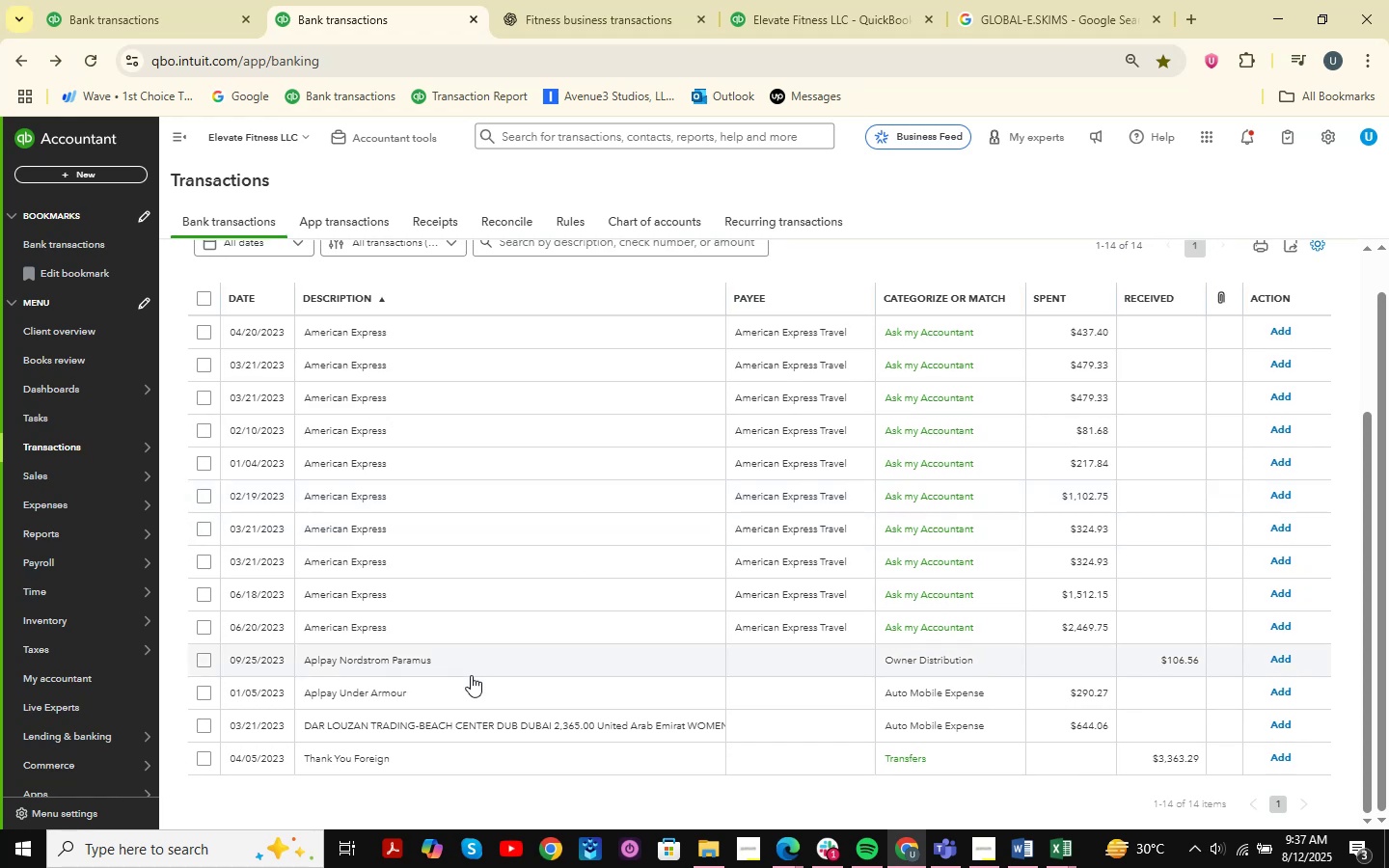 
left_click([395, 649])
 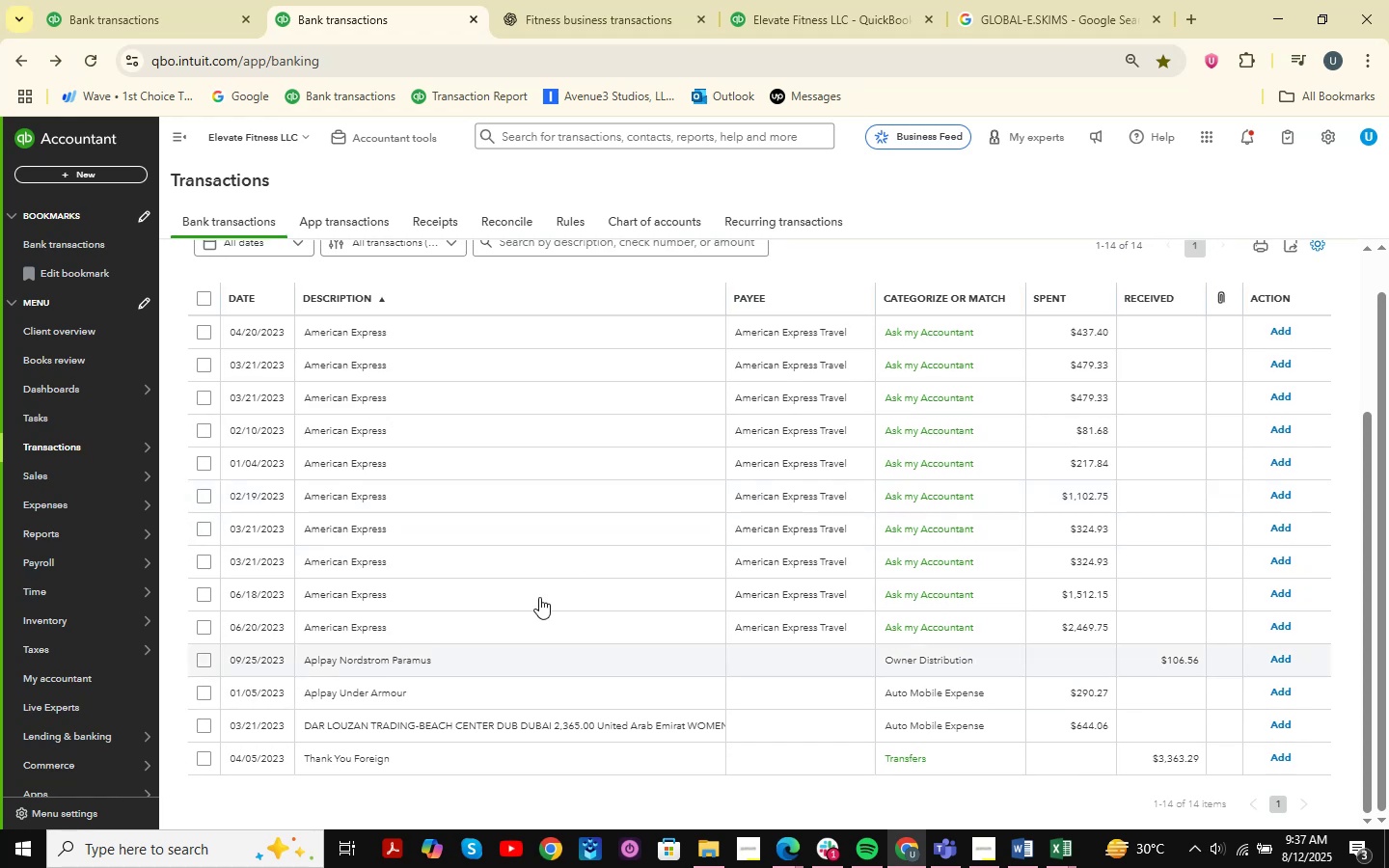 
mouse_move([588, 538])
 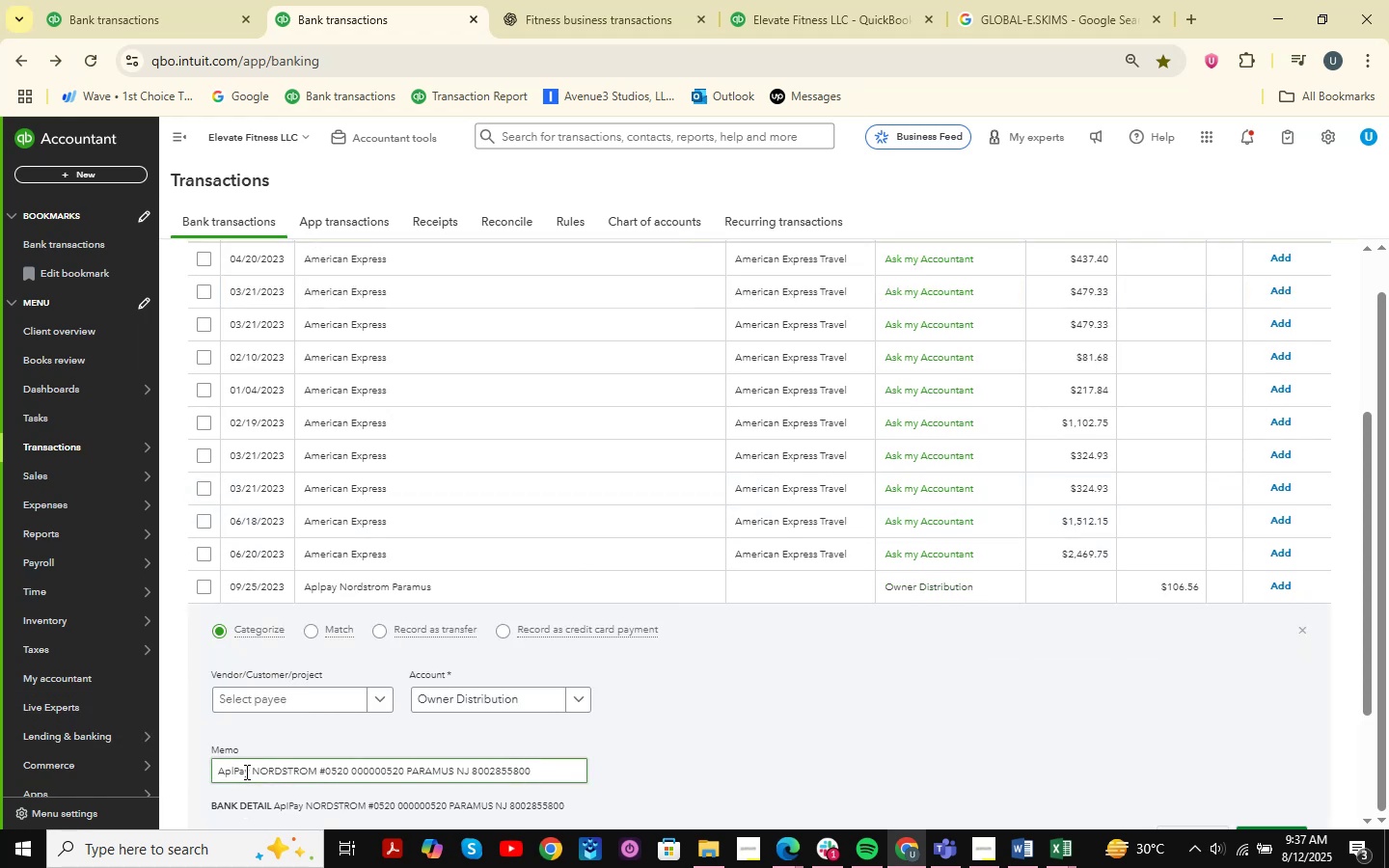 
left_click_drag(start_coordinate=[250, 768], to_coordinate=[313, 767])
 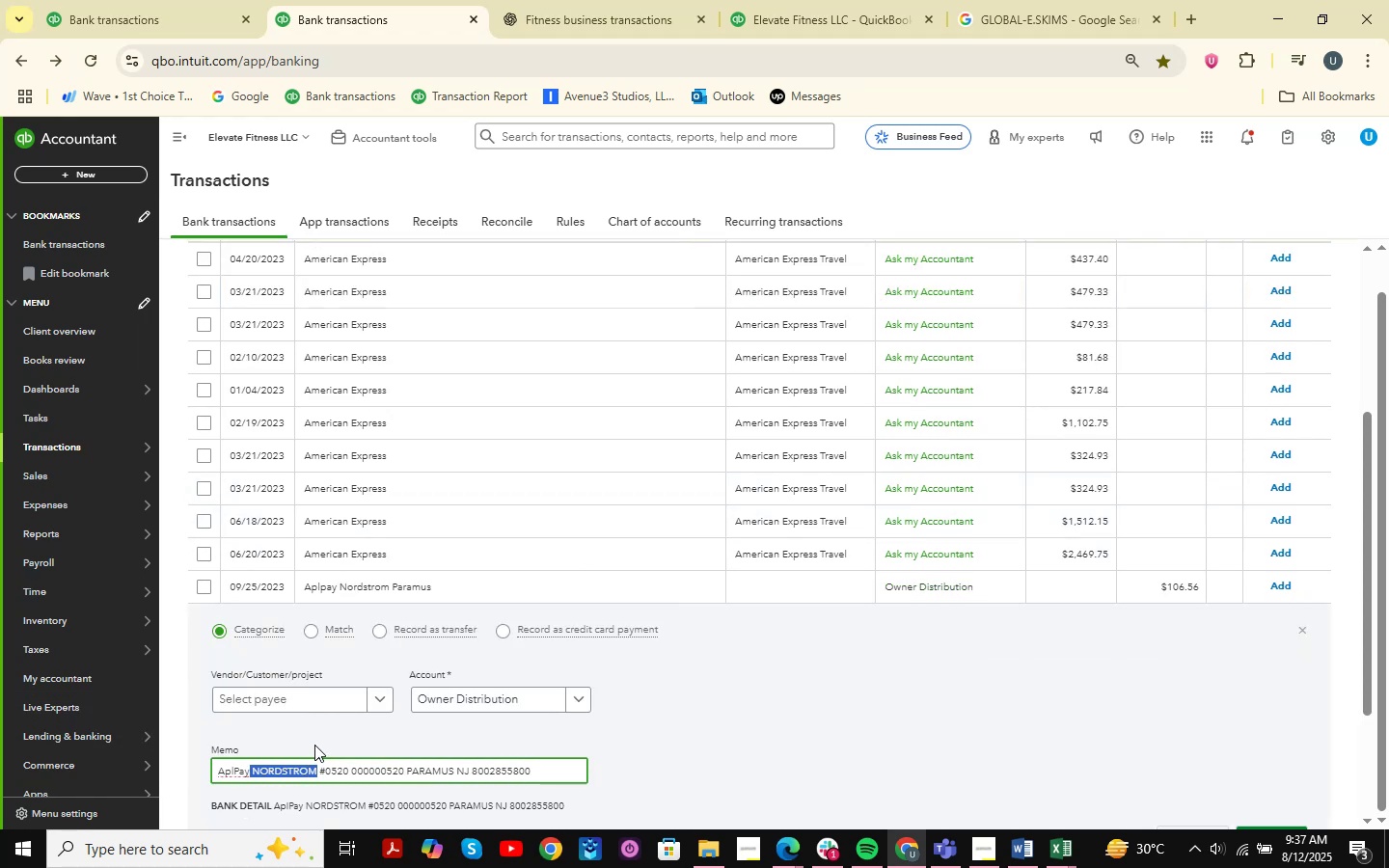 
key(Control+C)
 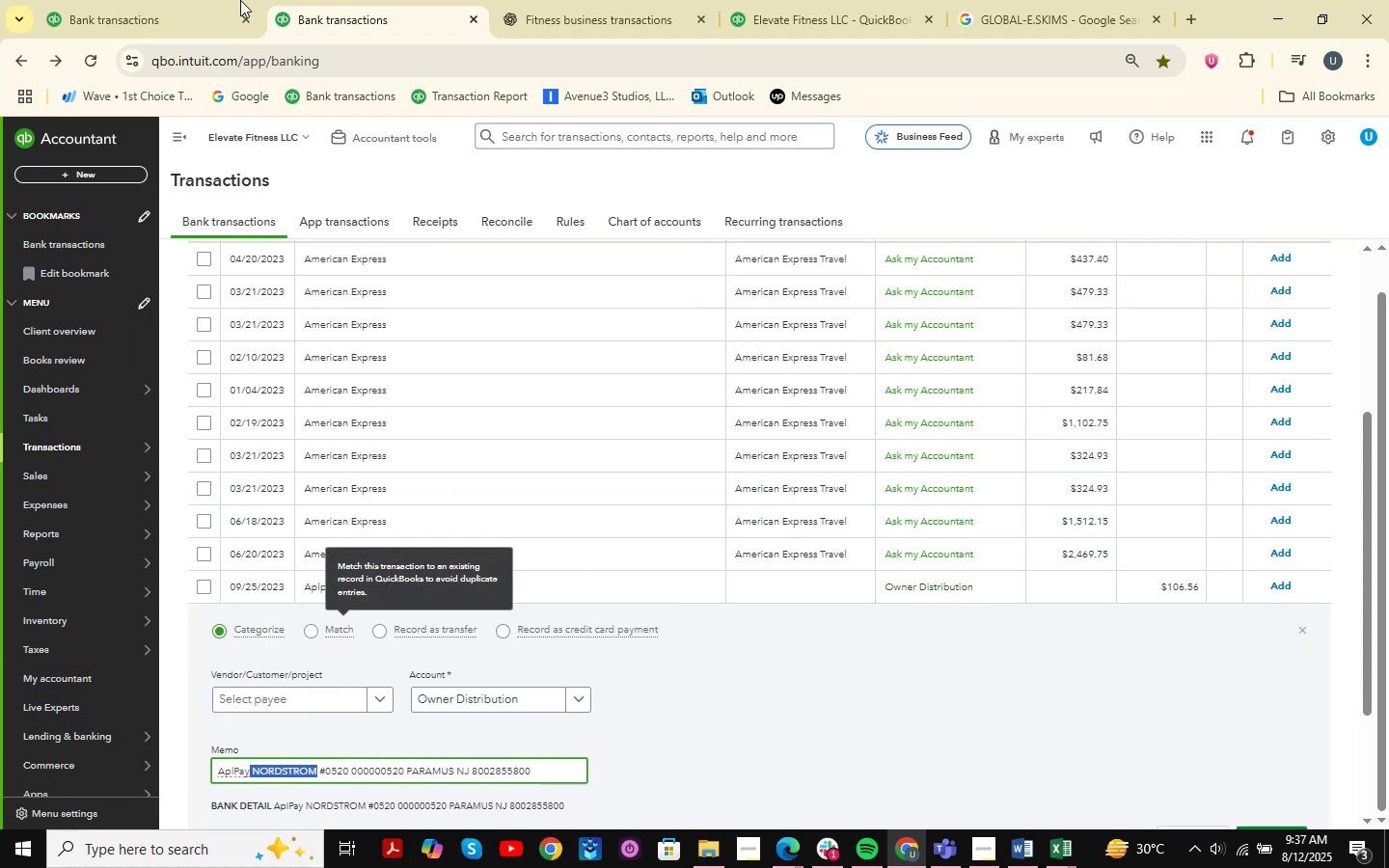 
left_click([167, 0])
 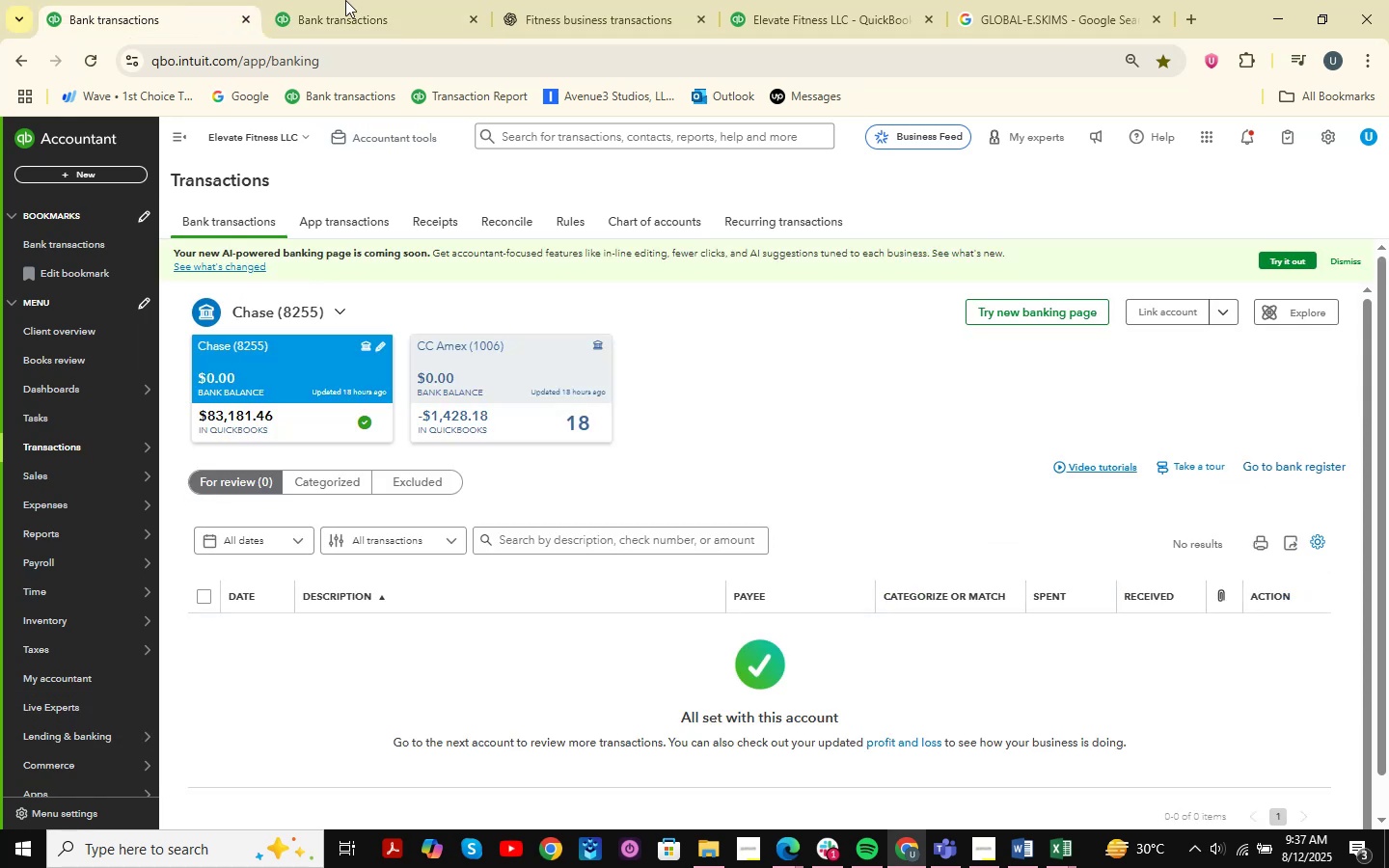 
left_click([345, 0])
 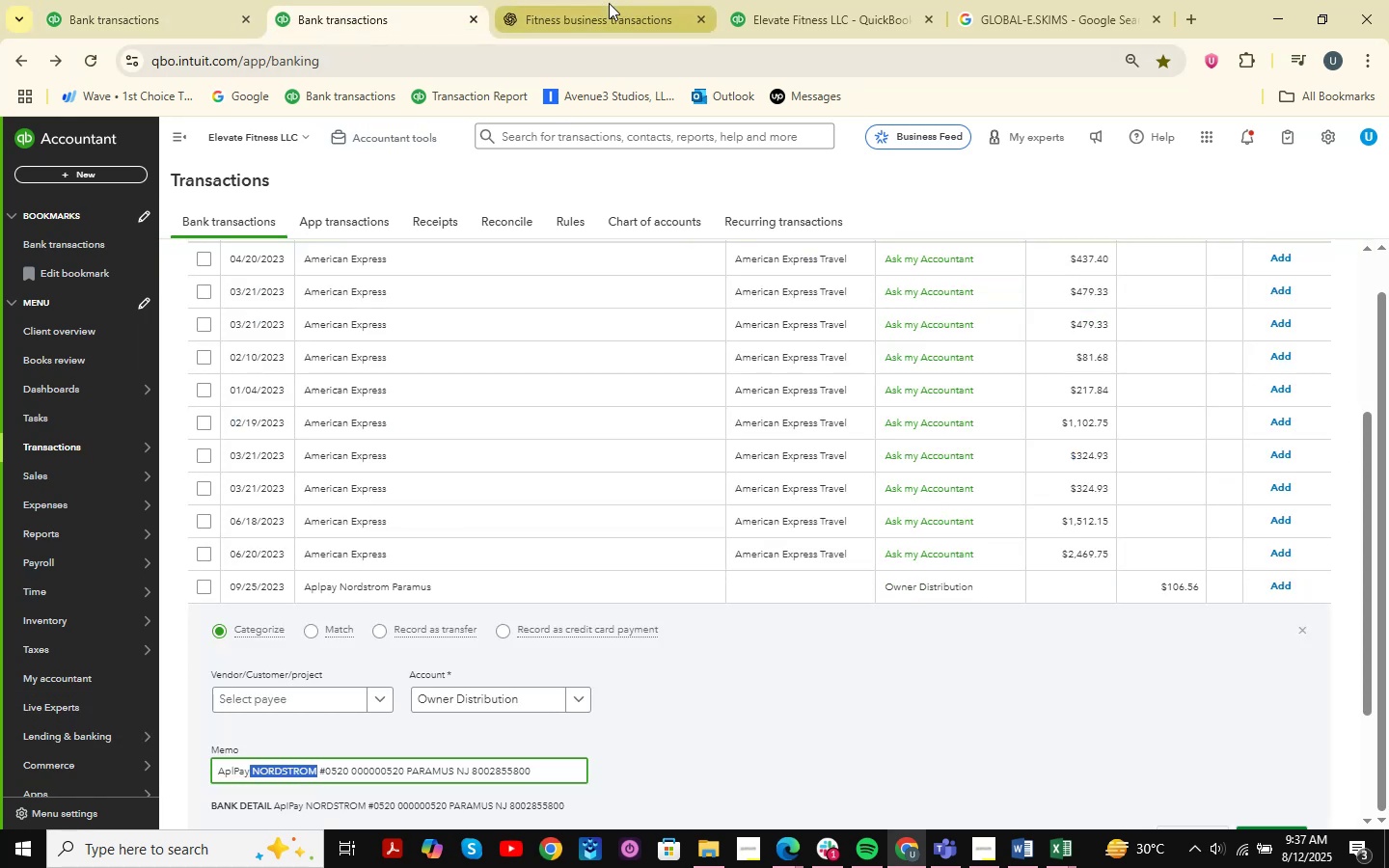 
left_click_drag(start_coordinate=[821, 0], to_coordinate=[826, 0])
 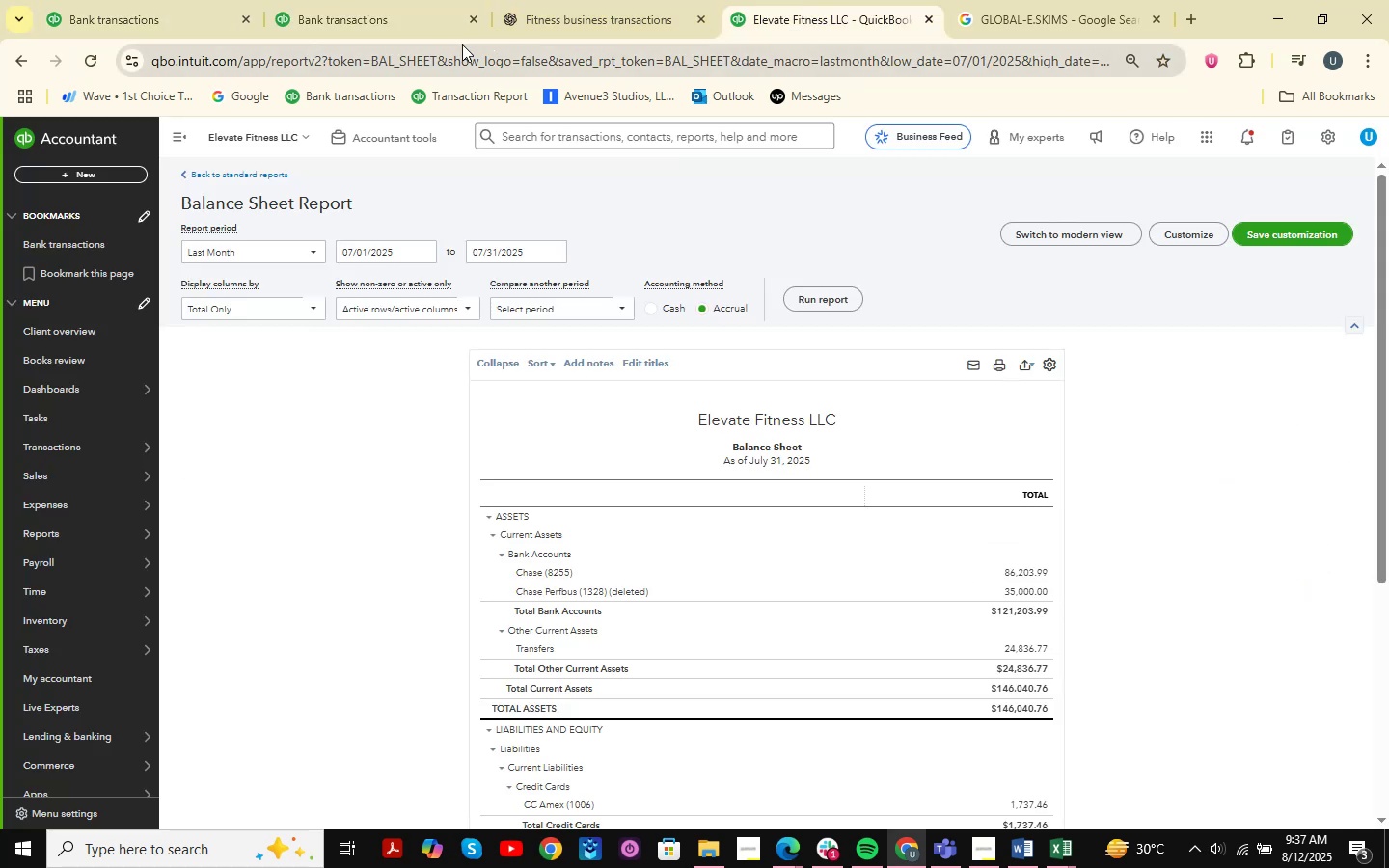 
left_click([382, 0])
 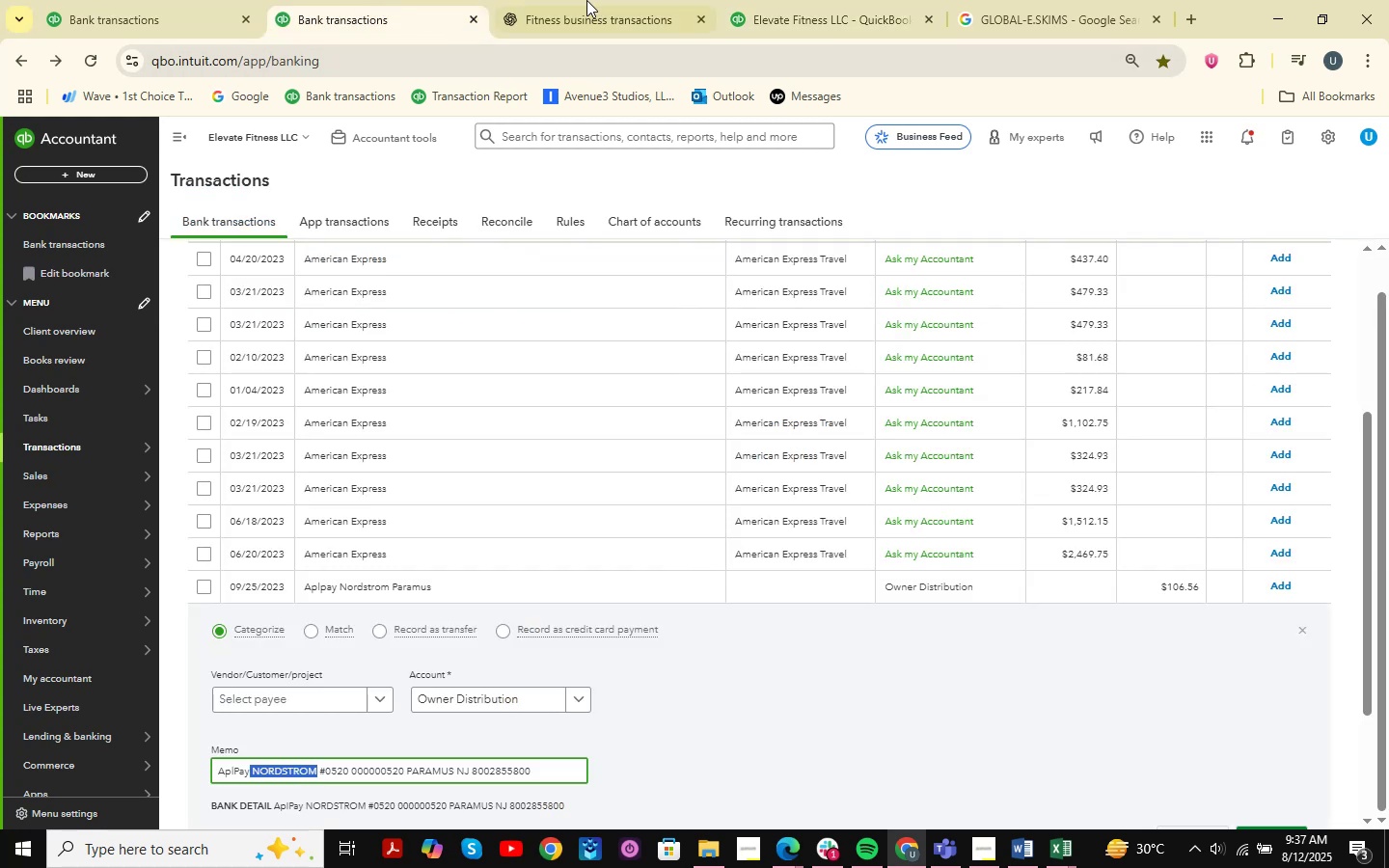 
left_click([586, 0])
 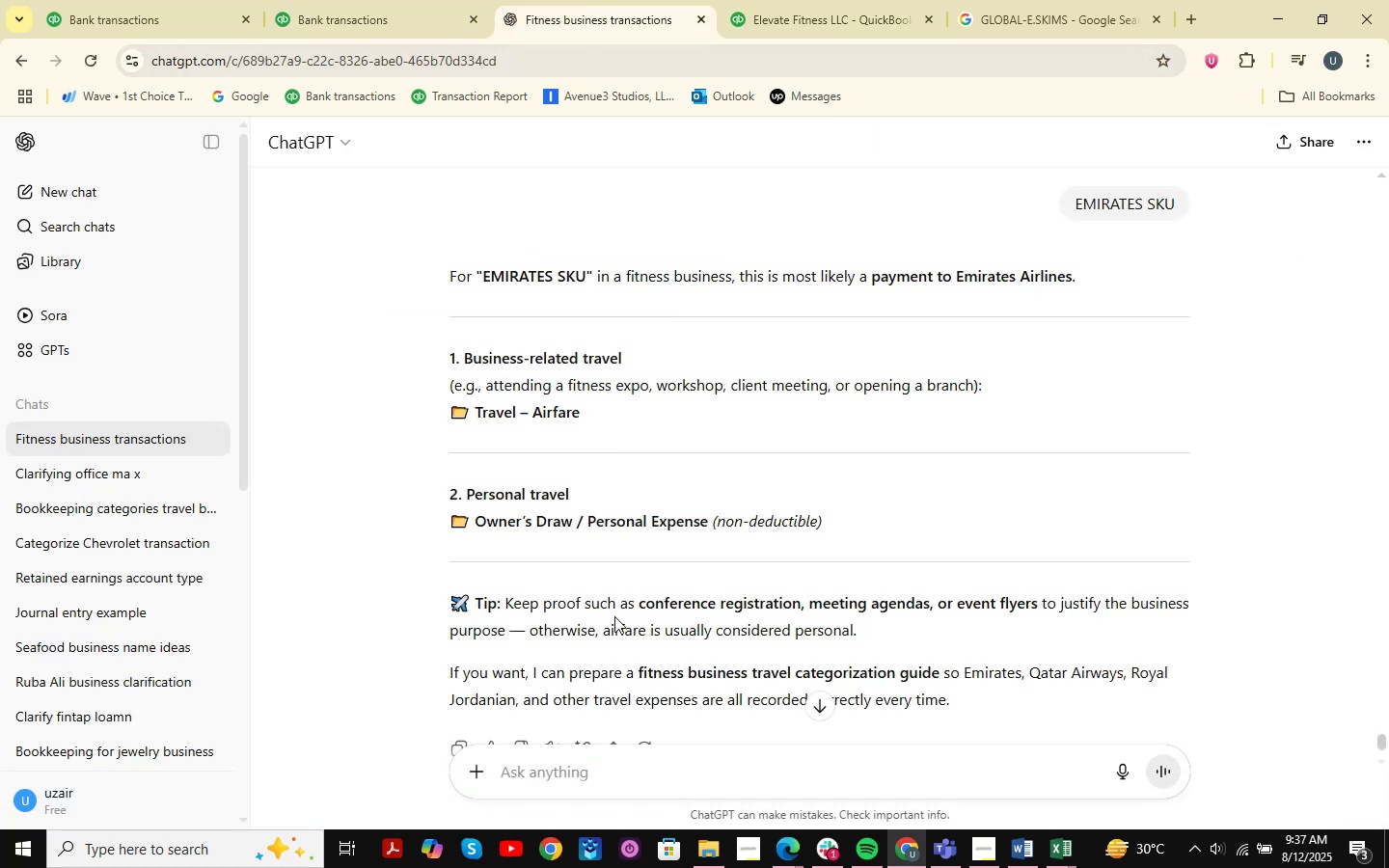 
key(Control+ControlLeft)
 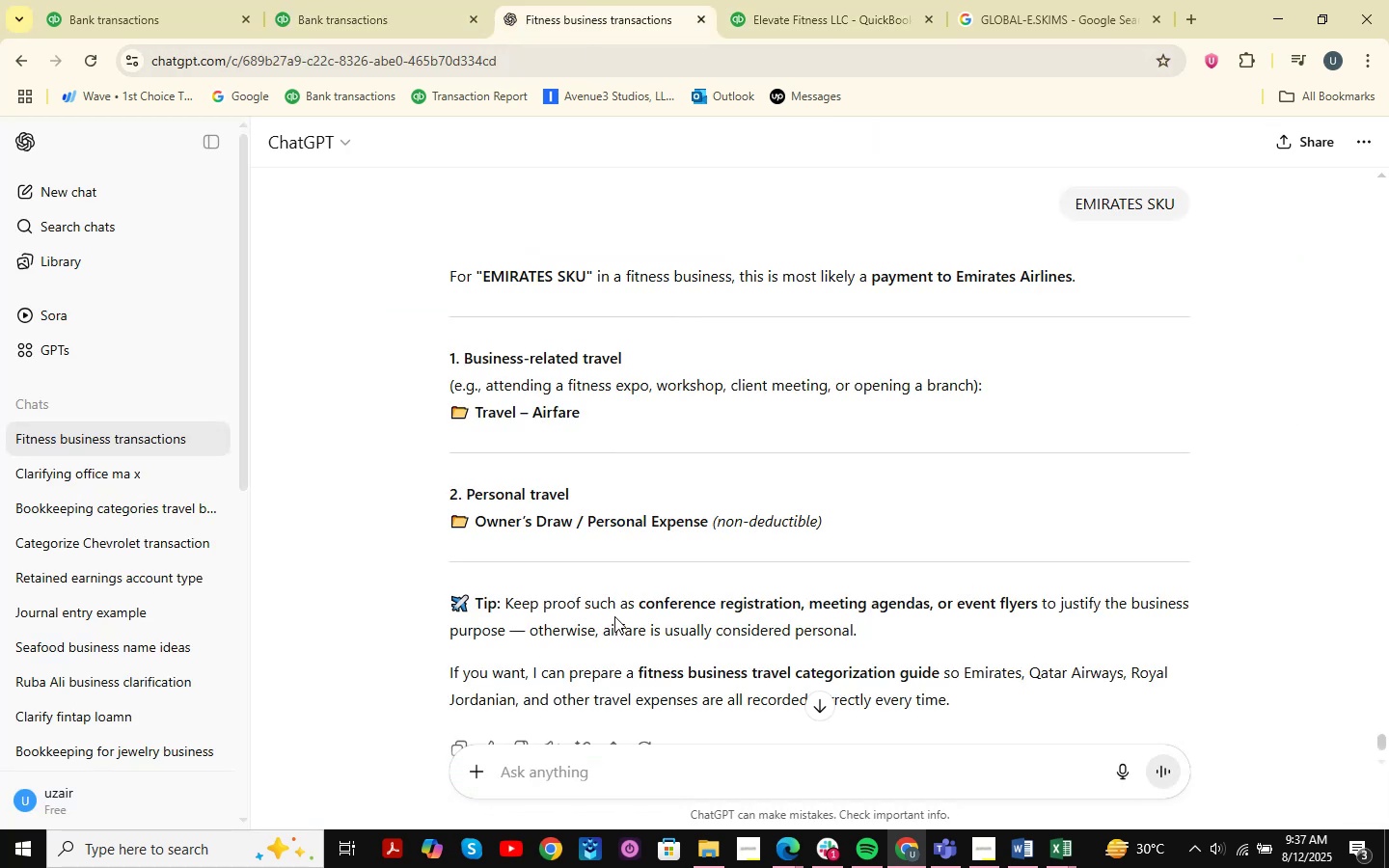 
key(Control+V)
 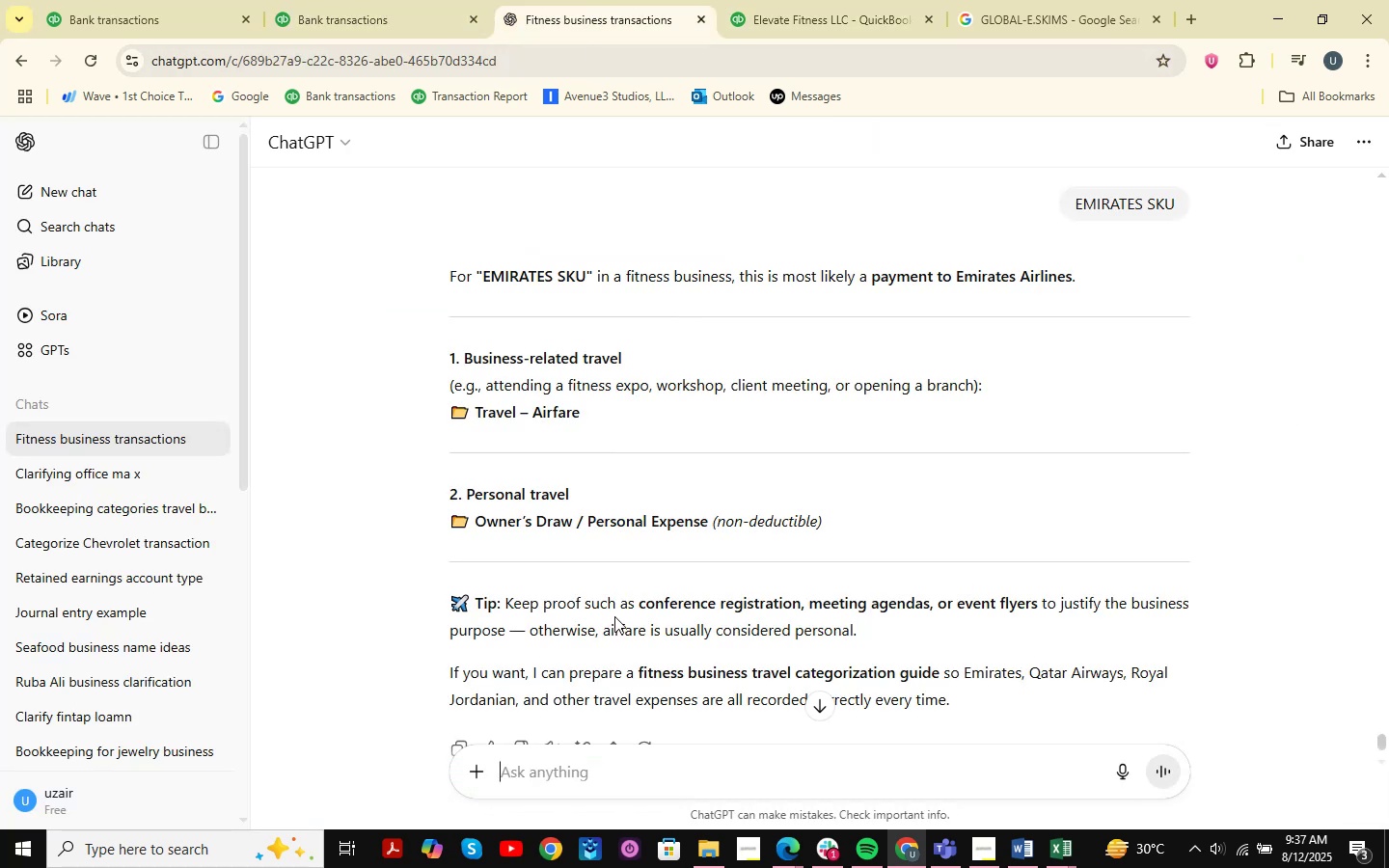 
key(NumpadEnter)
 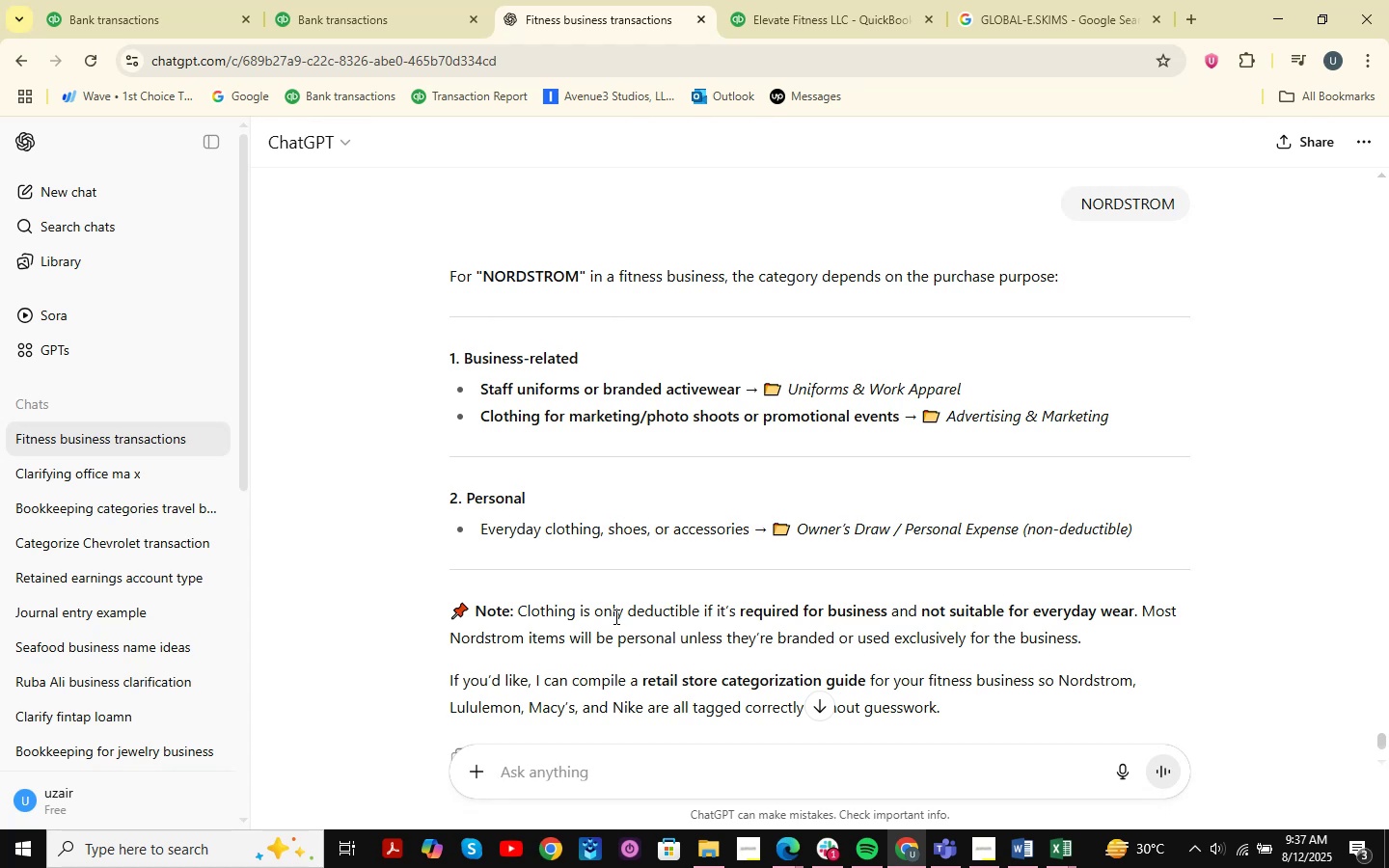 
wait(18.78)
 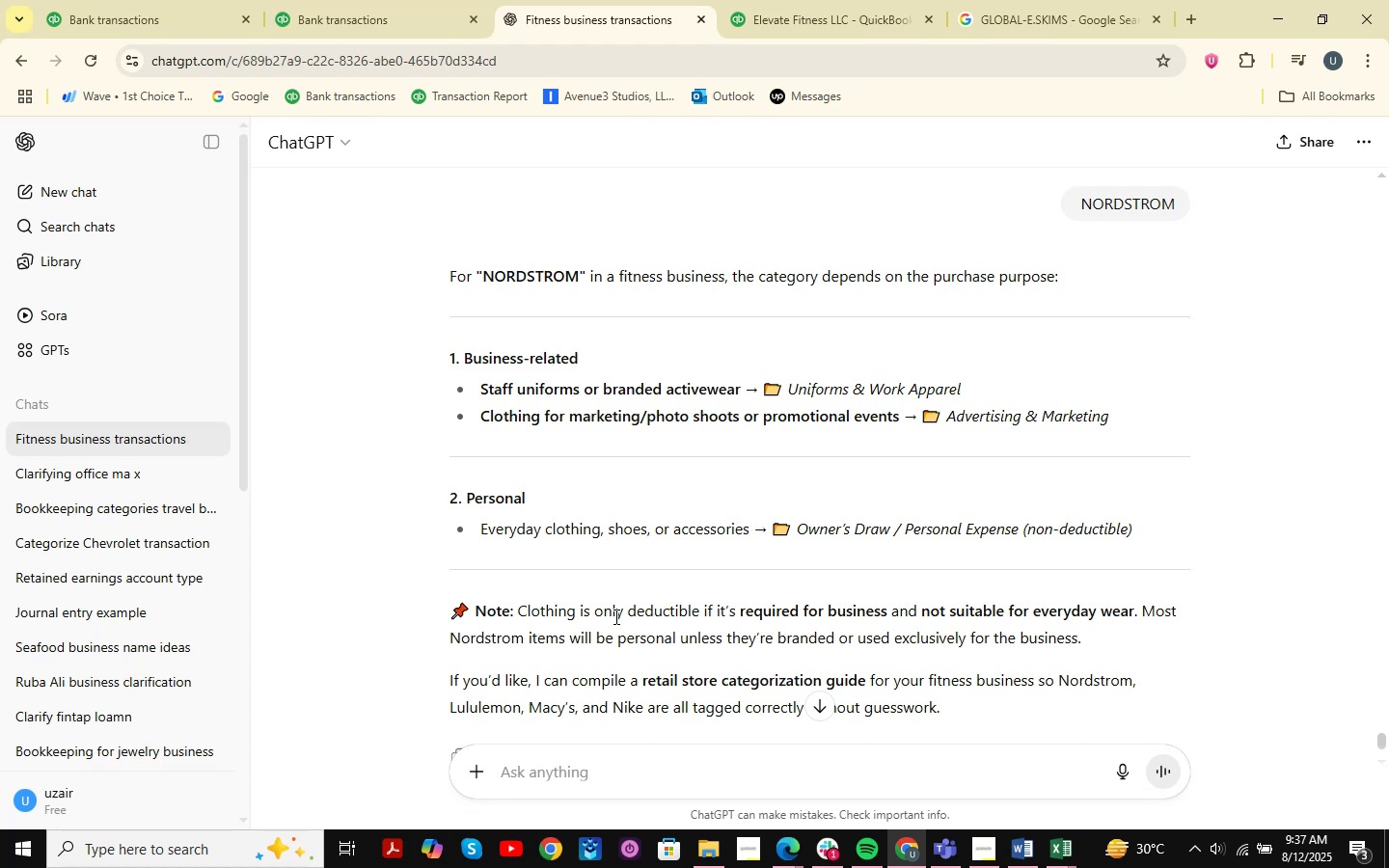 
left_click([320, 0])
 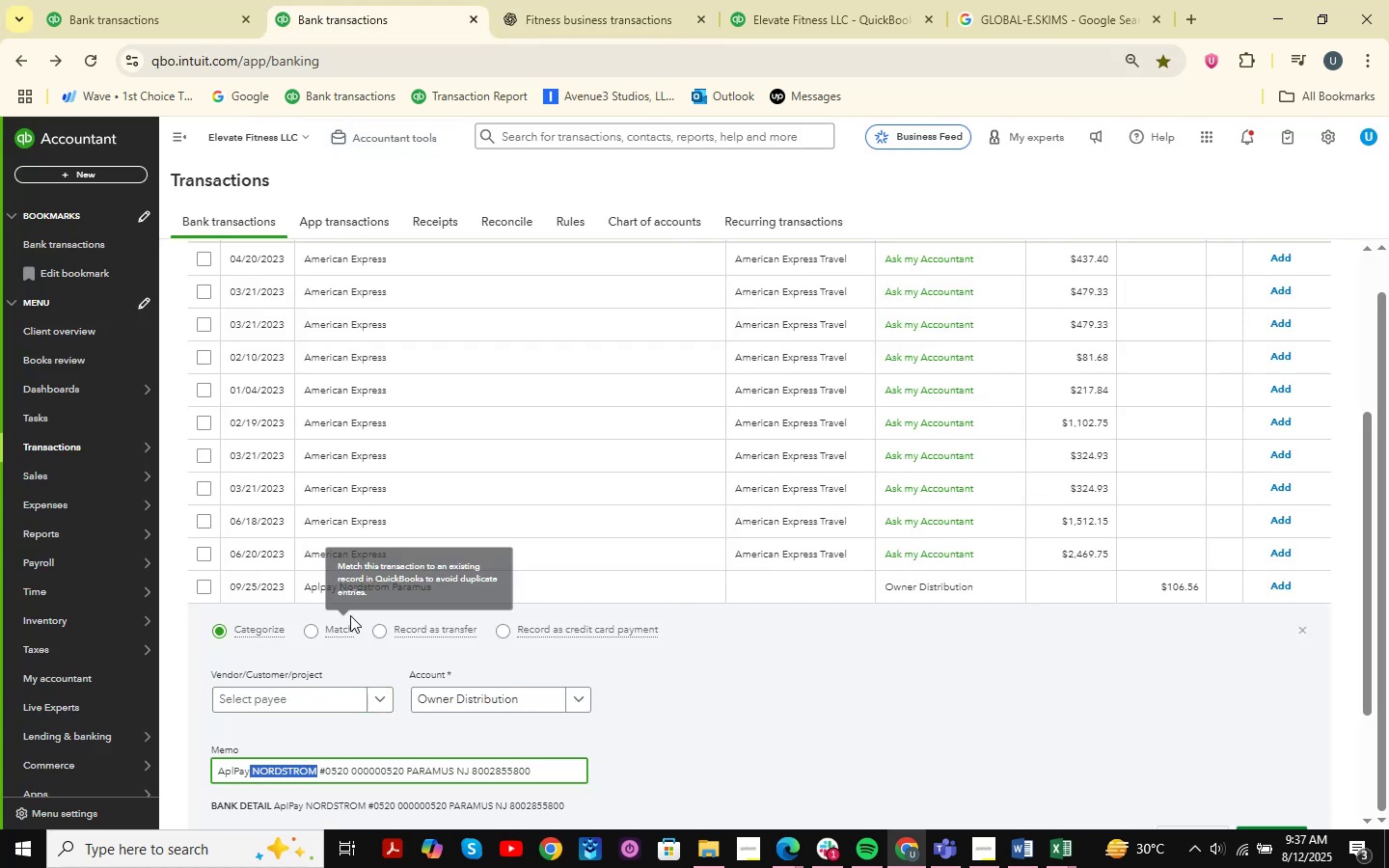 
key(Control+C)
 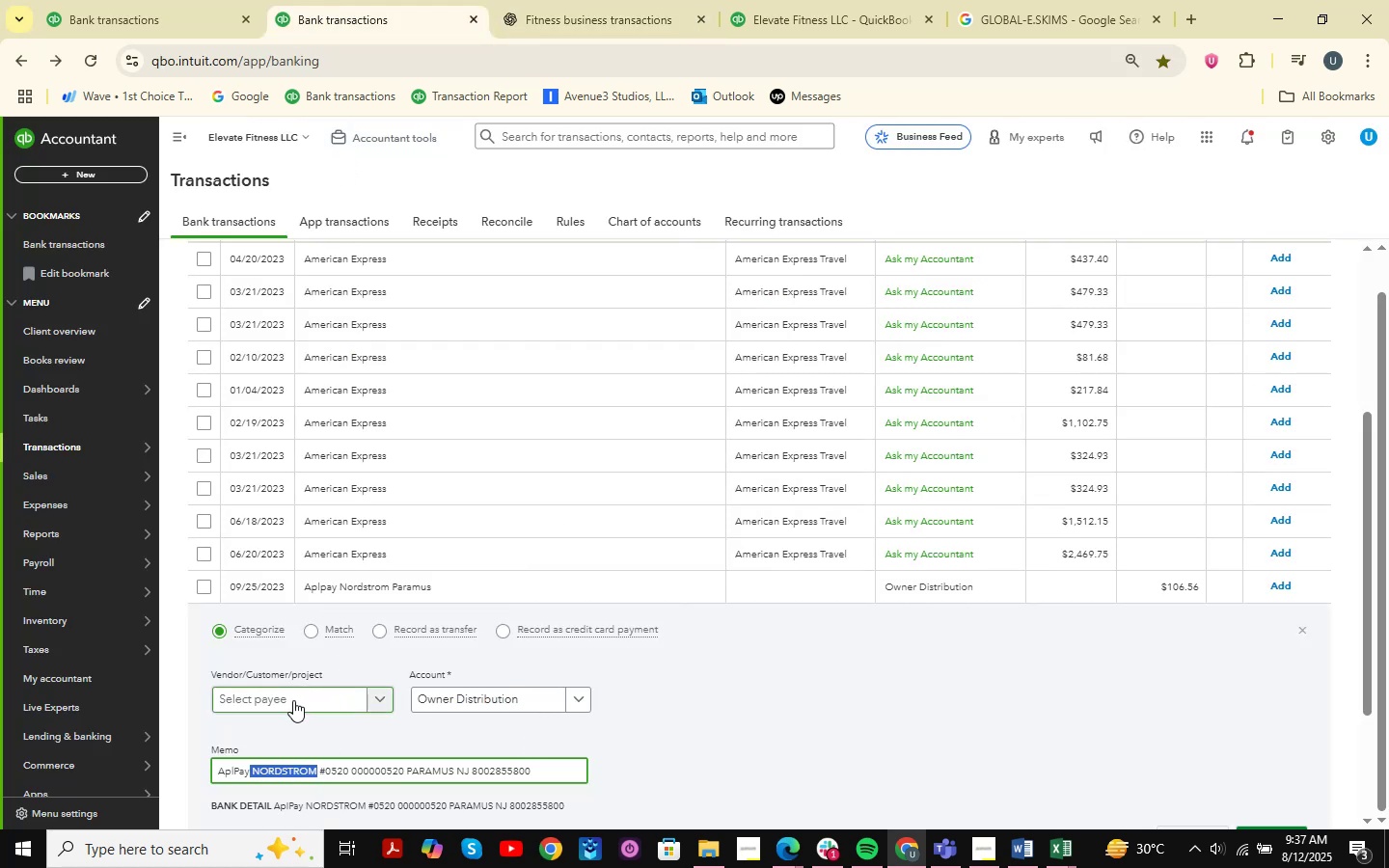 
left_click([293, 700])
 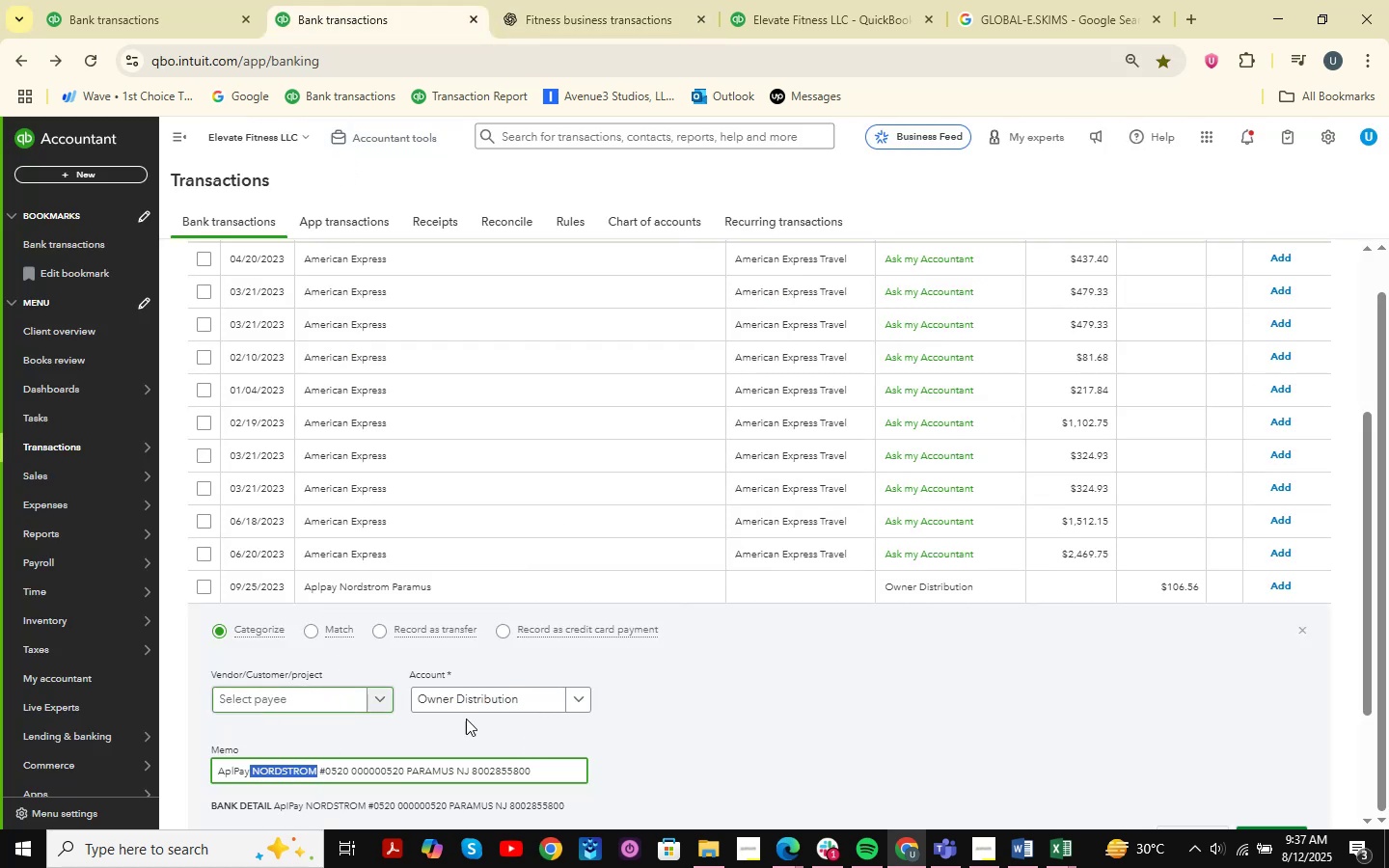 
key(Control+ControlLeft)
 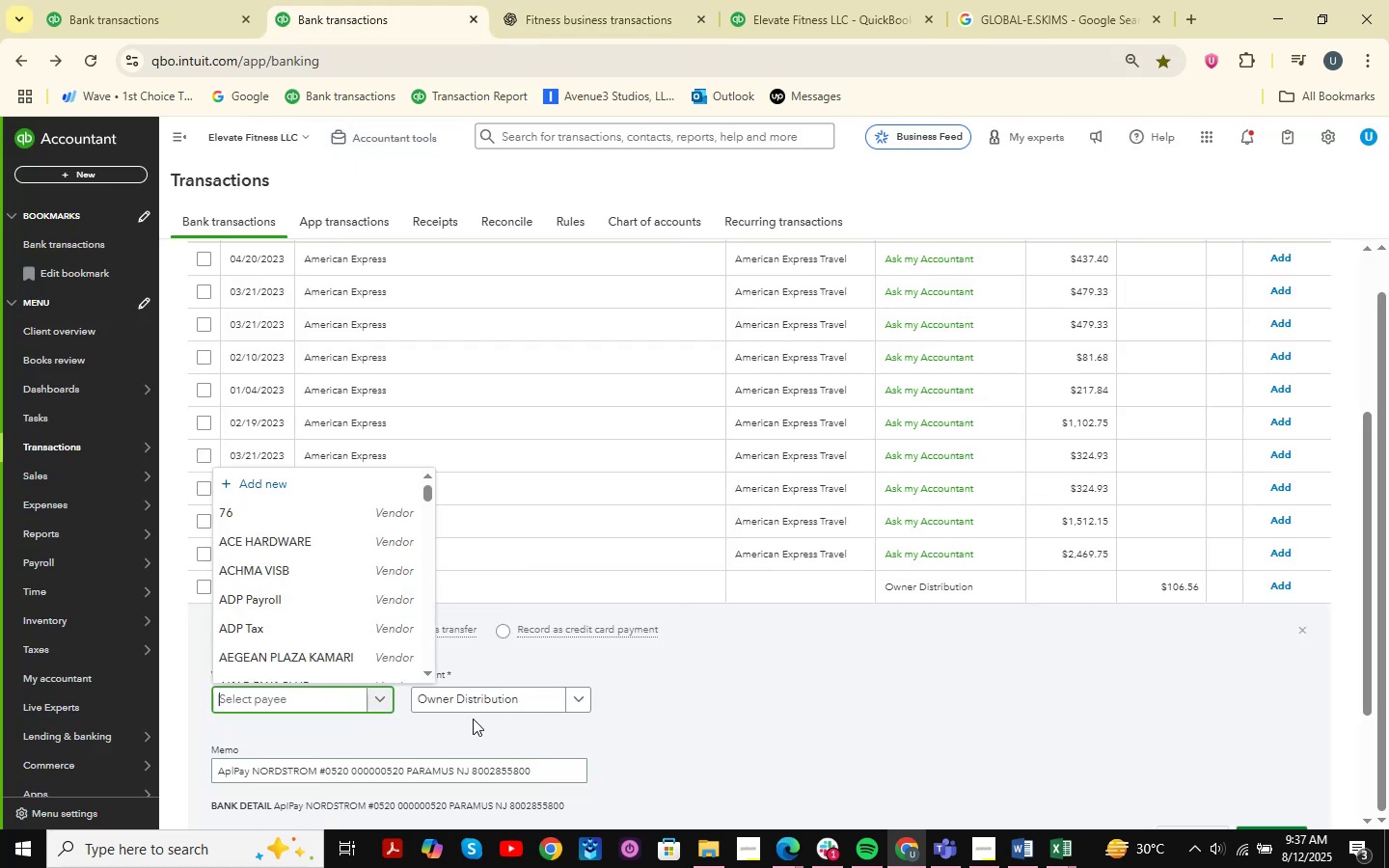 
key(Control+V)
 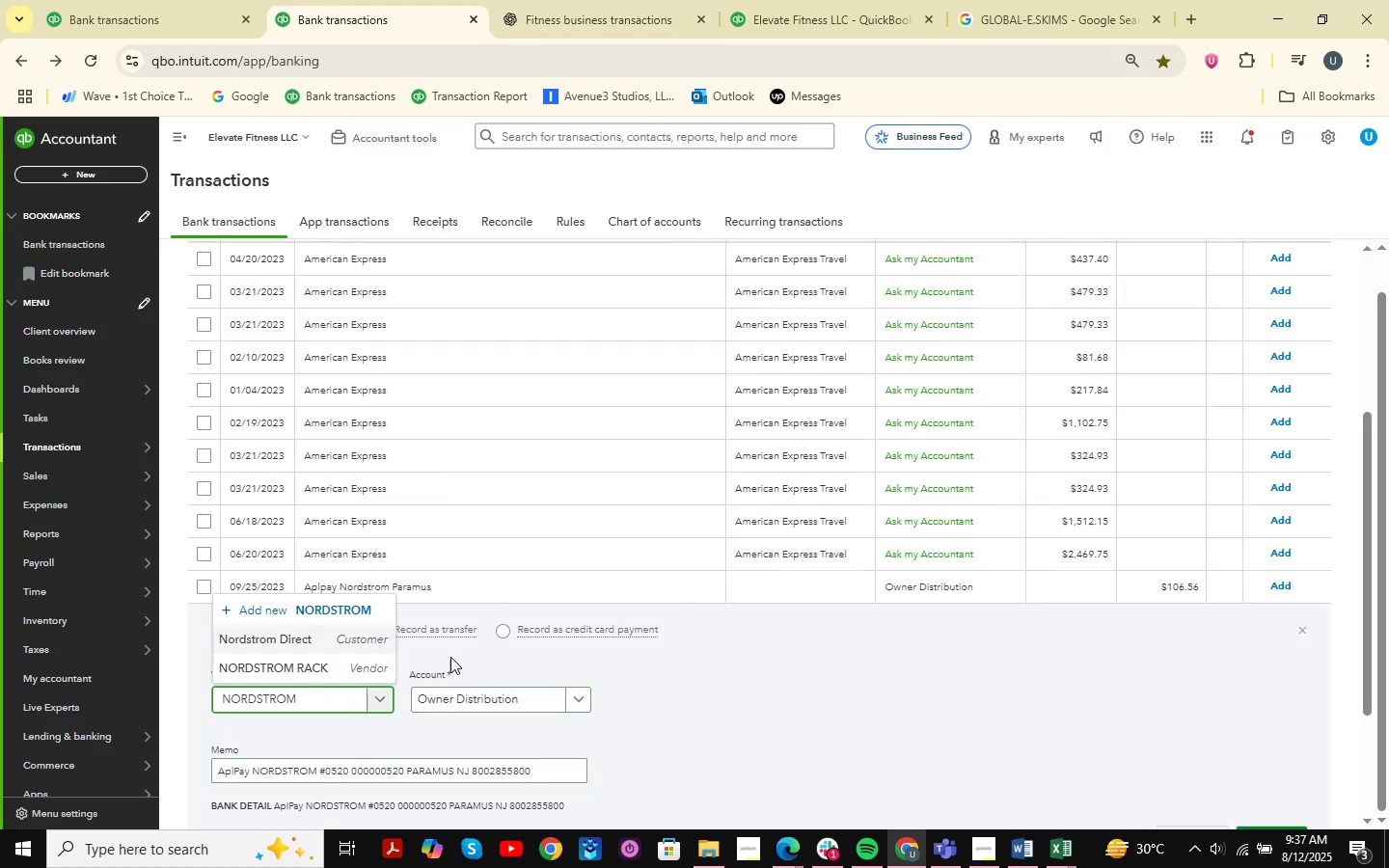 
left_click([679, 721])
 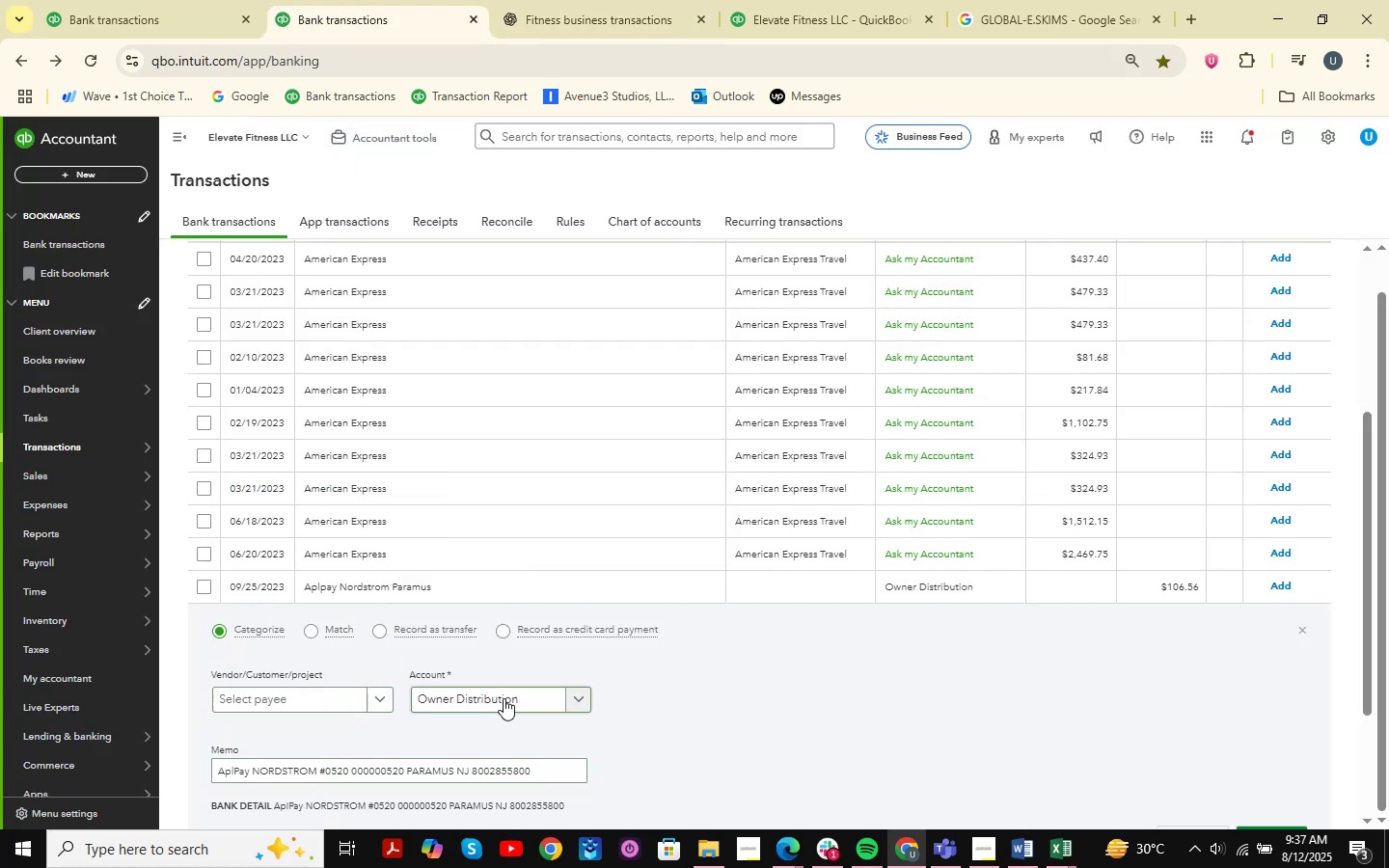 
left_click([447, 693])
 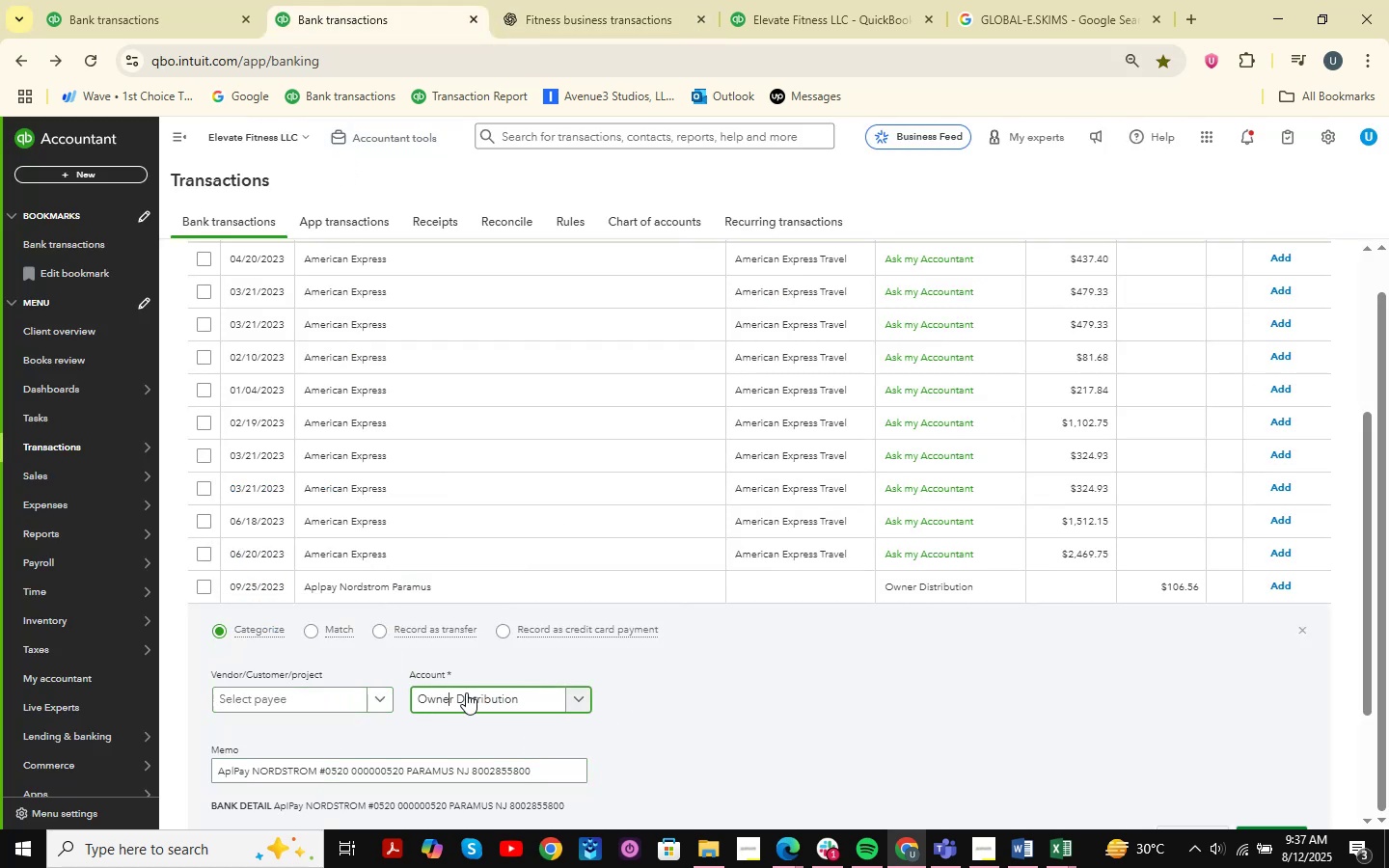 
mouse_move([605, 737])
 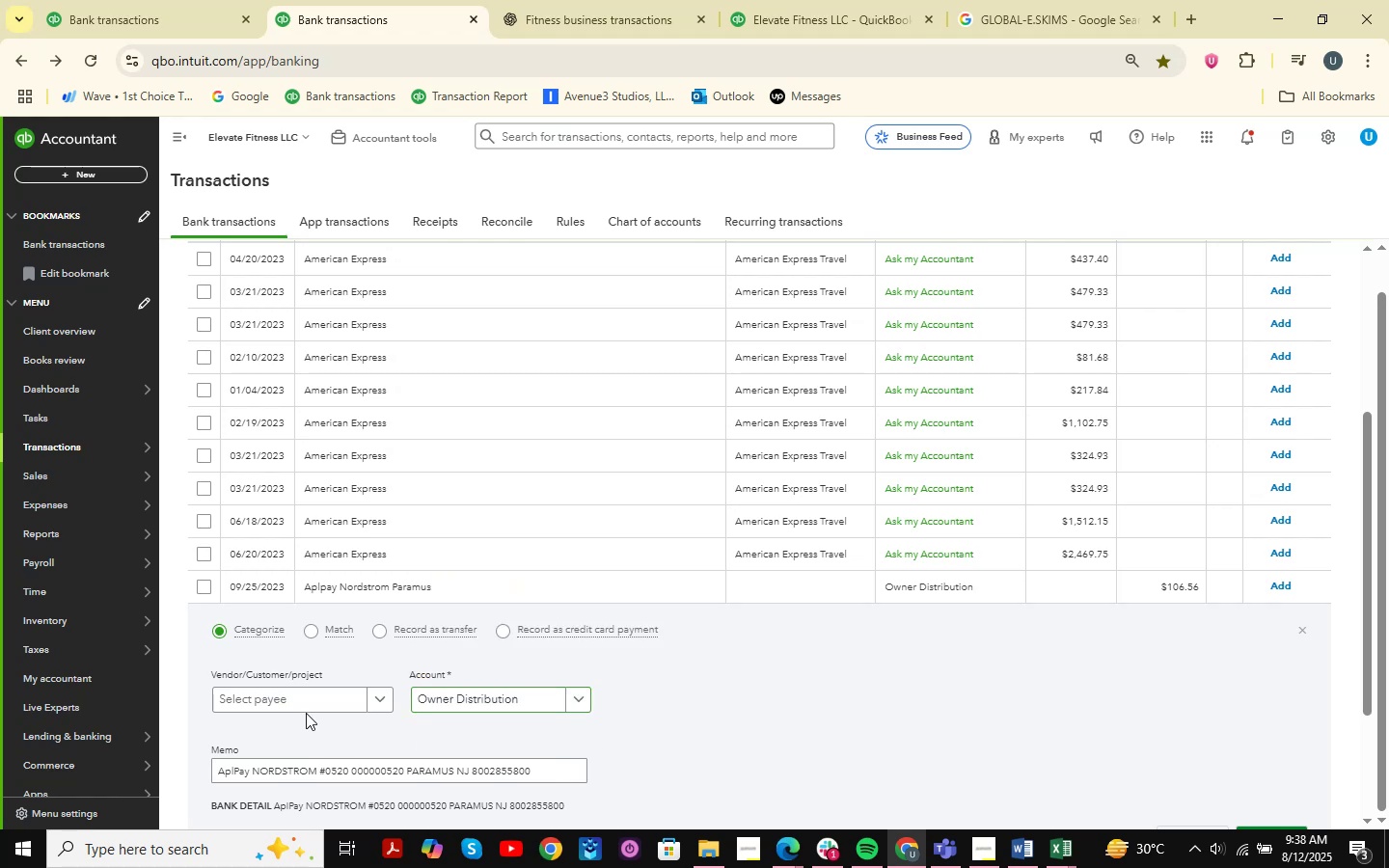 
double_click([315, 692])
 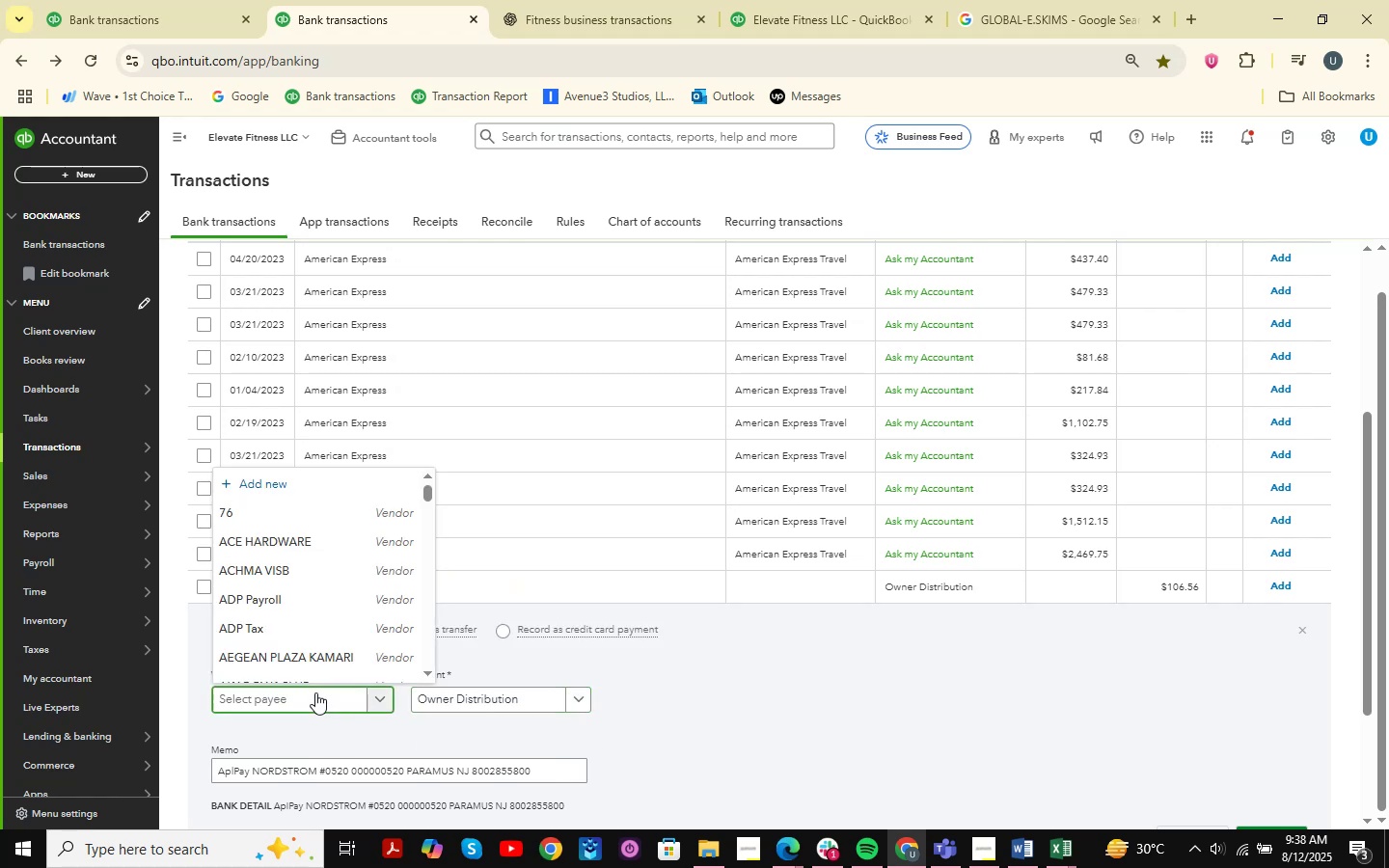 
type(NORD)
 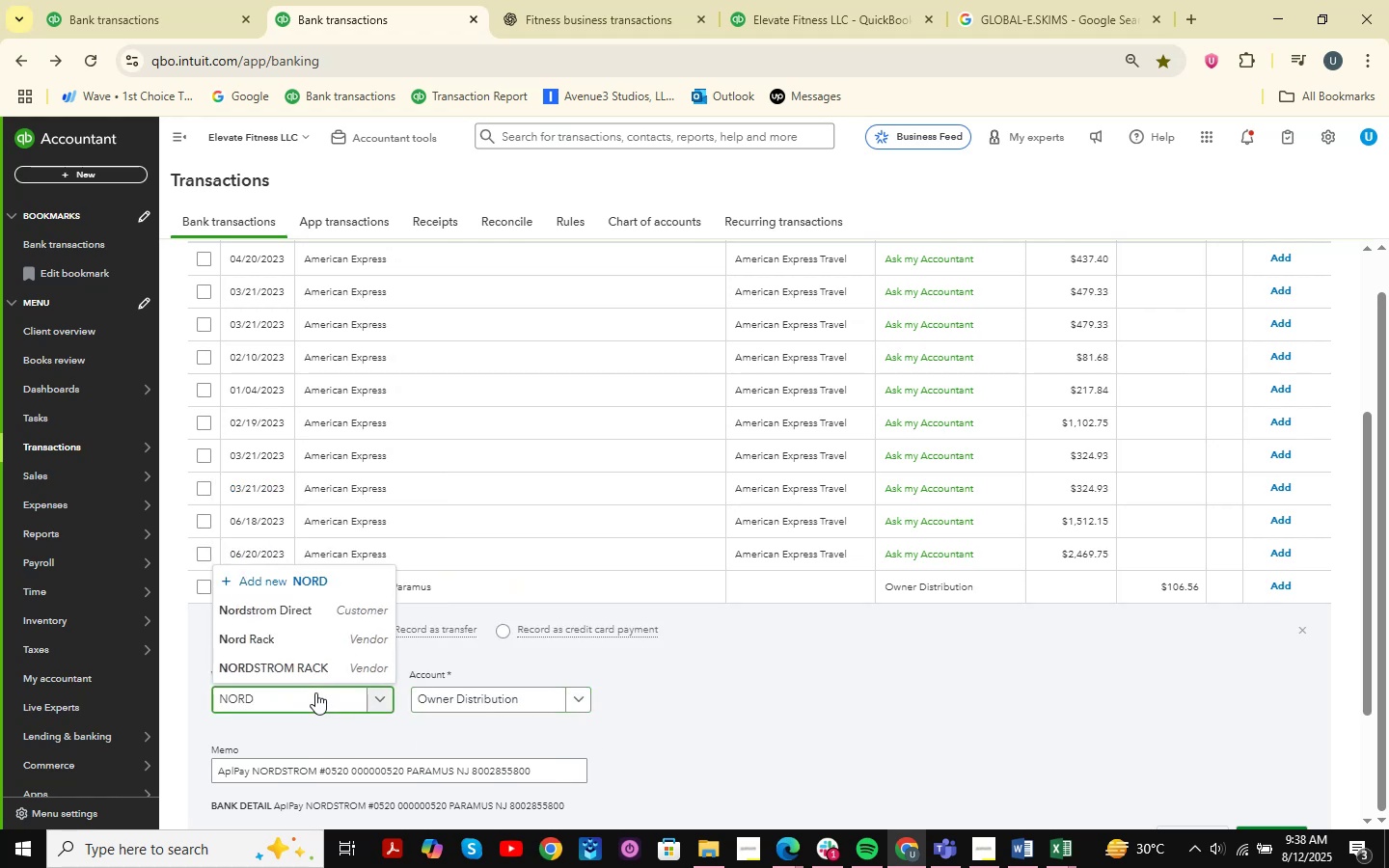 
wait(5.72)
 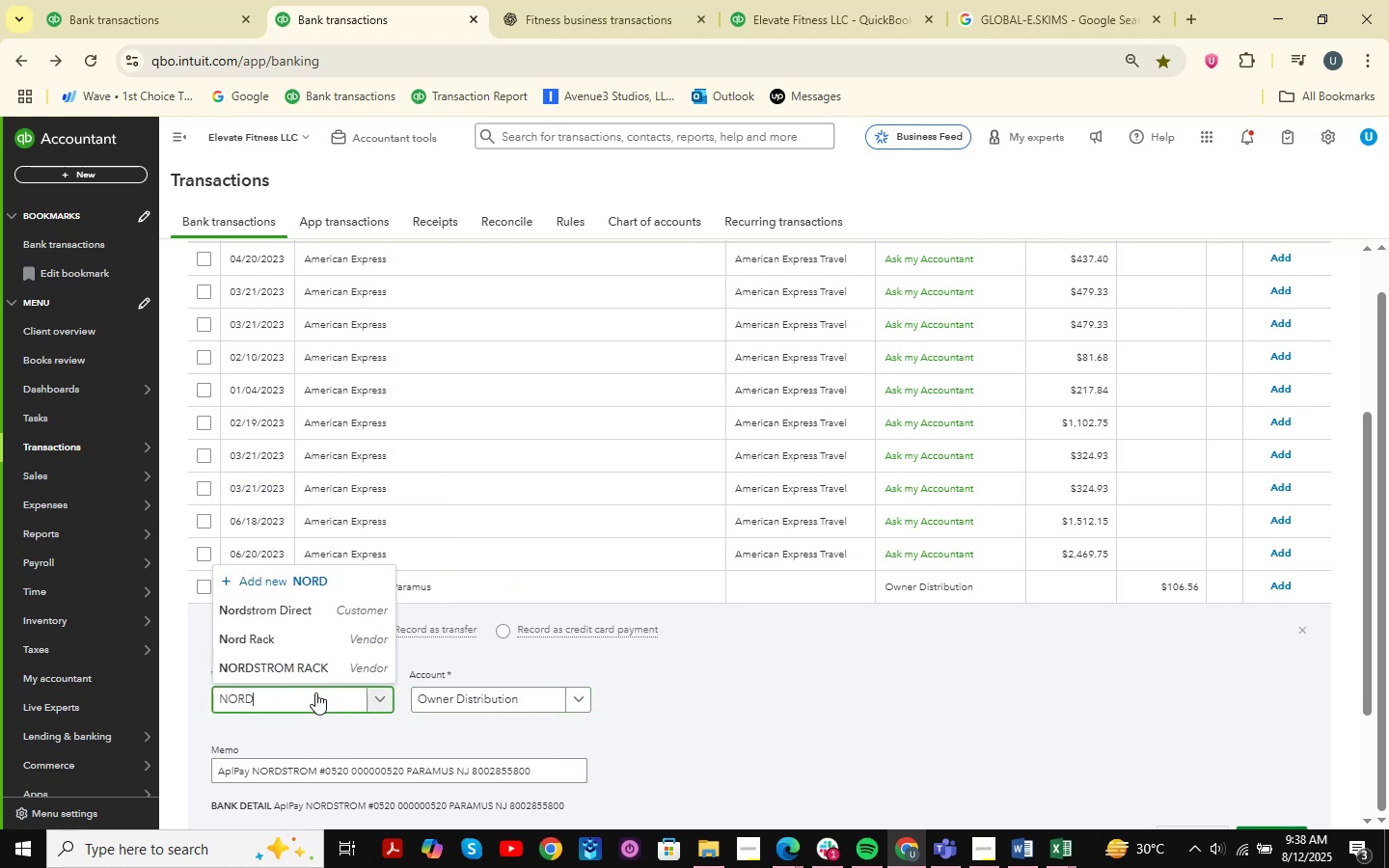 
key(ArrowDown)
 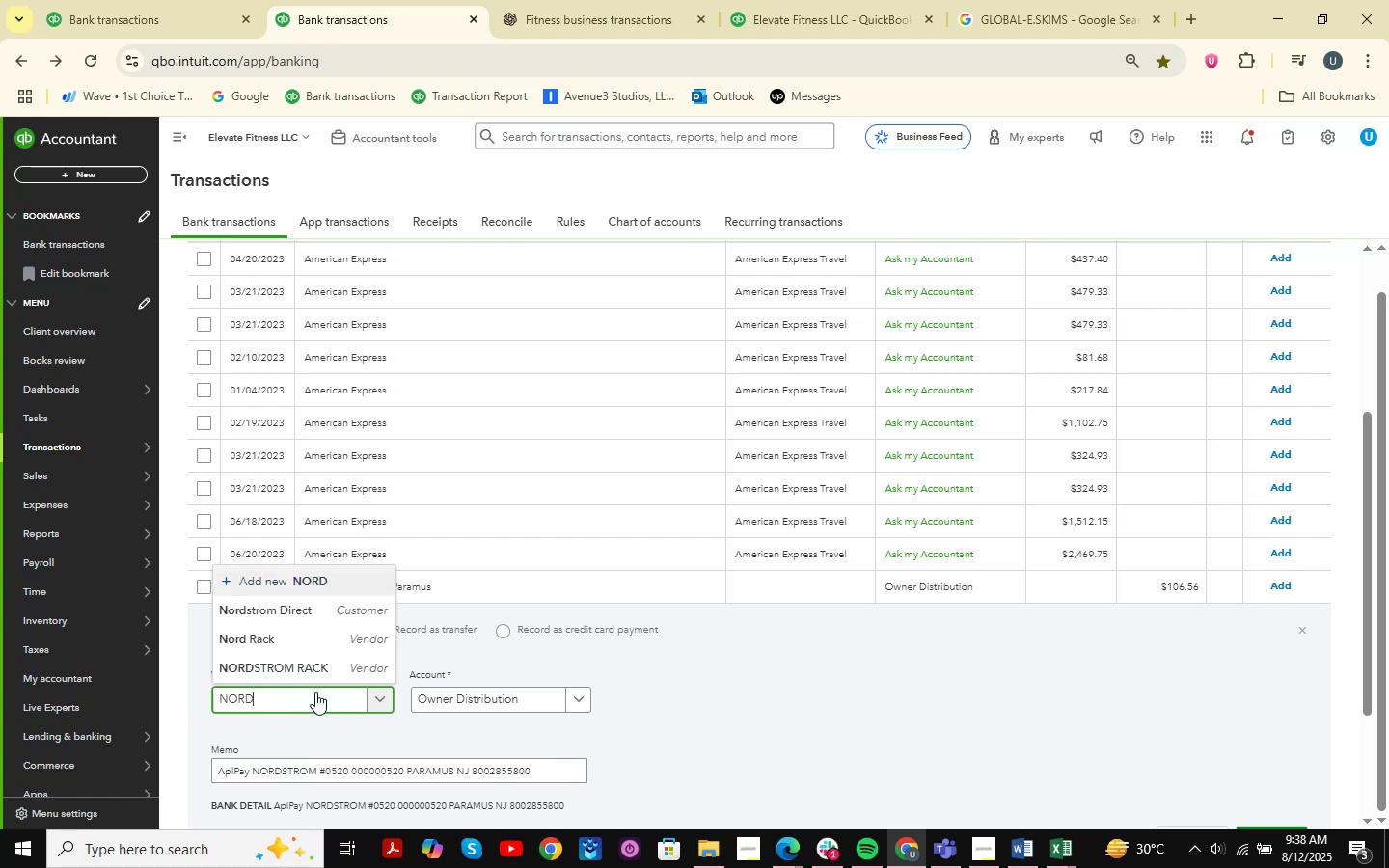 
key(ArrowDown)
 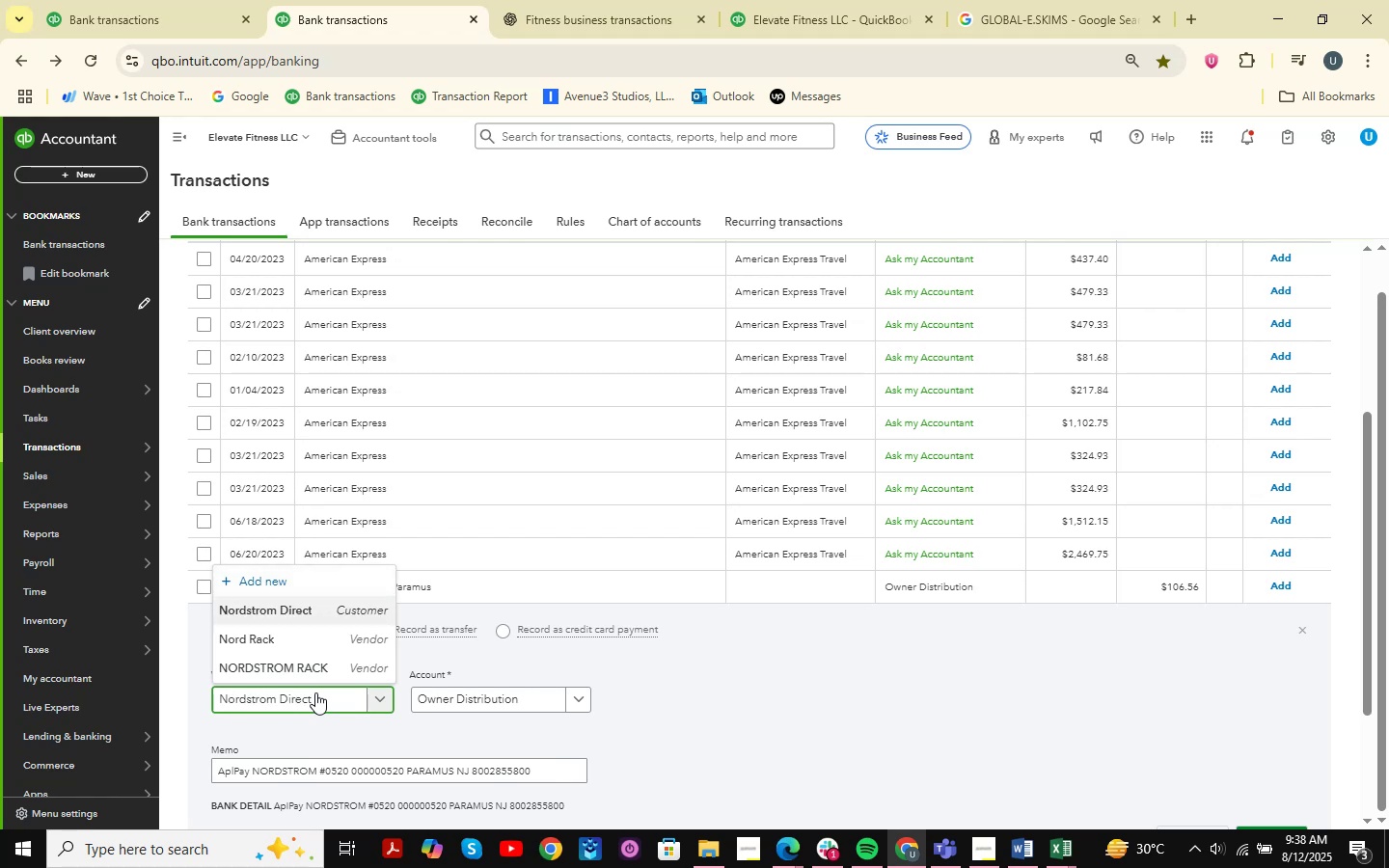 
key(ArrowDown)
 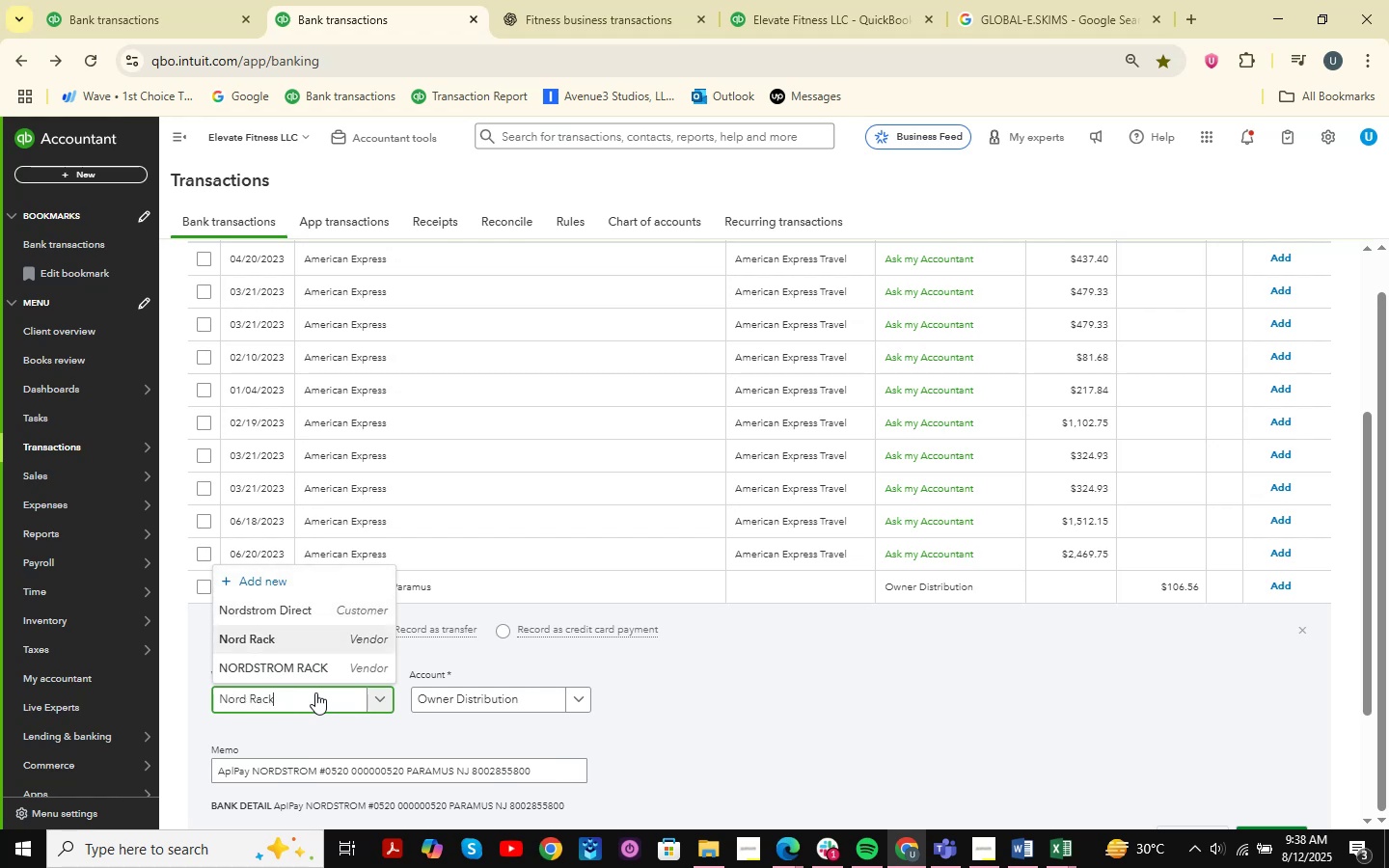 
key(ArrowDown)
 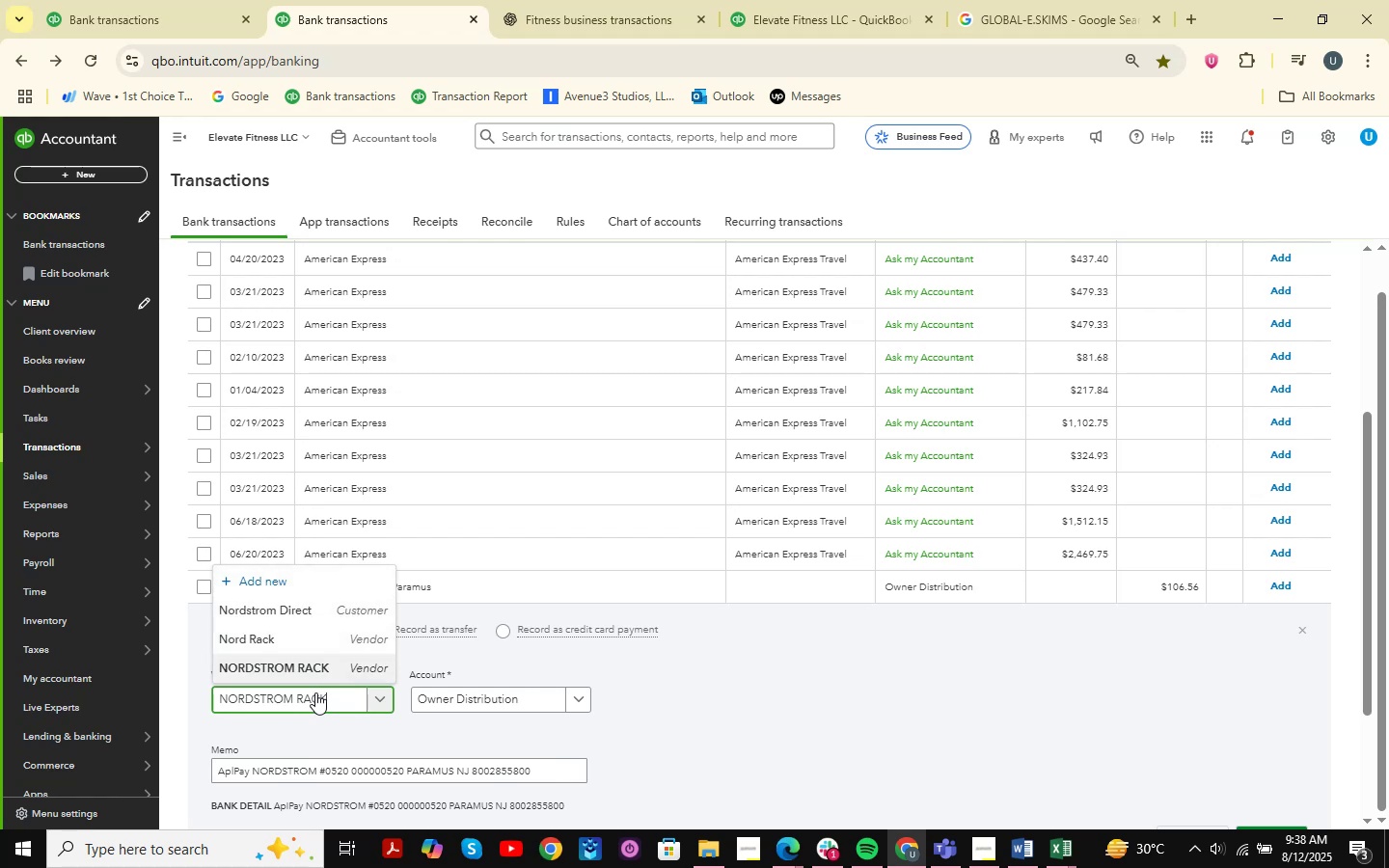 
key(Enter)
 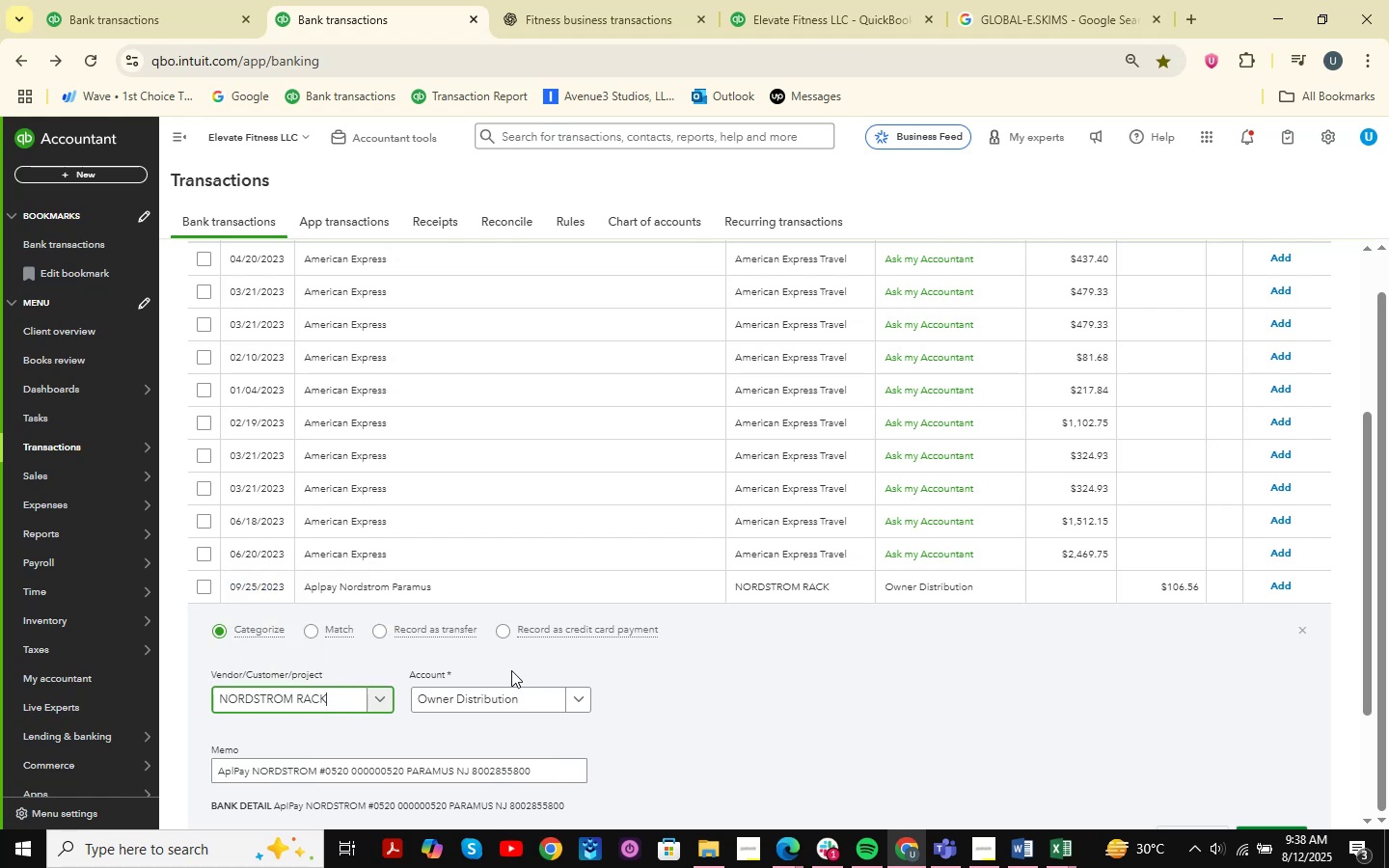 
left_click([533, 696])
 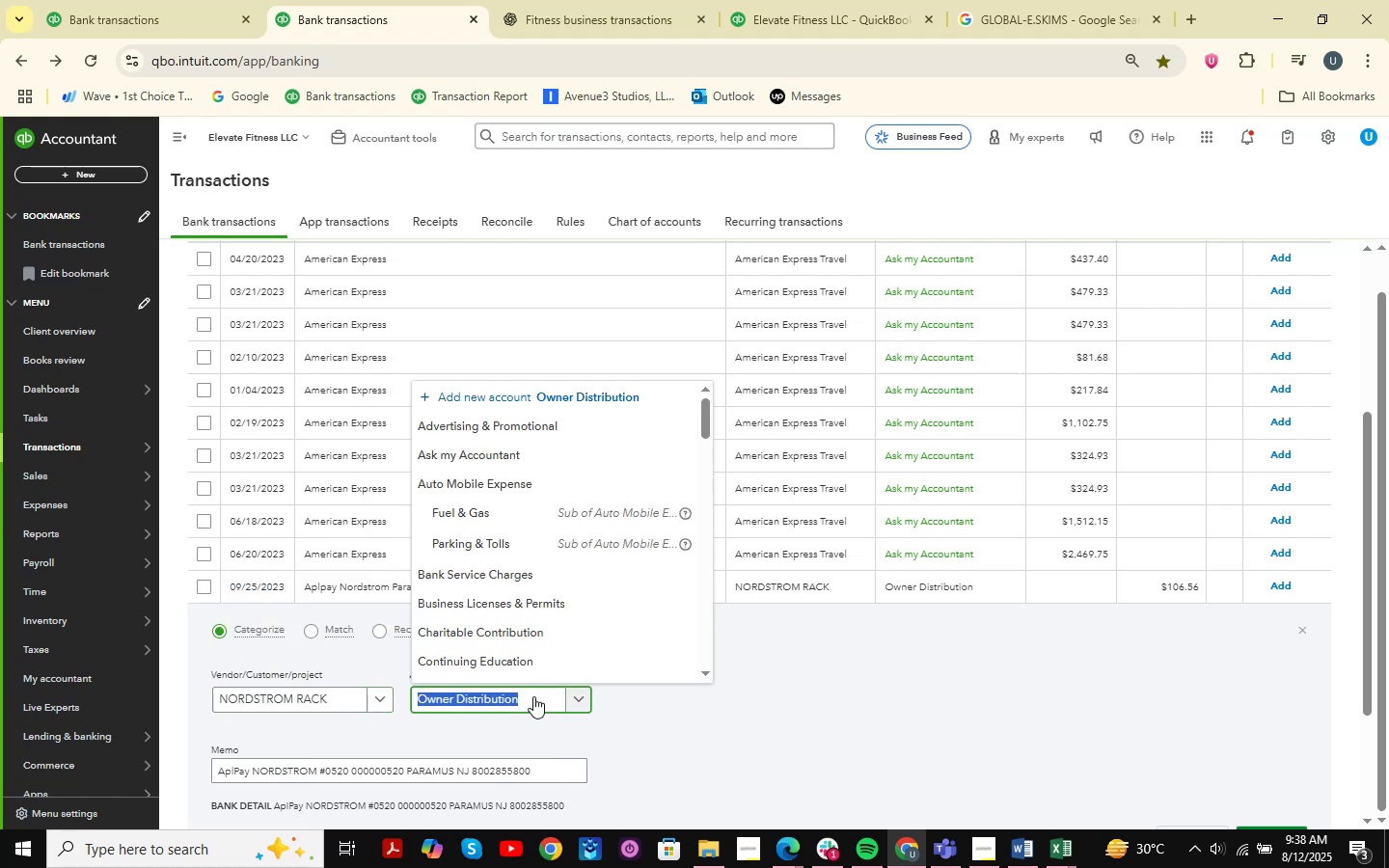 
type(UNIF)
 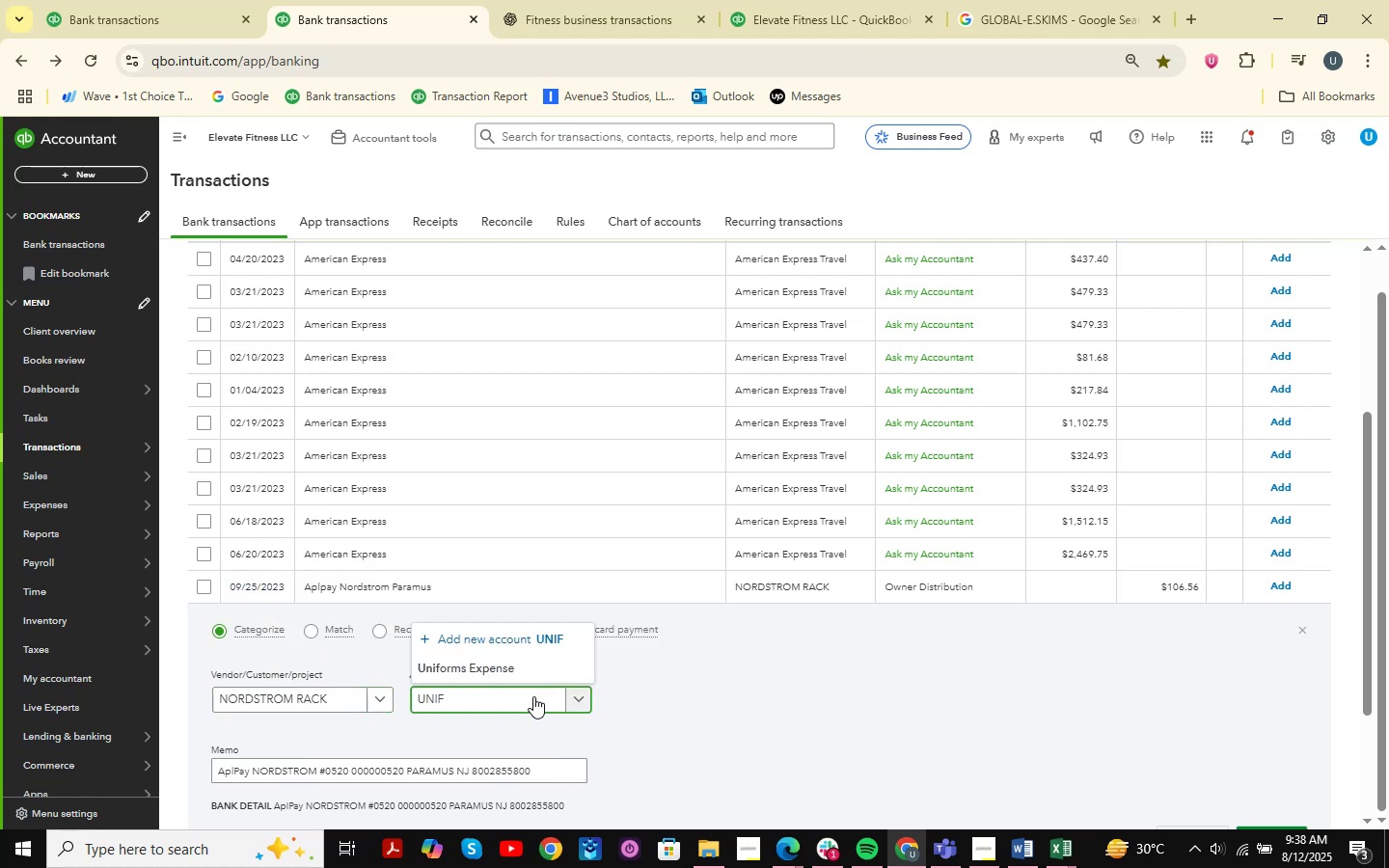 
key(ArrowDown)
 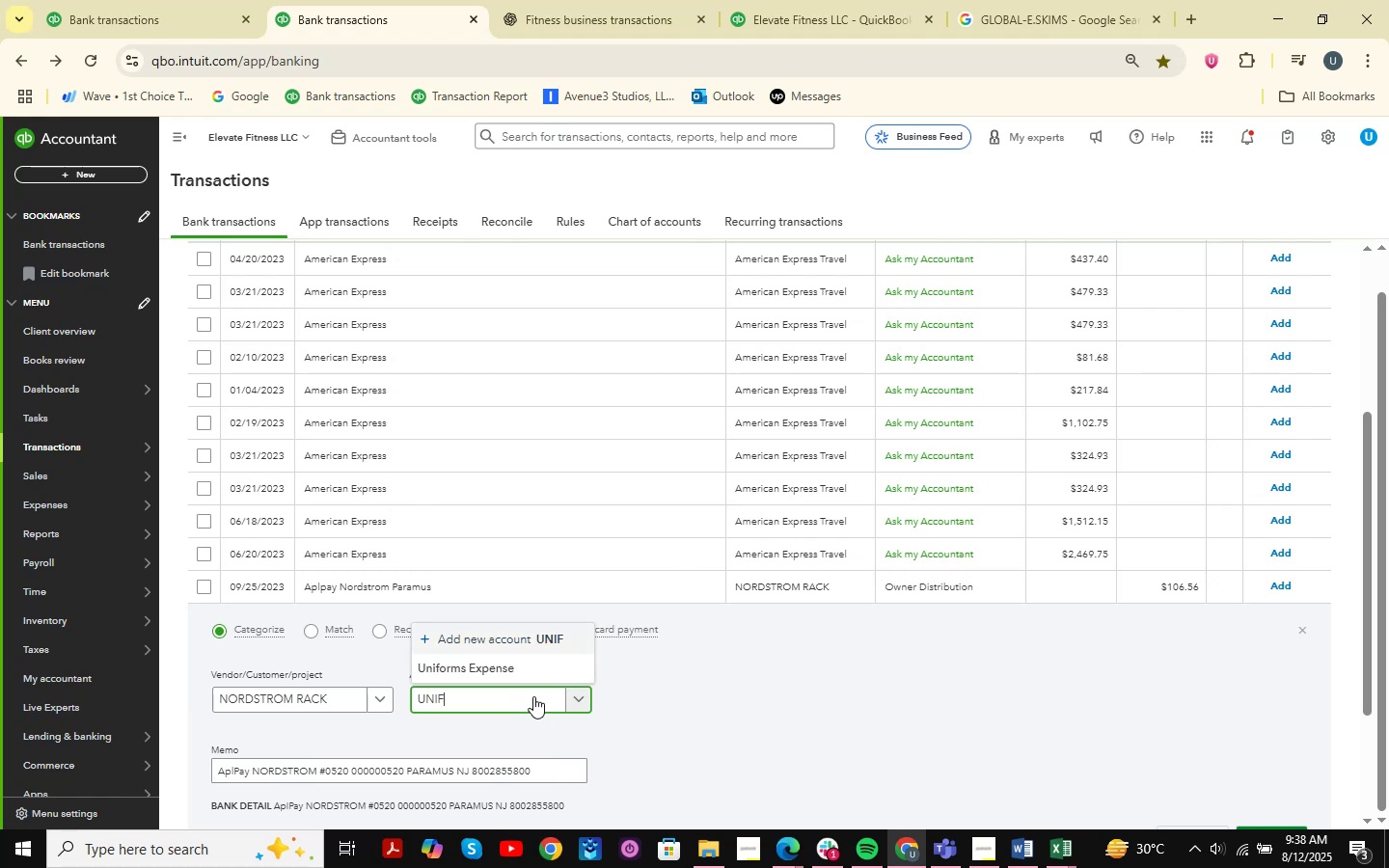 
key(ArrowDown)
 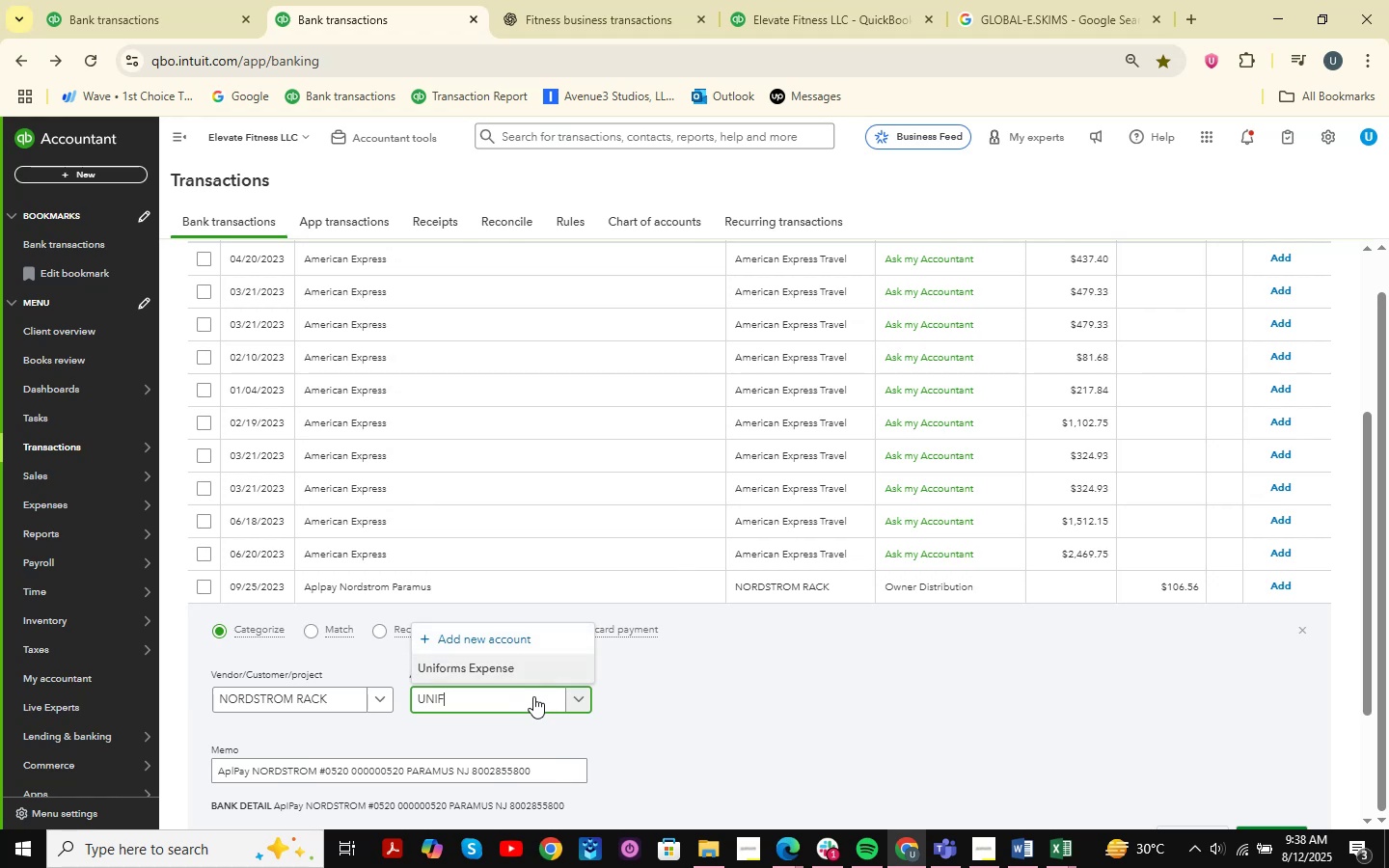 
key(Enter)
 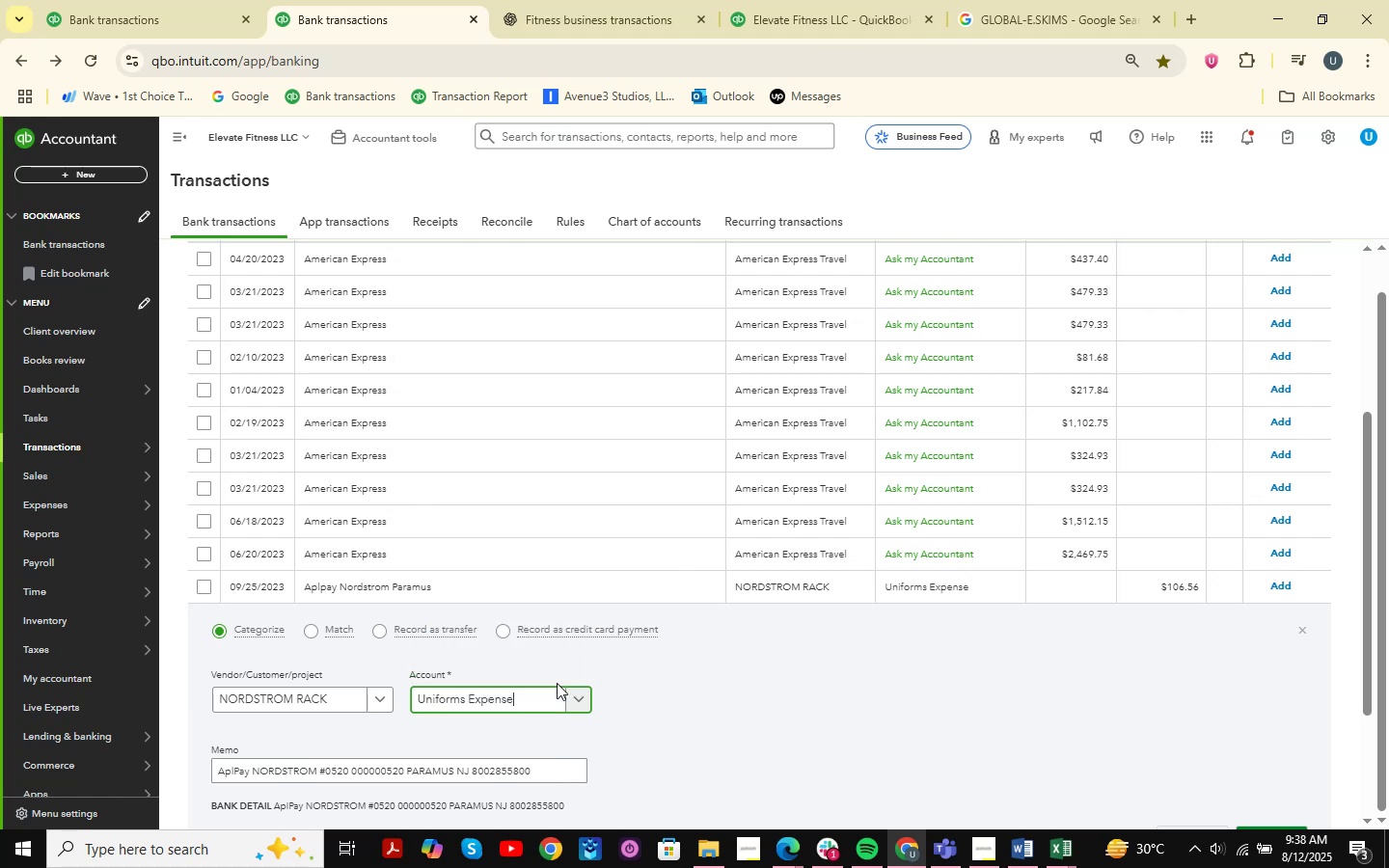 
scroll: coordinate [795, 598], scroll_direction: down, amount: 3.0
 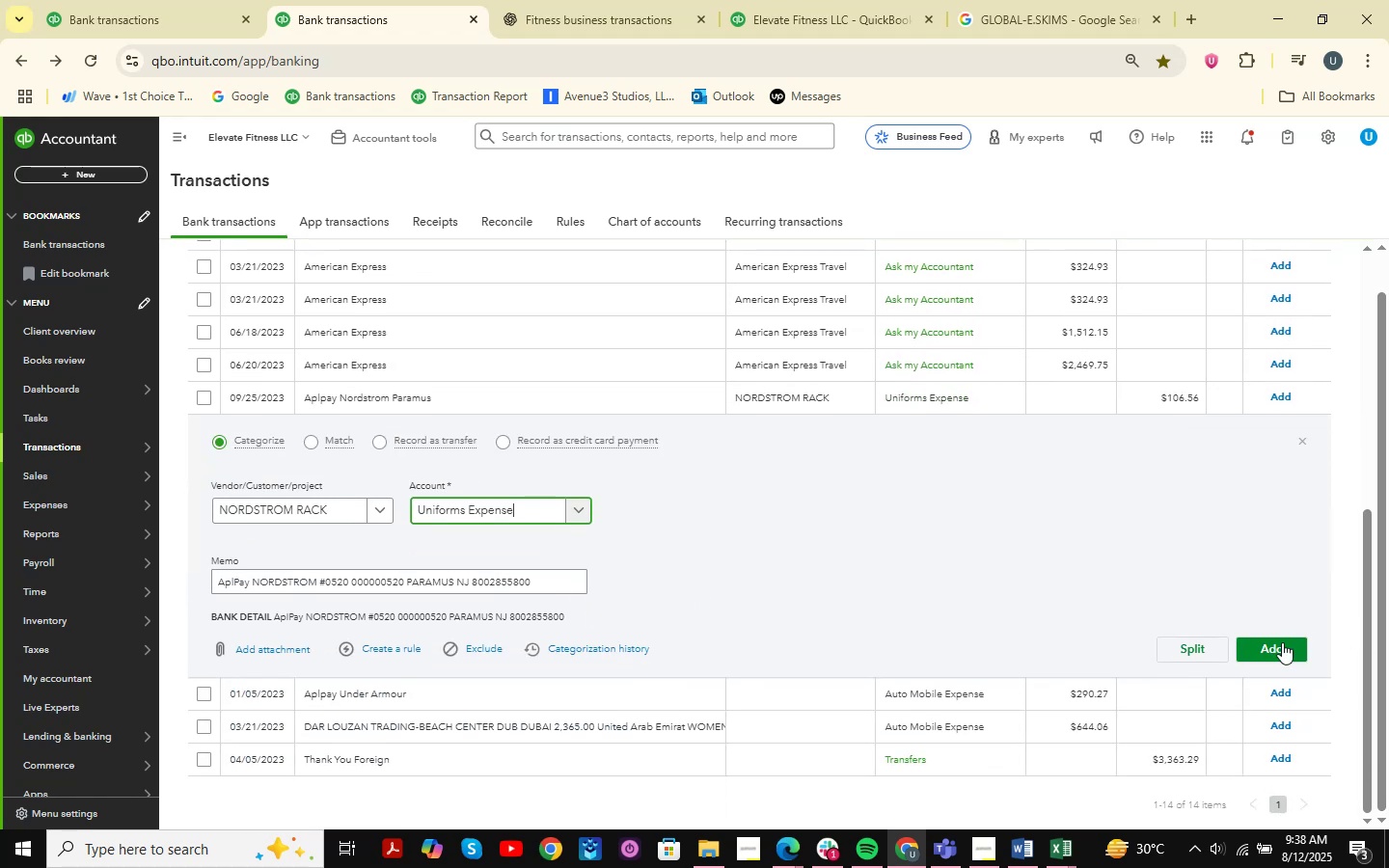 
left_click([1241, 651])
 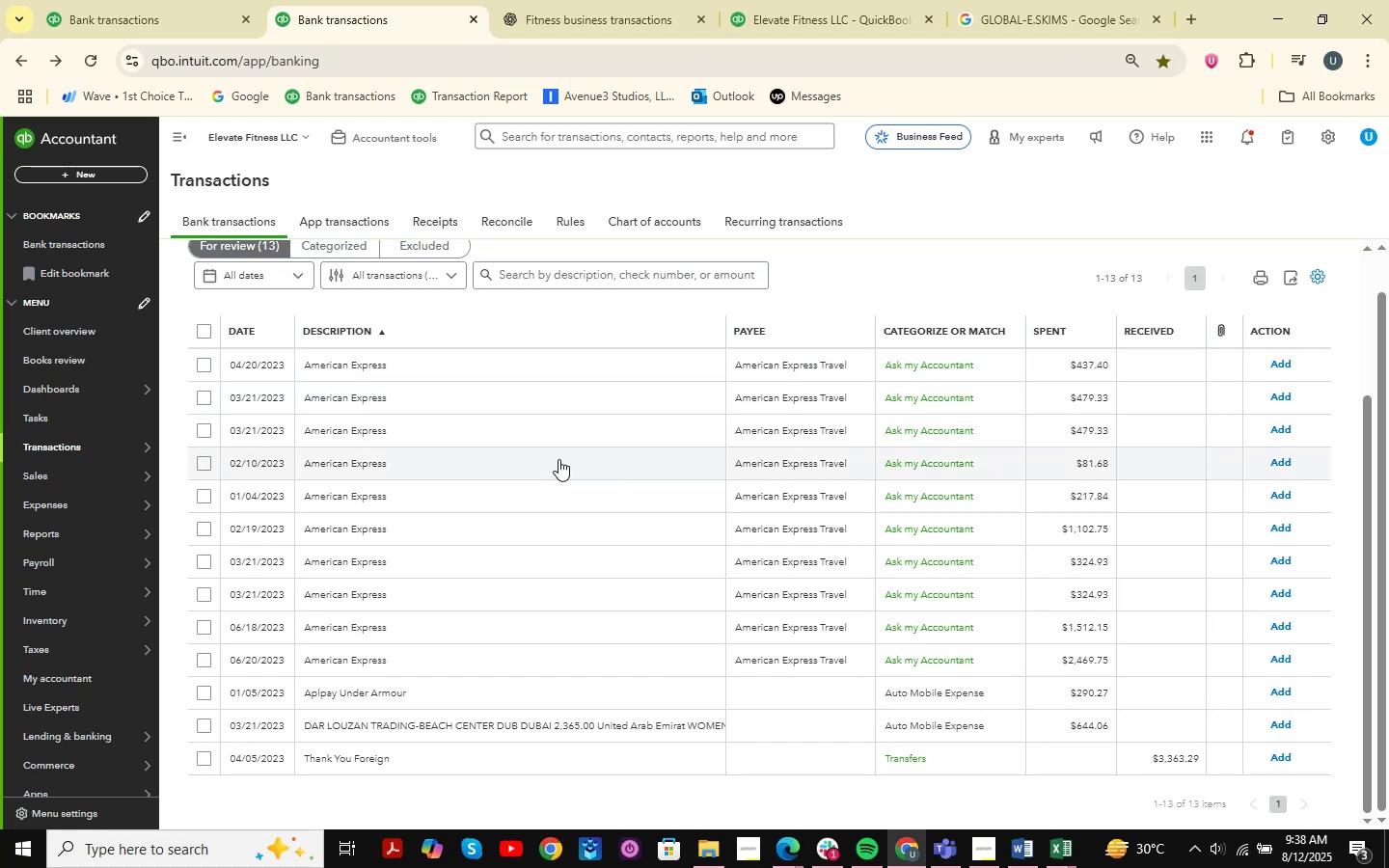 
wait(16.95)
 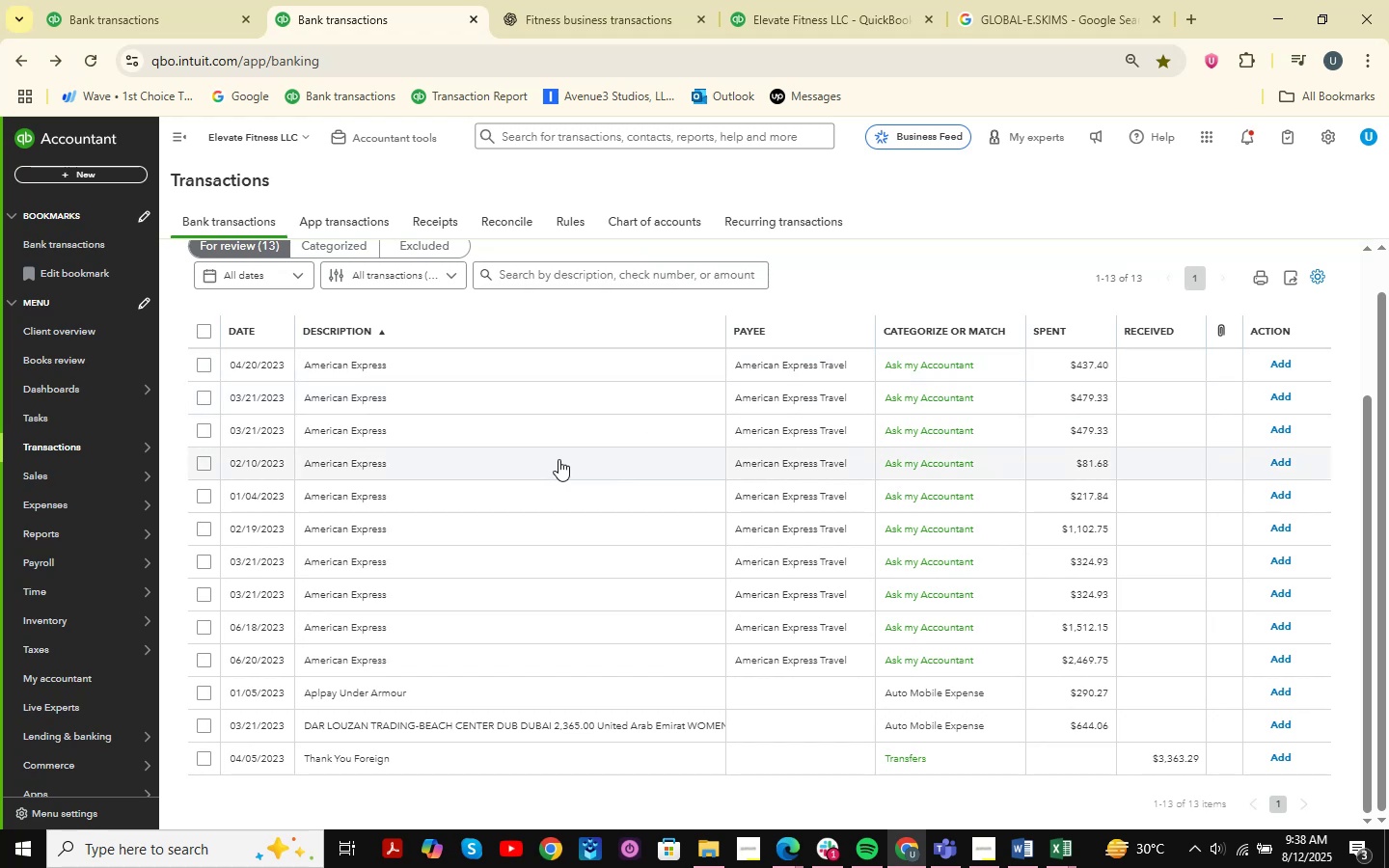 
left_click([371, 352])
 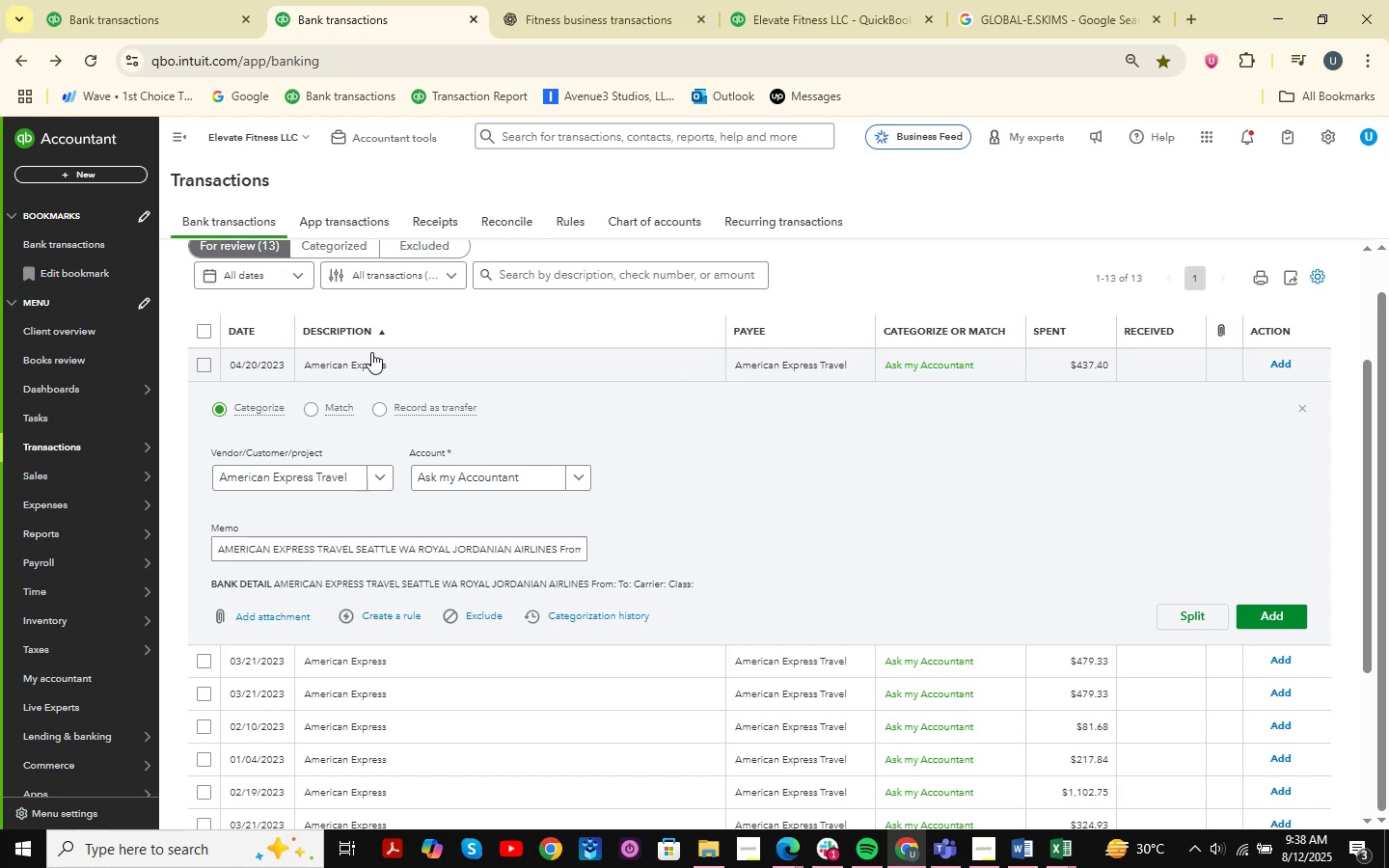 
left_click([468, 488])
 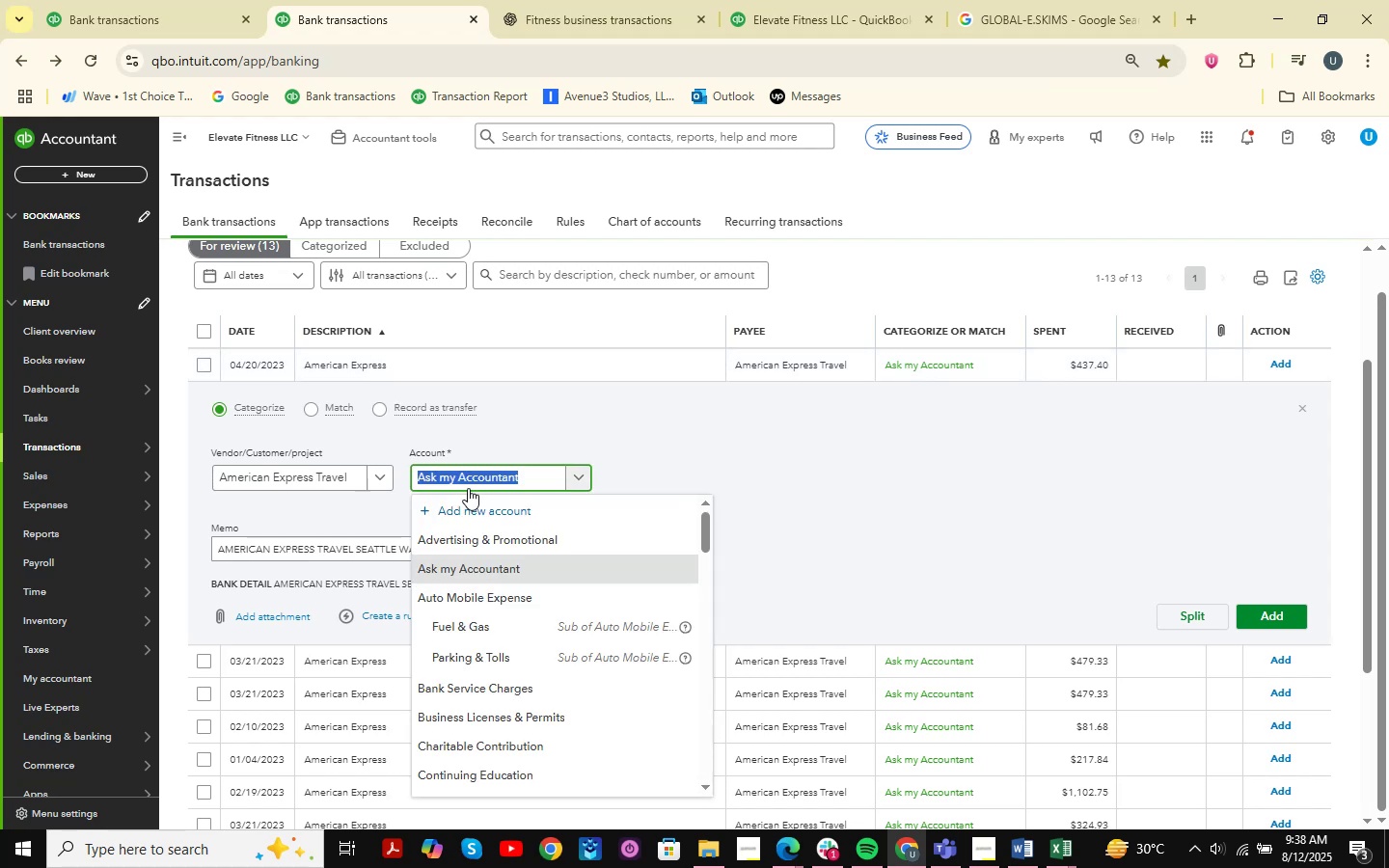 
type(AIR)
 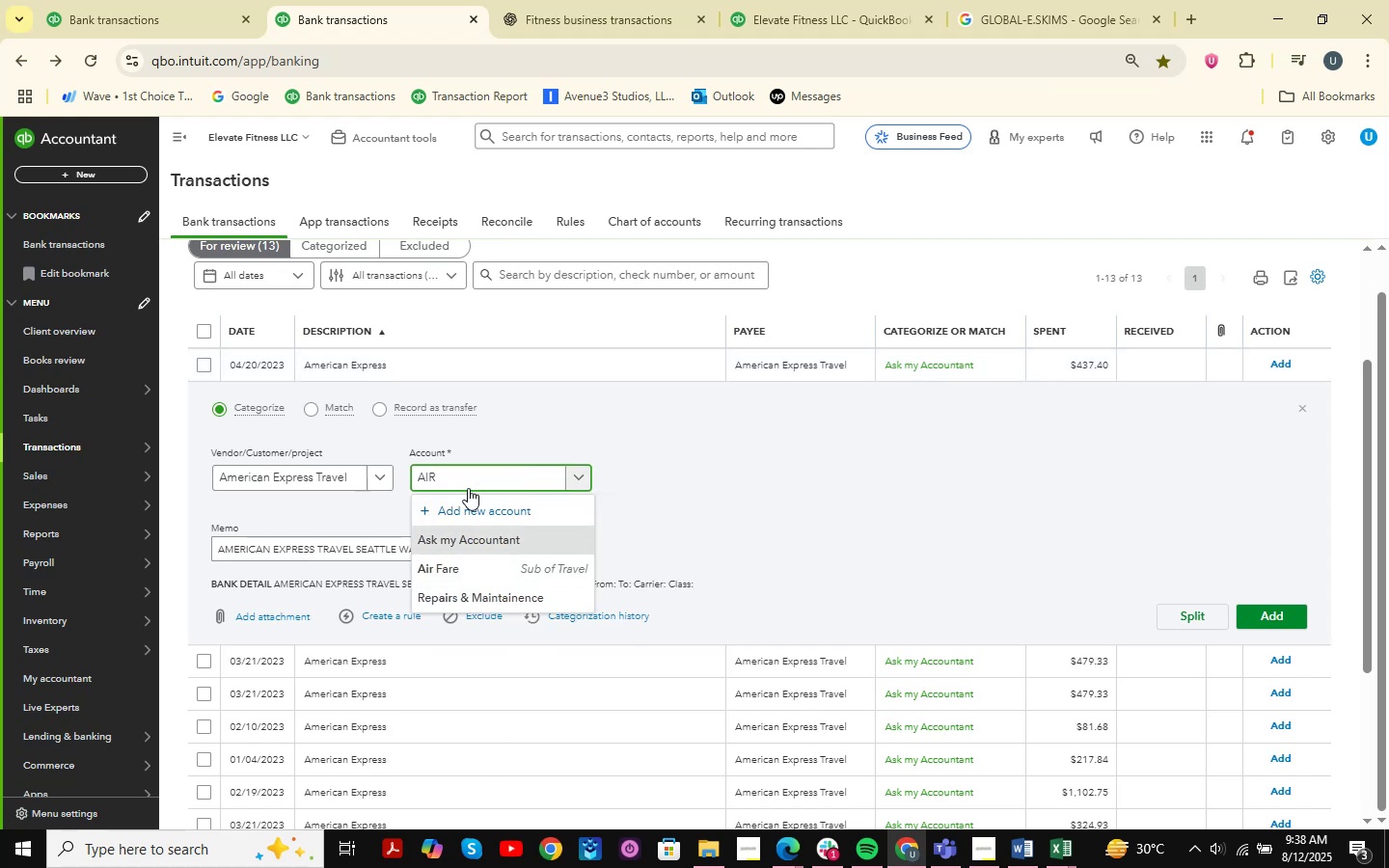 
key(ArrowDown)
 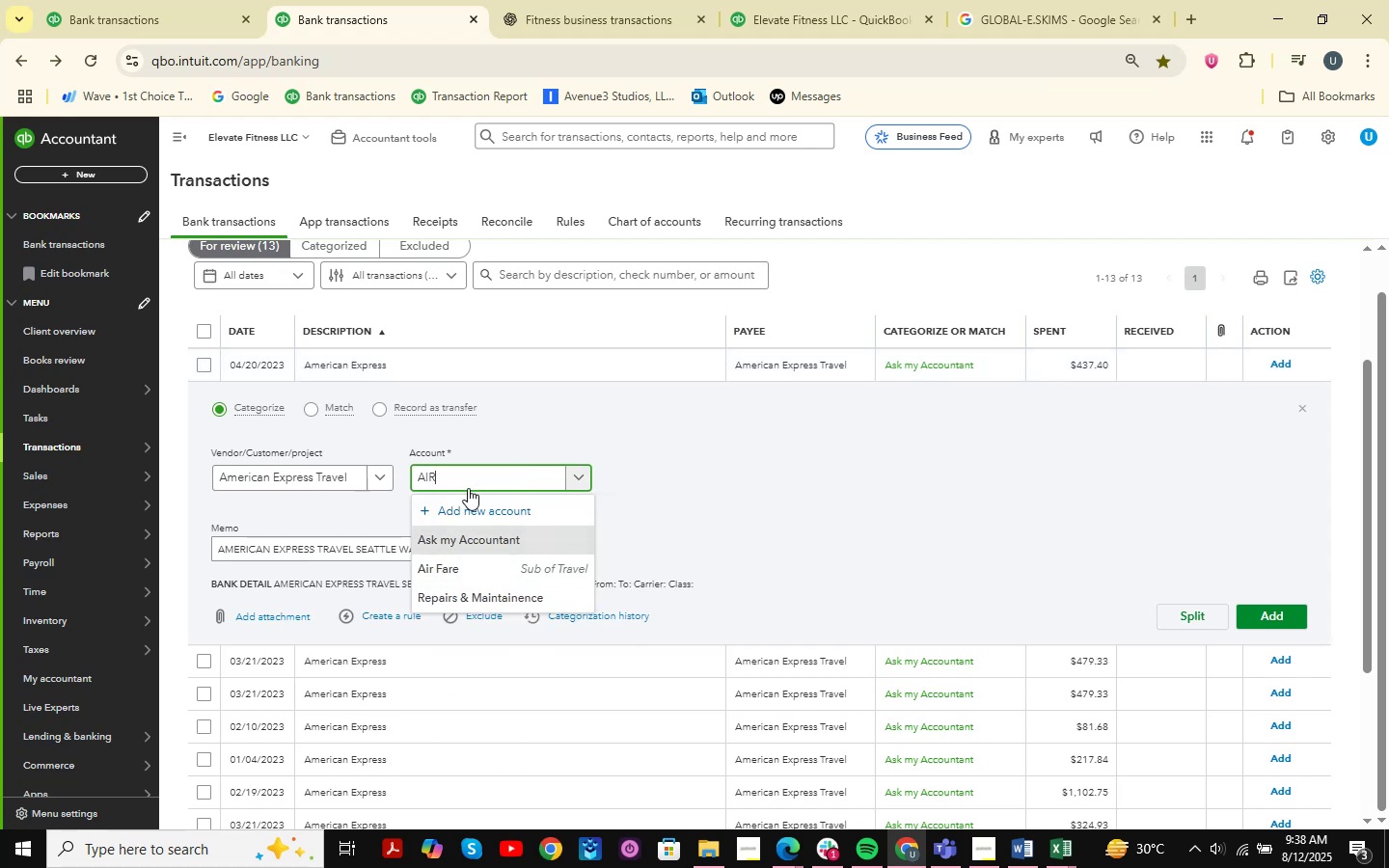 
key(ArrowDown)
 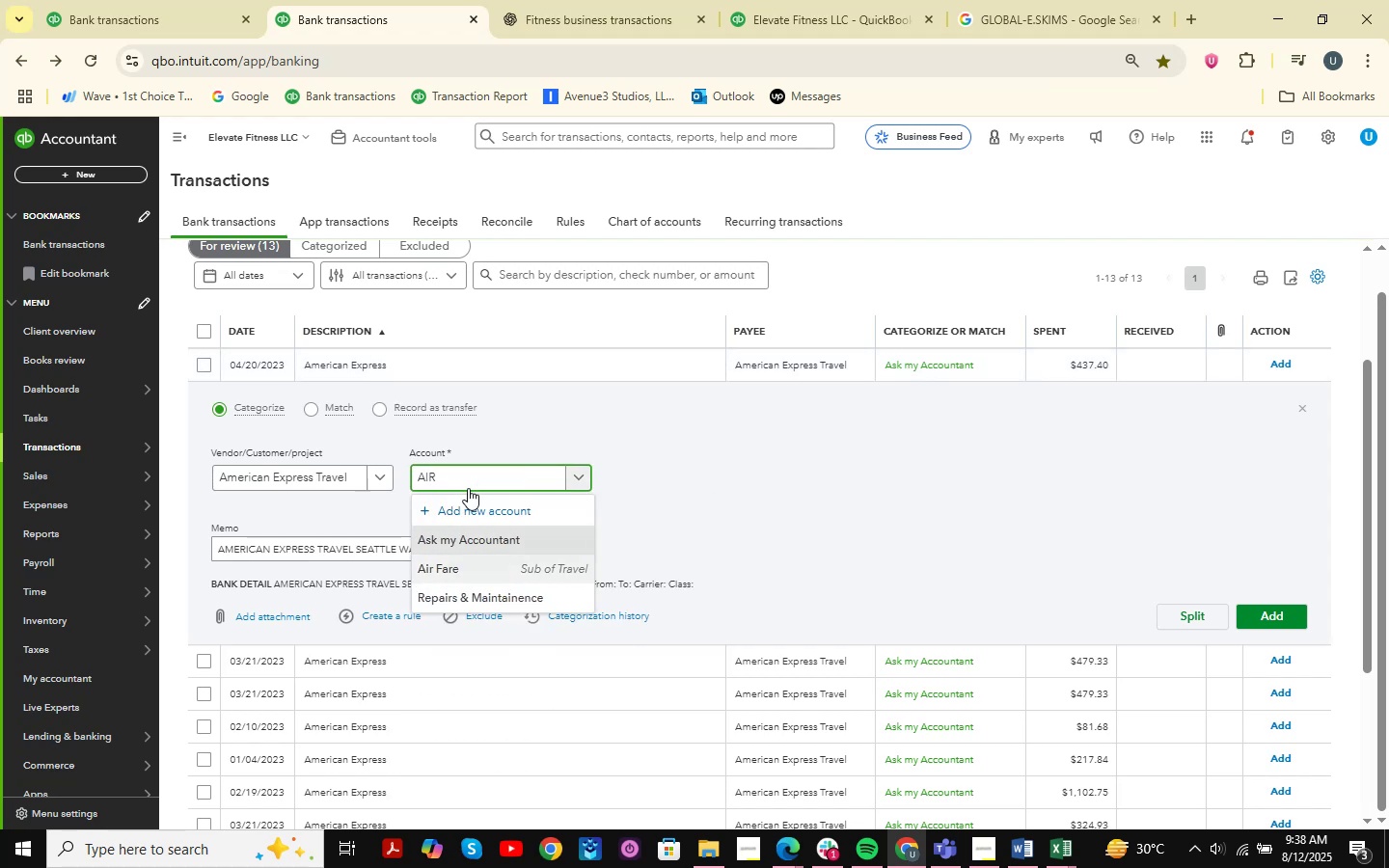 
key(Enter)
 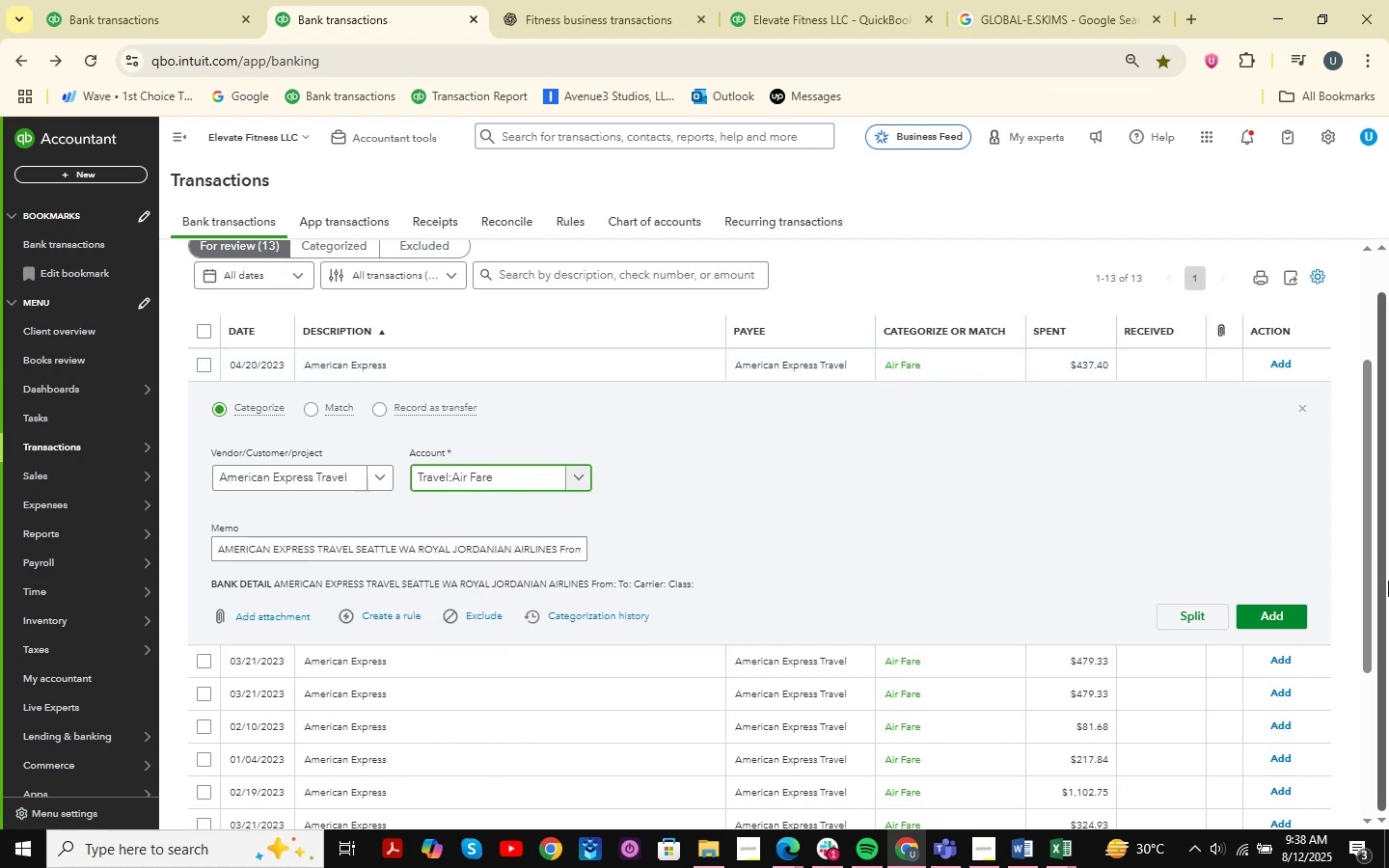 
left_click([1273, 614])
 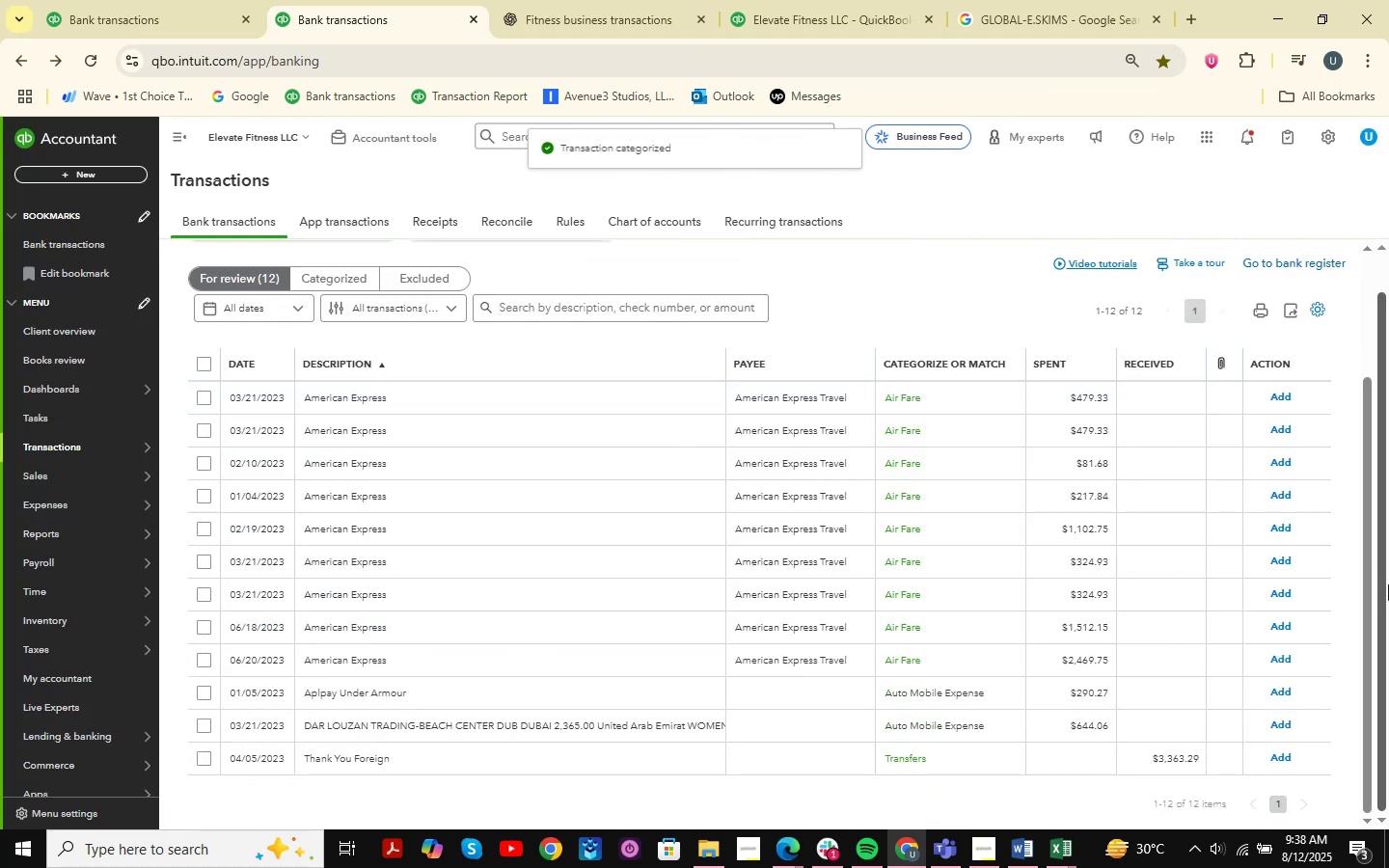 
left_click([468, 410])
 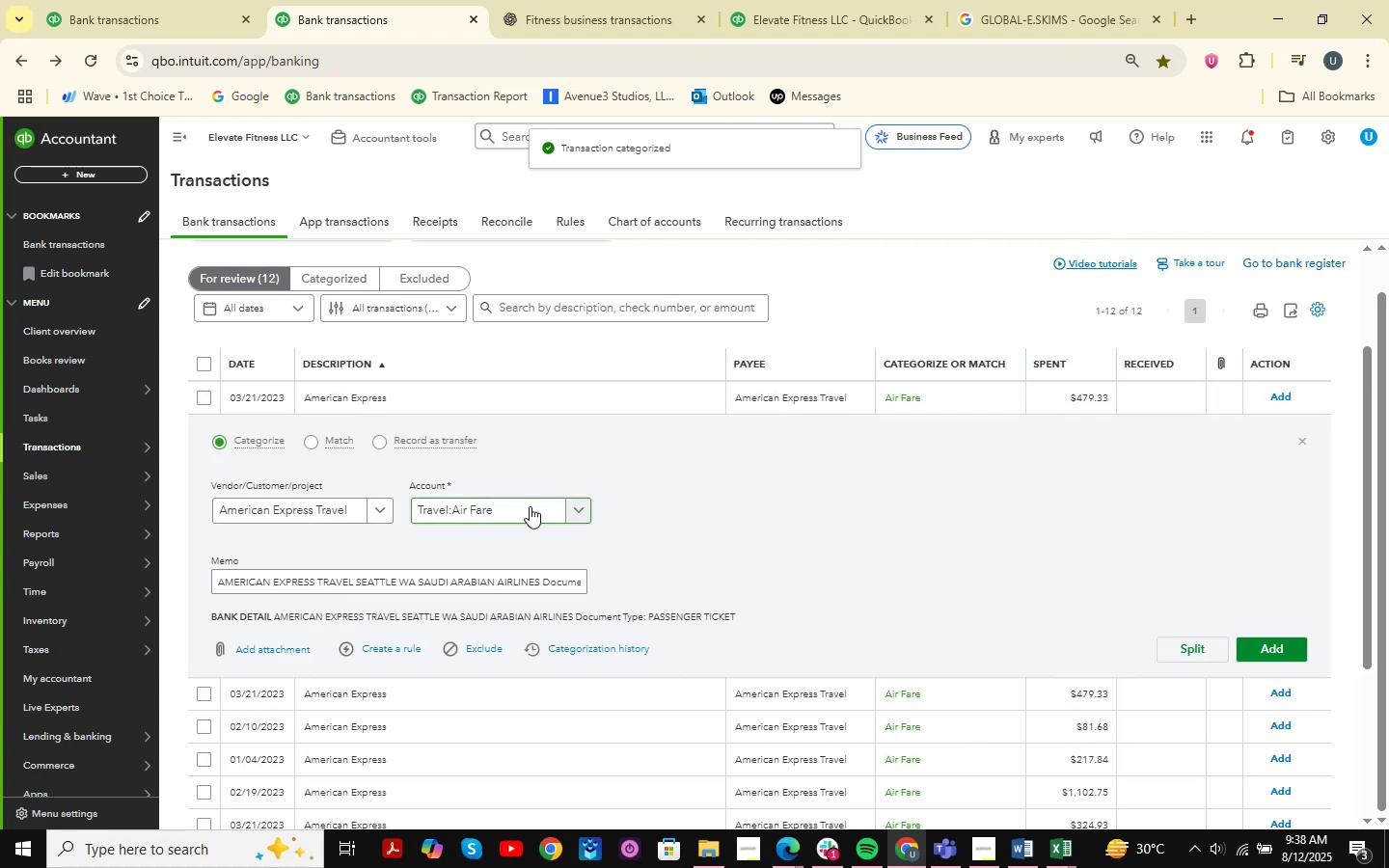 
left_click([1296, 655])
 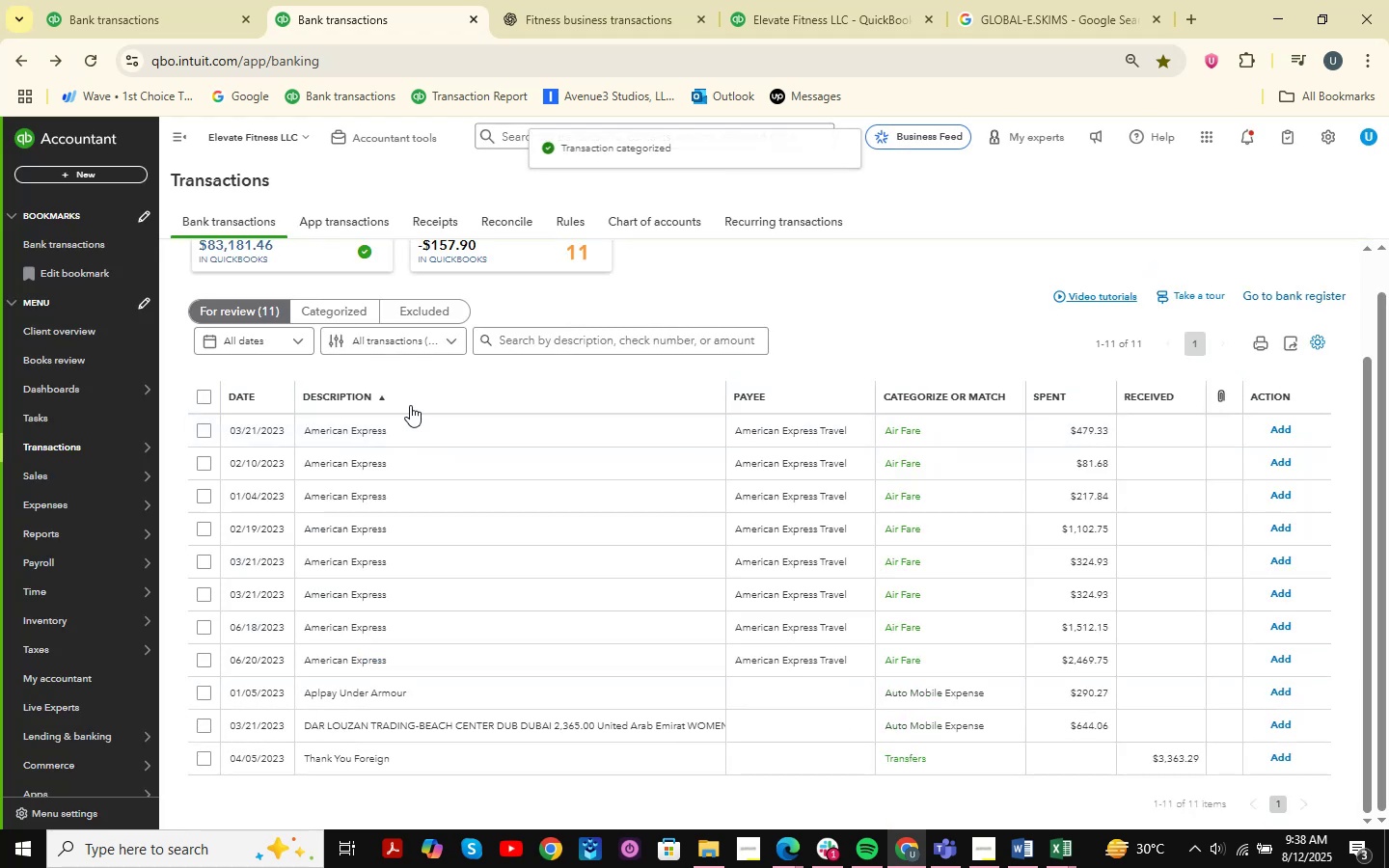 
mouse_move([612, 447])
 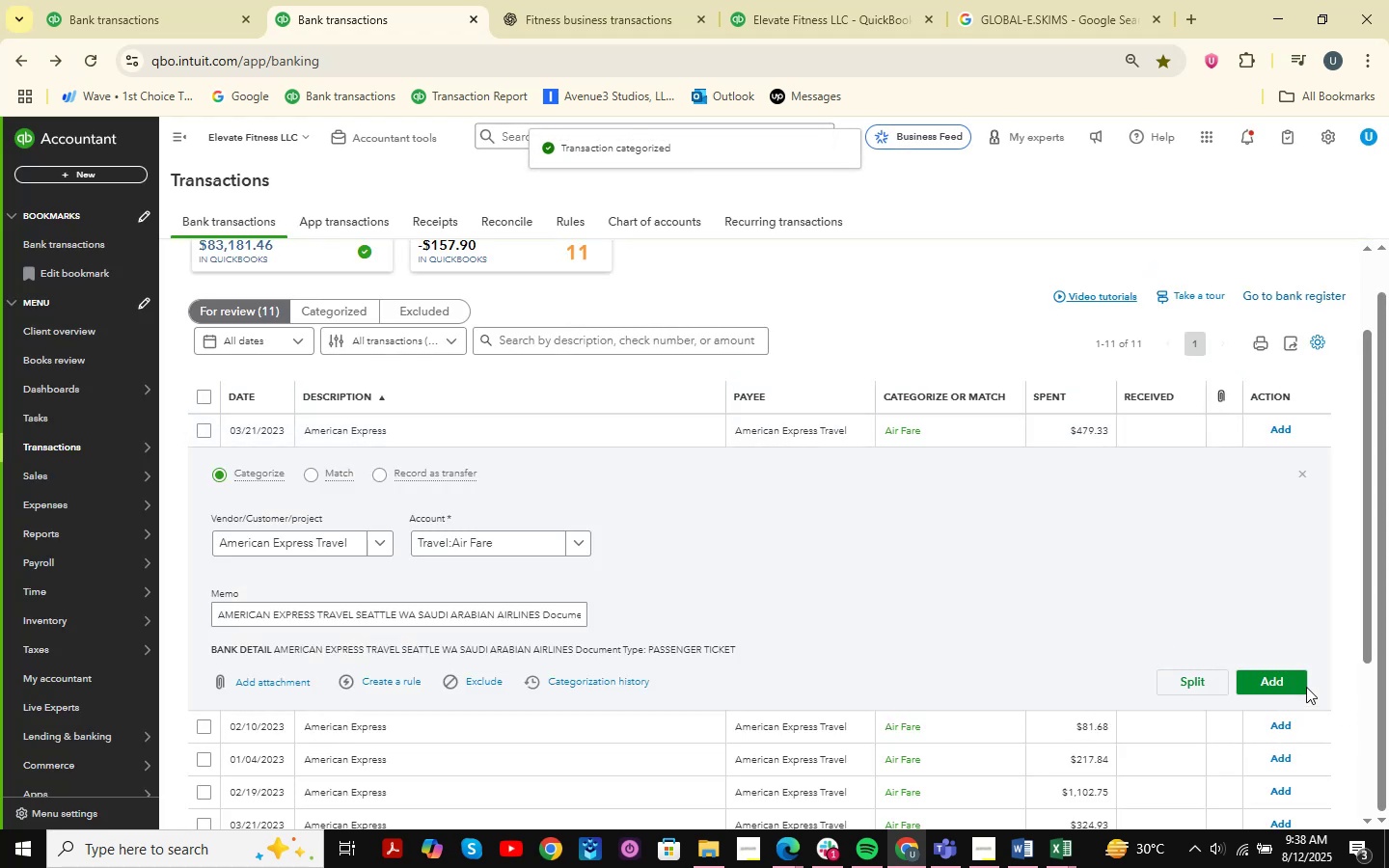 
left_click([1281, 677])
 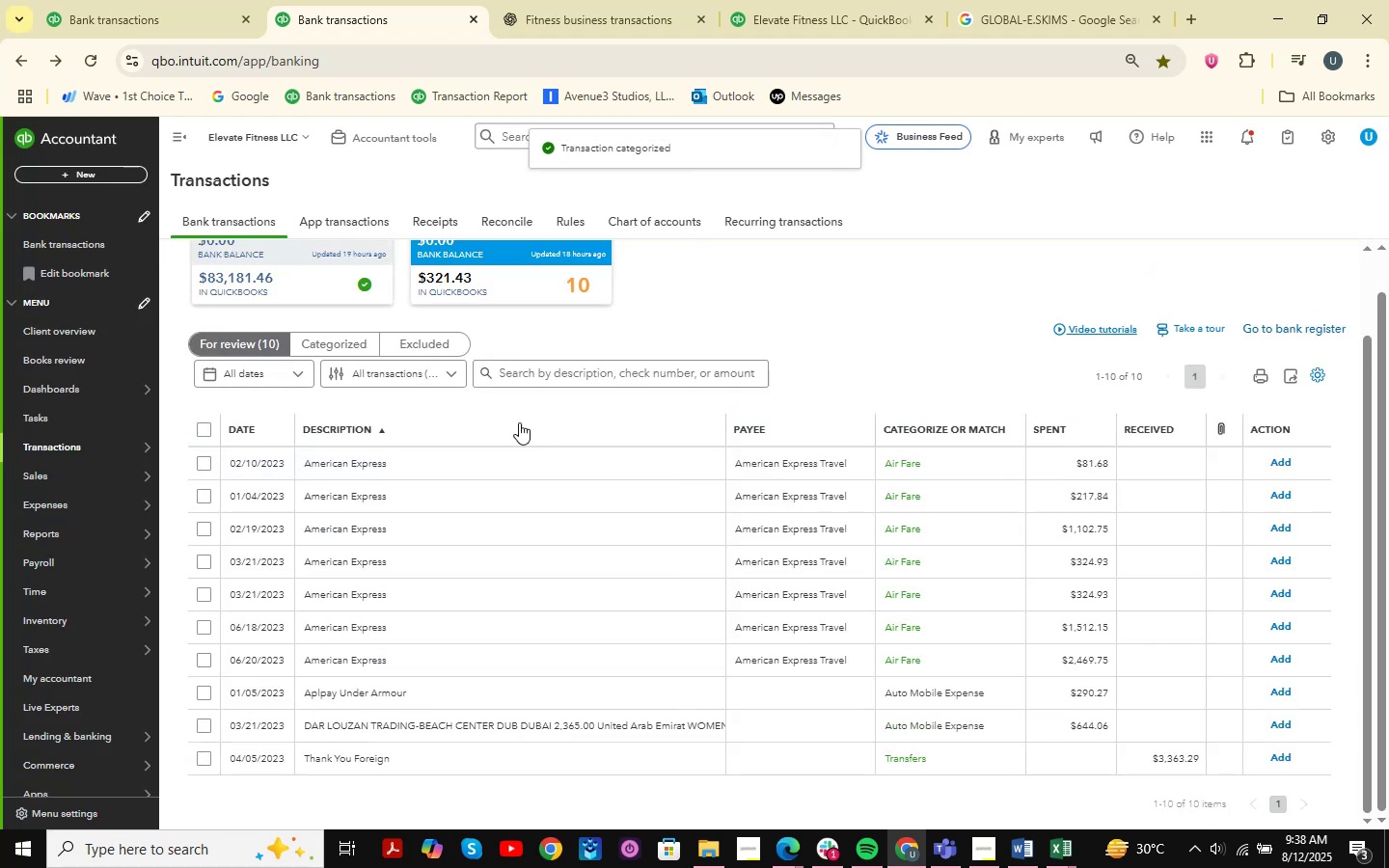 
left_click([444, 468])
 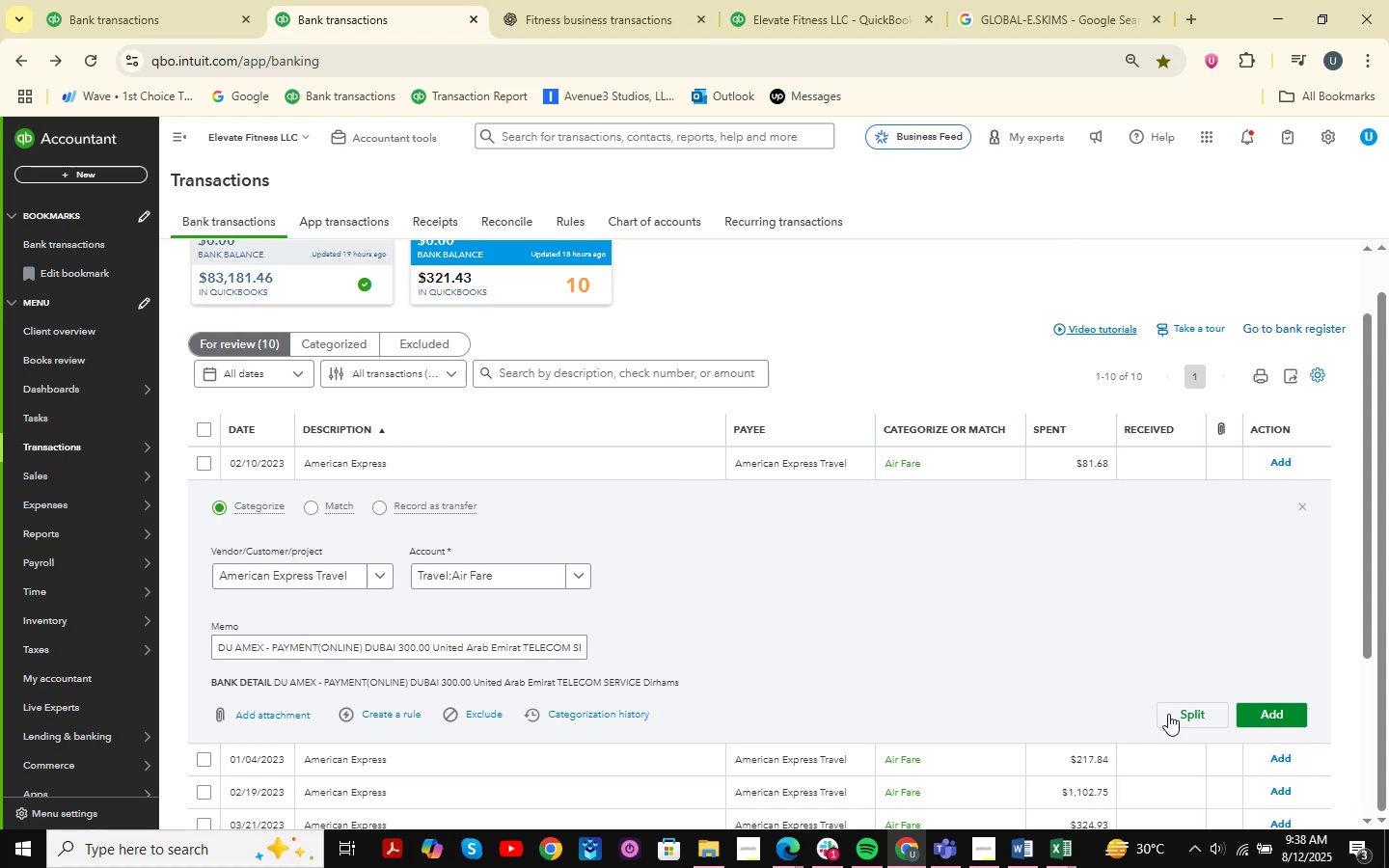 
left_click([1285, 711])
 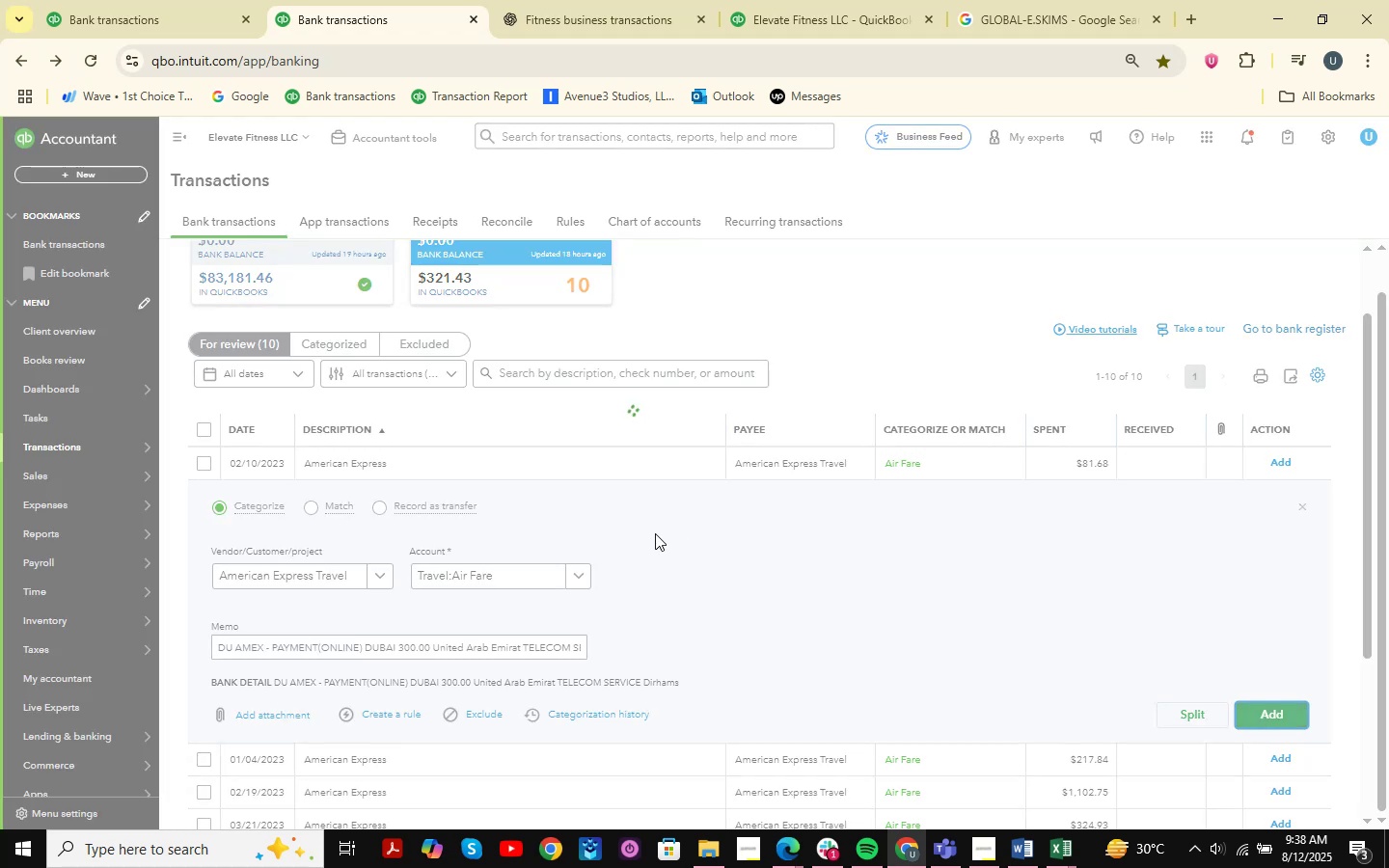 
scroll: coordinate [1019, 486], scroll_direction: up, amount: 16.0
 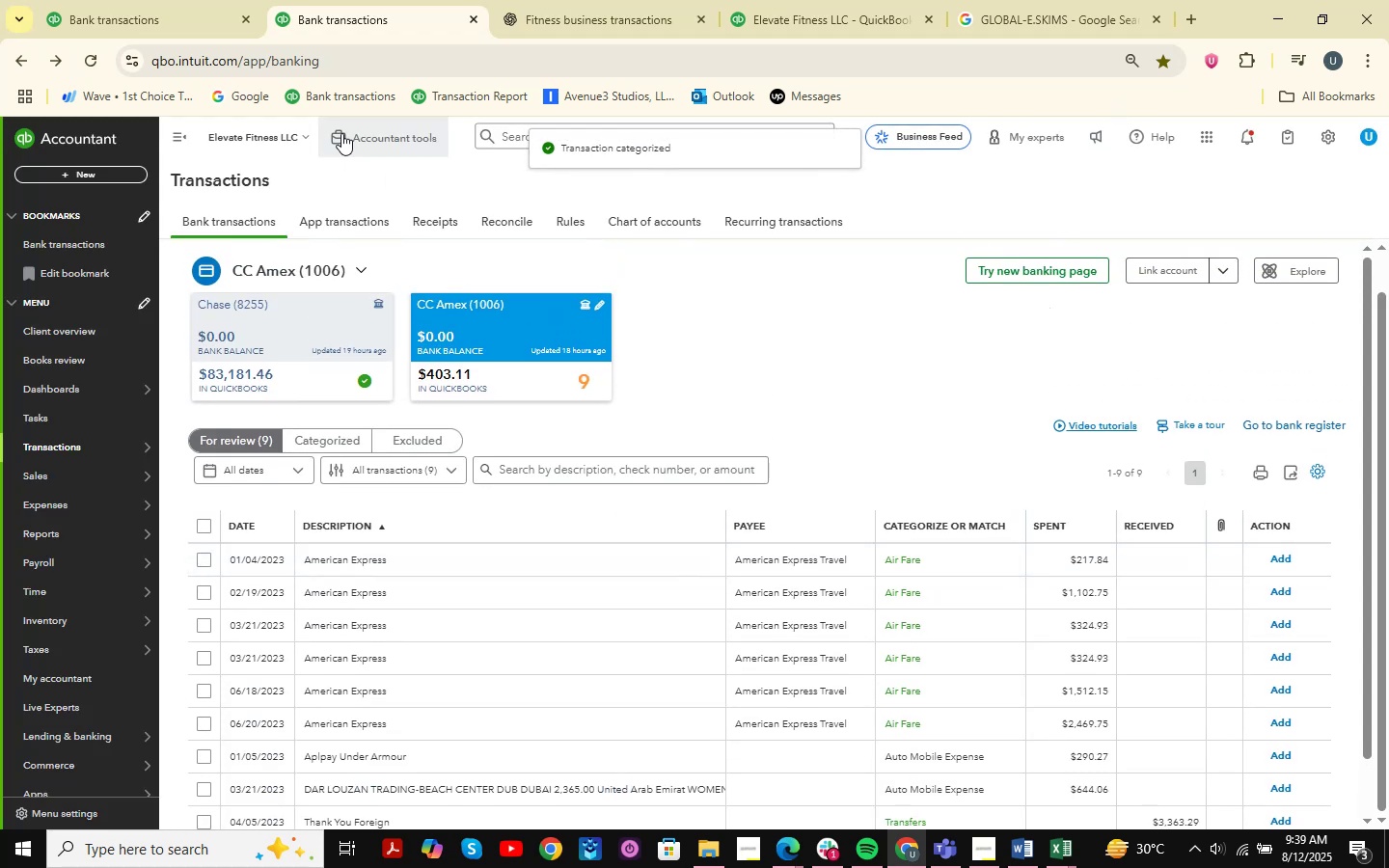 
wait(6.03)
 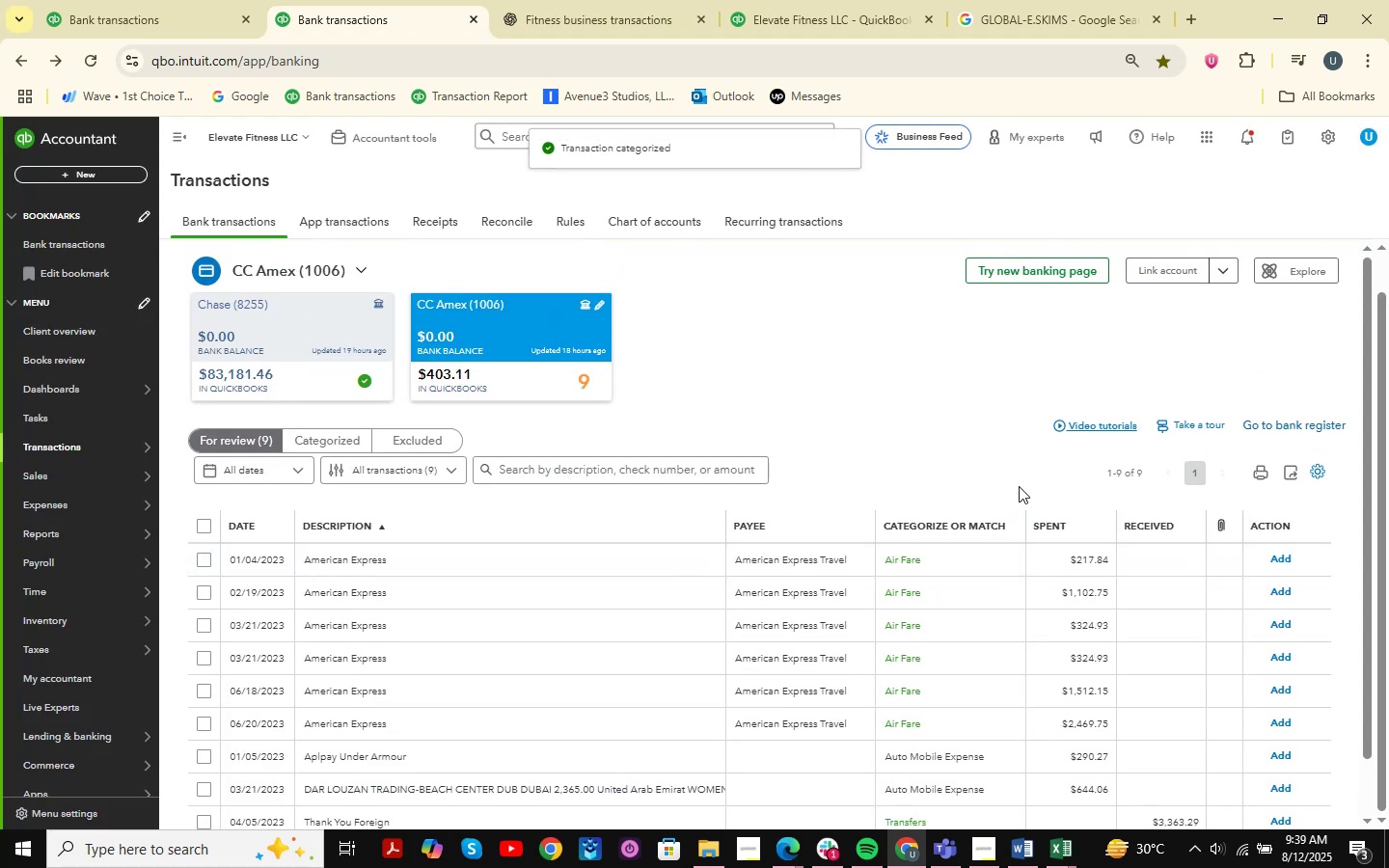 
scroll: coordinate [422, 398], scroll_direction: down, amount: 1.0
 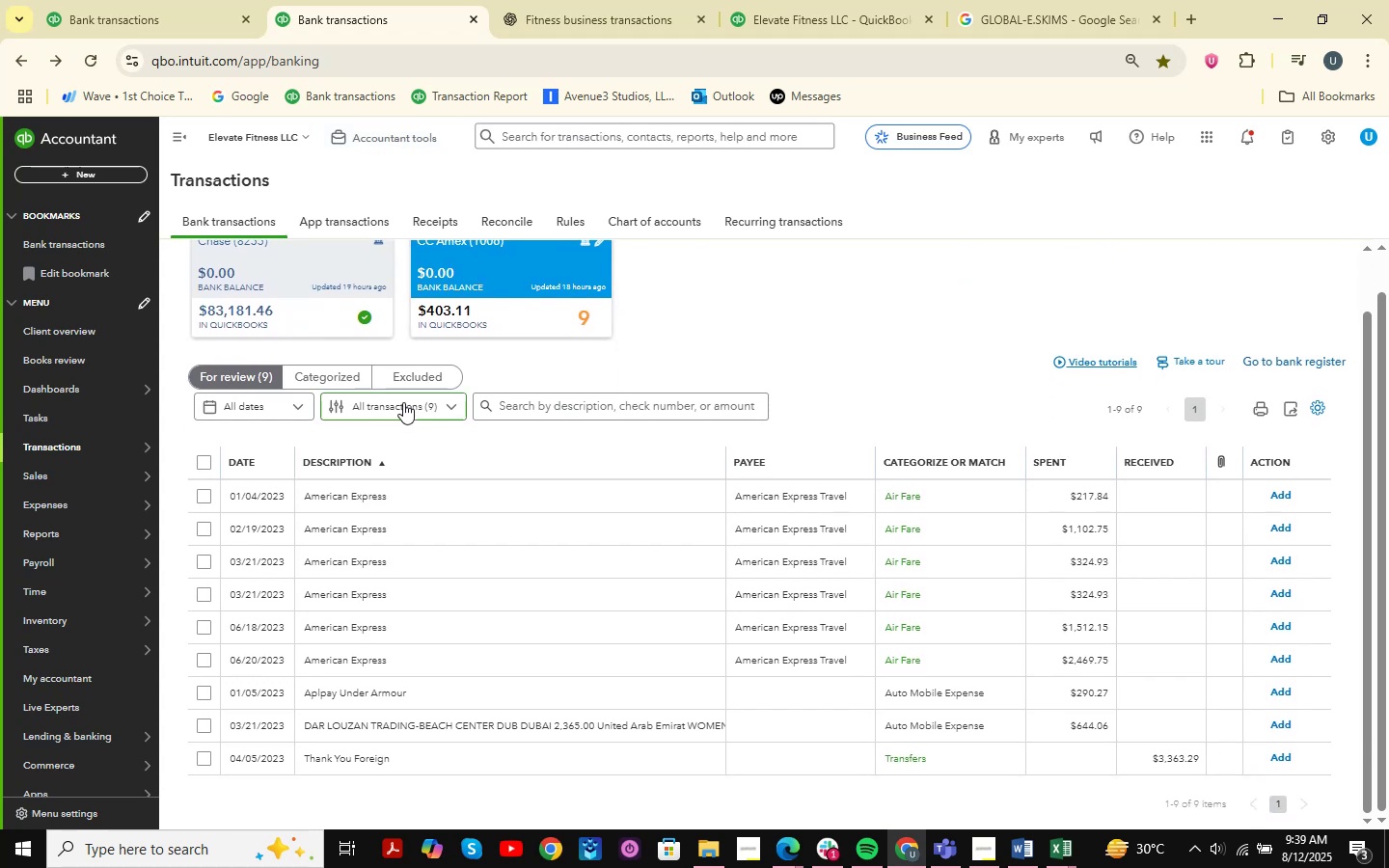 
left_click([372, 502])
 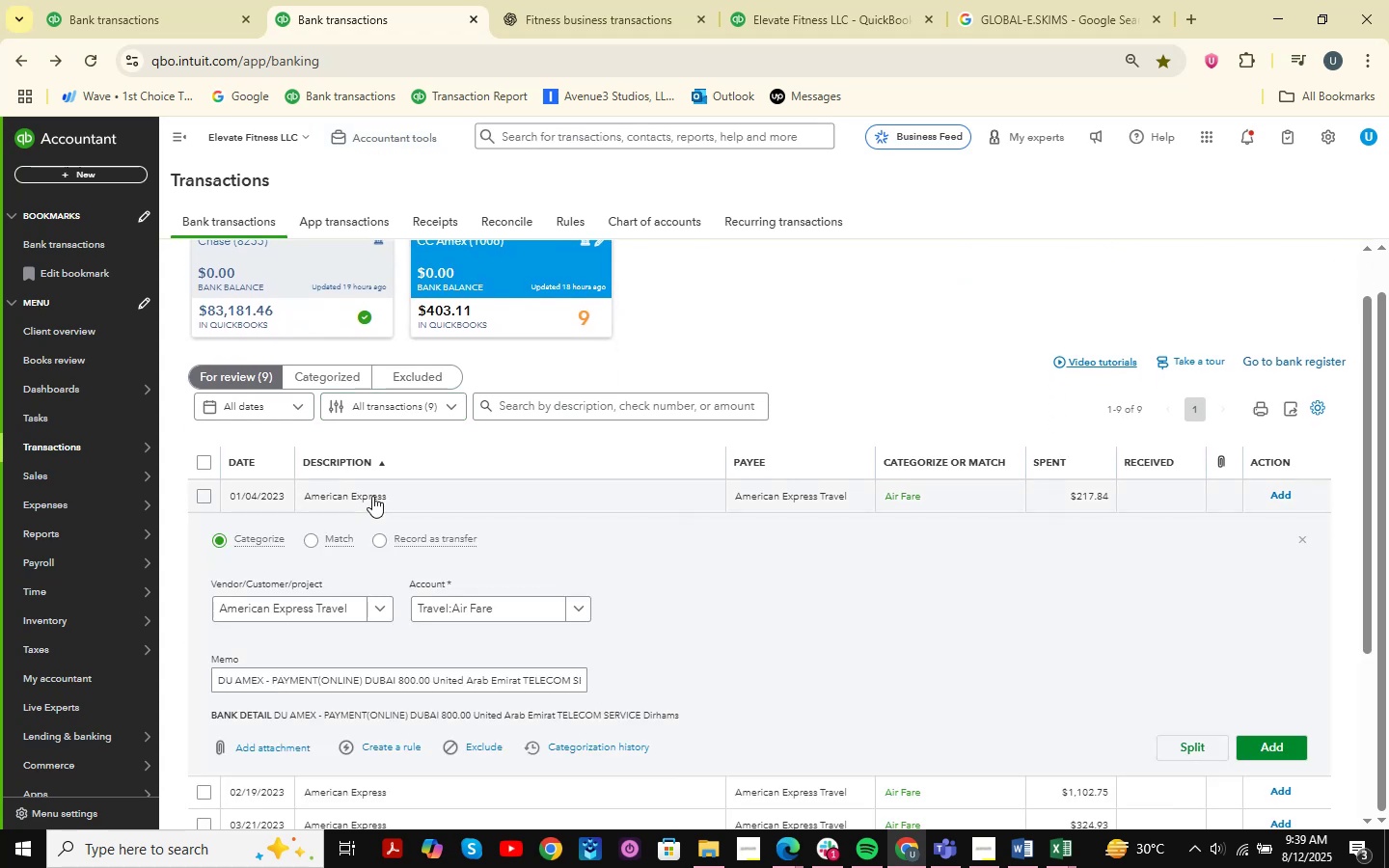 
scroll: coordinate [872, 558], scroll_direction: down, amount: 2.0
 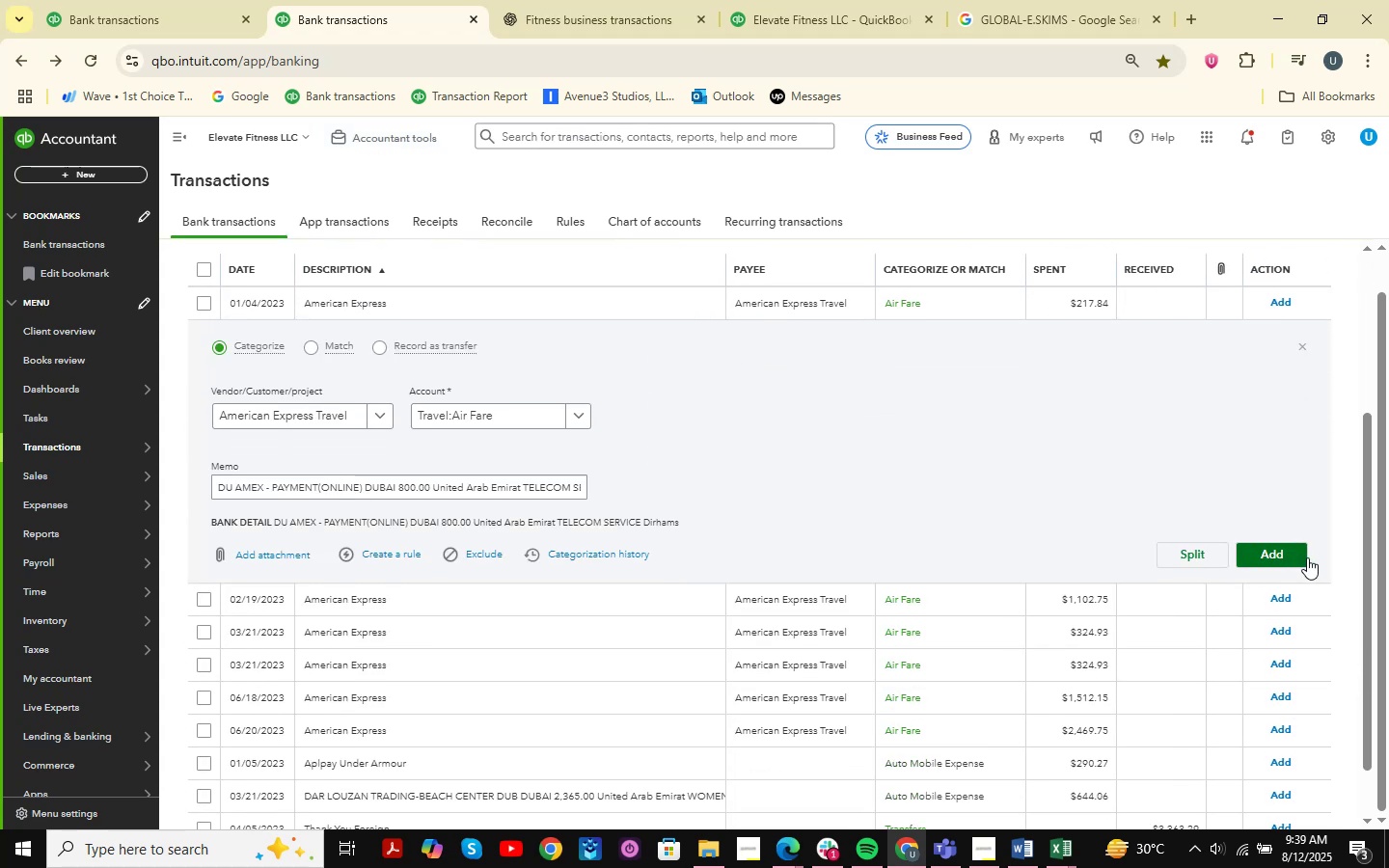 
left_click([1307, 557])
 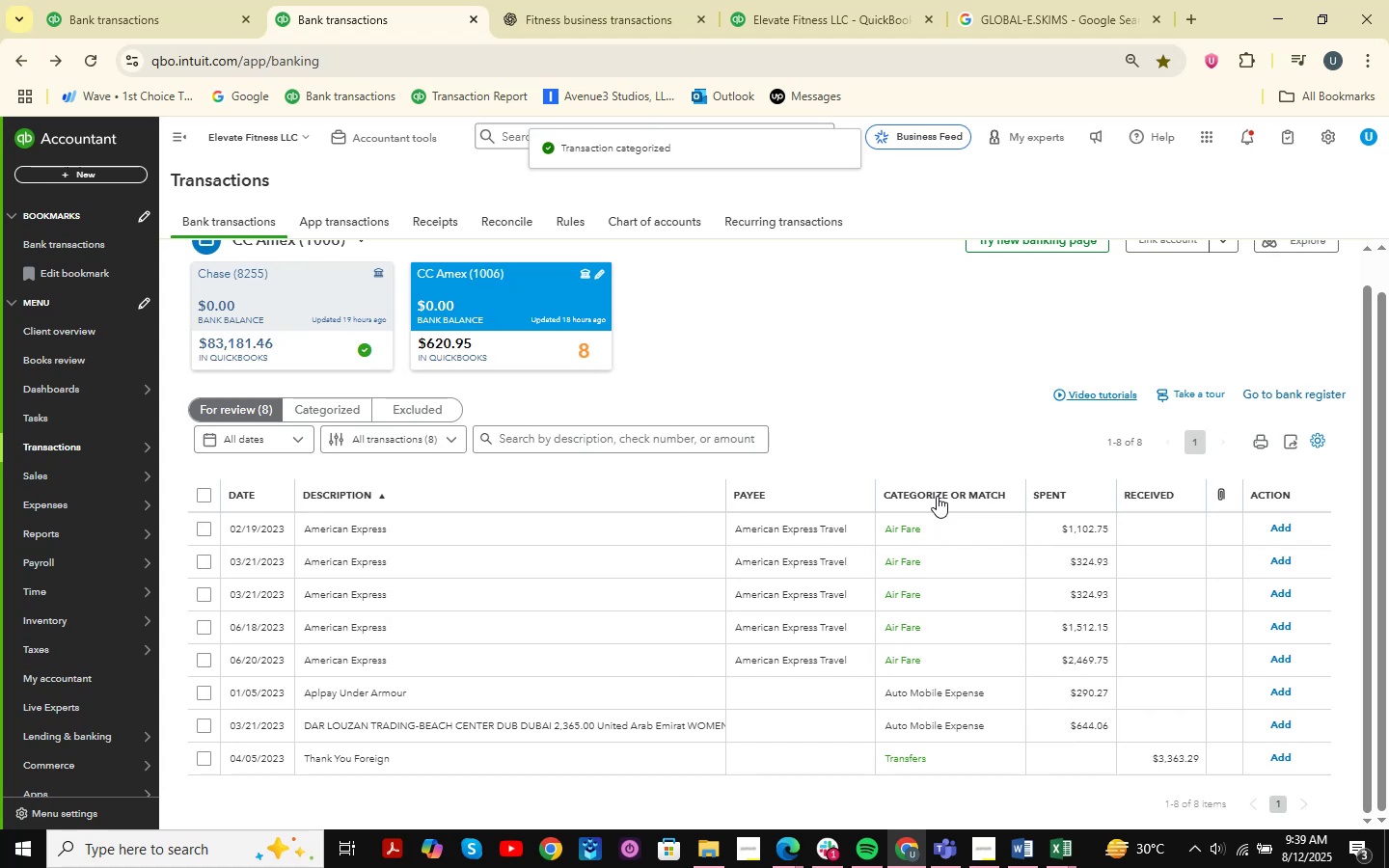 
wait(6.55)
 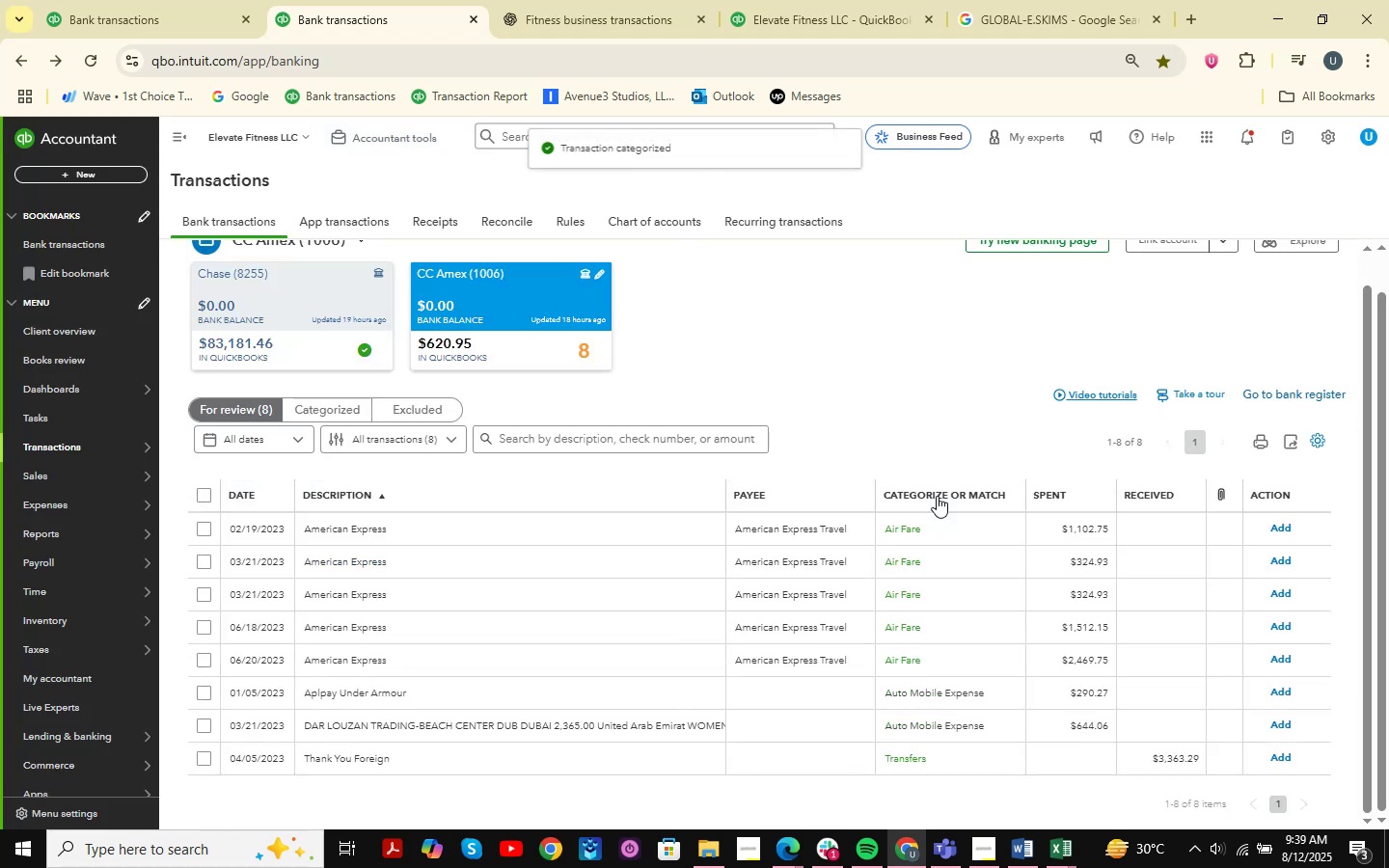 
scroll: coordinate [1105, 442], scroll_direction: up, amount: 3.0
 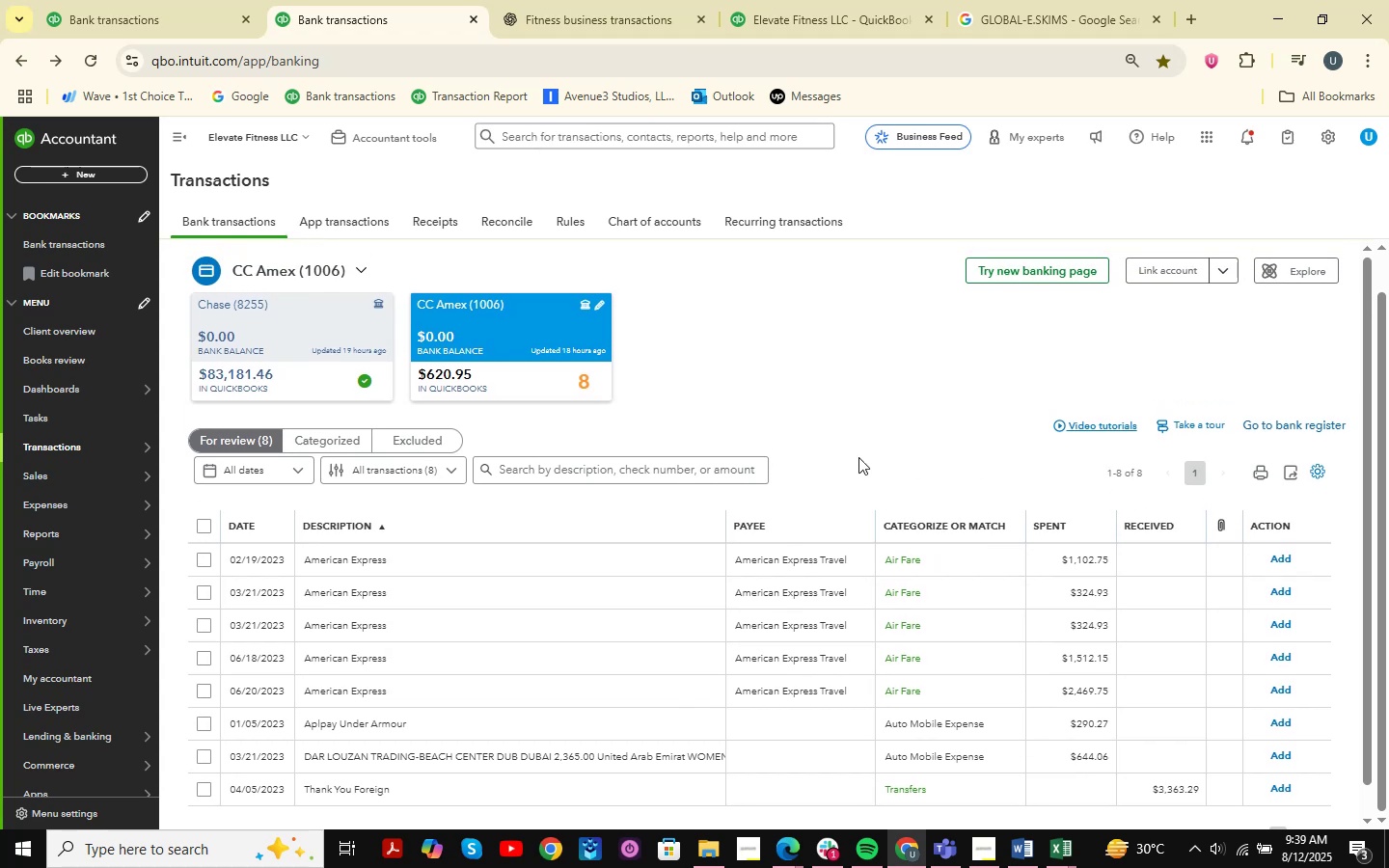 
mouse_move([524, 564])
 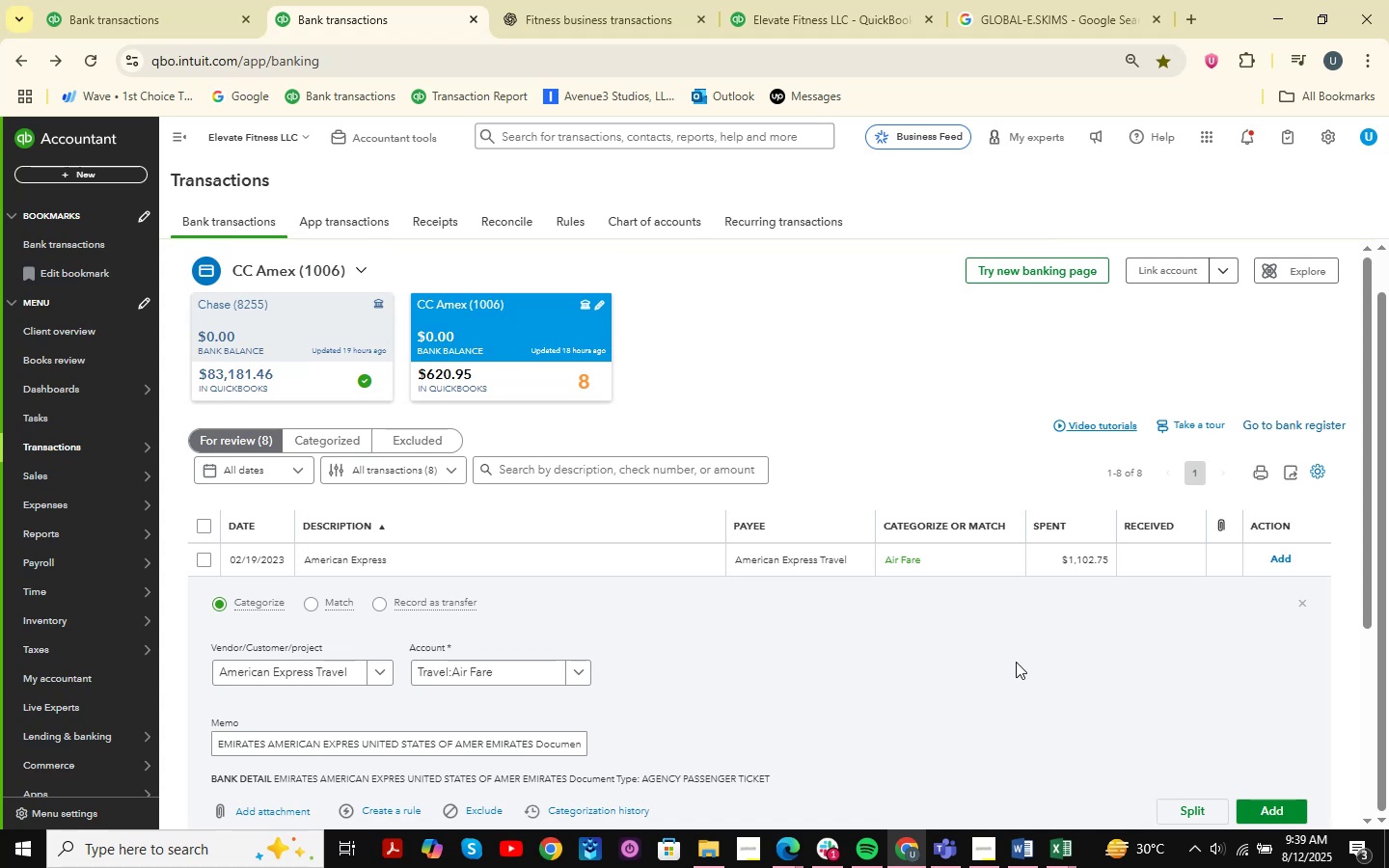 
wait(10.3)
 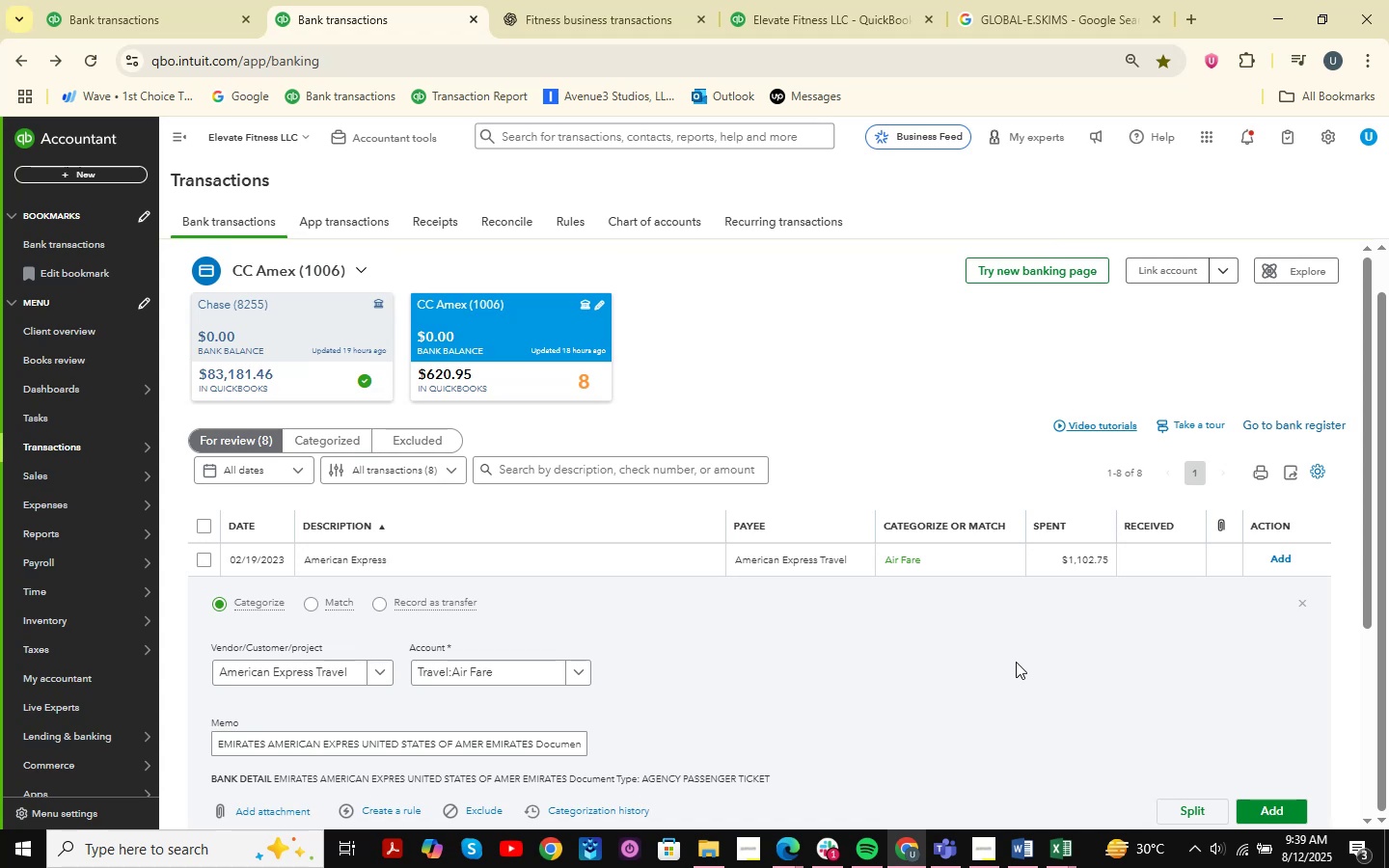 
scroll: coordinate [1016, 662], scroll_direction: down, amount: 2.0
 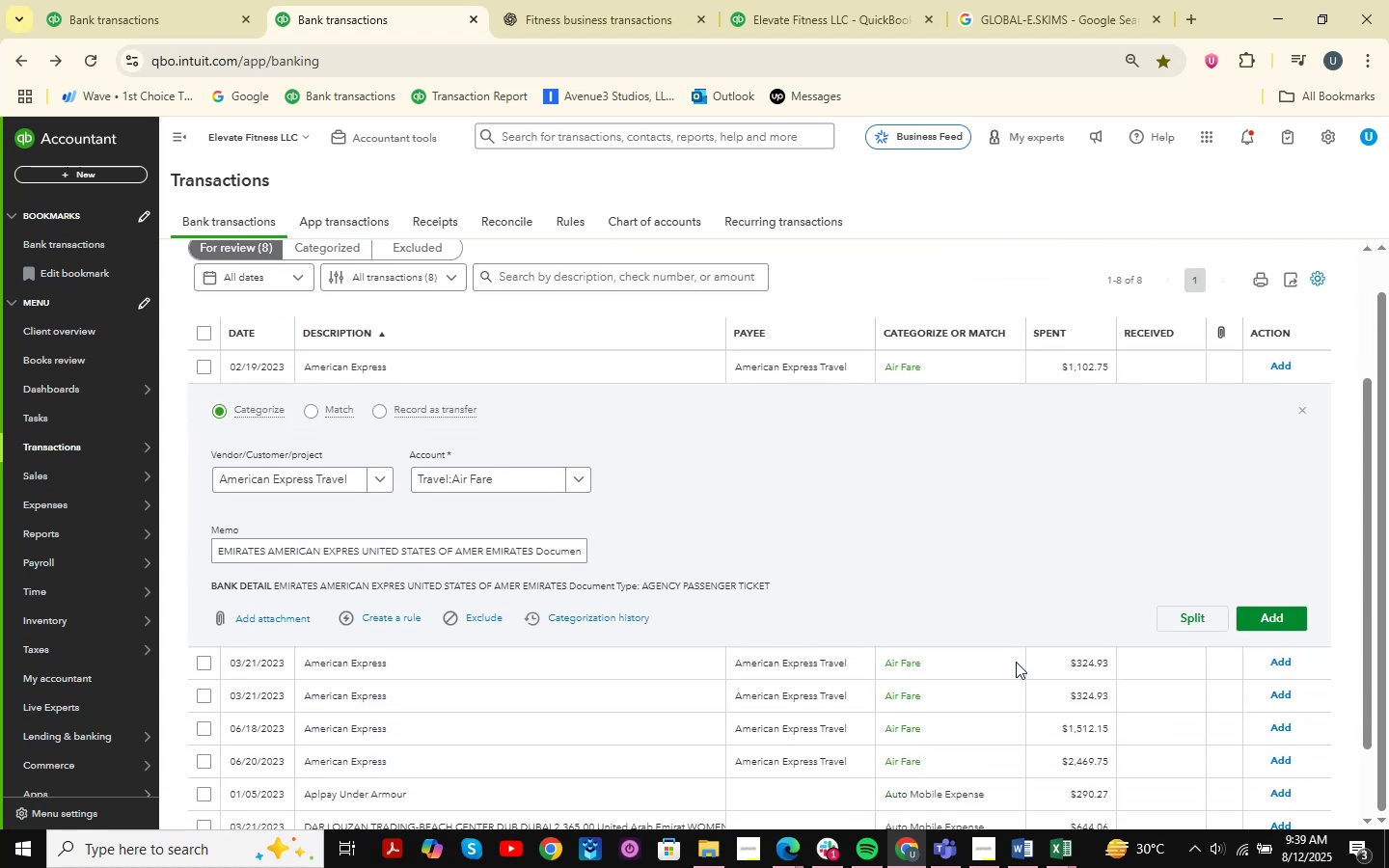 
scroll: coordinate [1016, 662], scroll_direction: up, amount: 2.0
 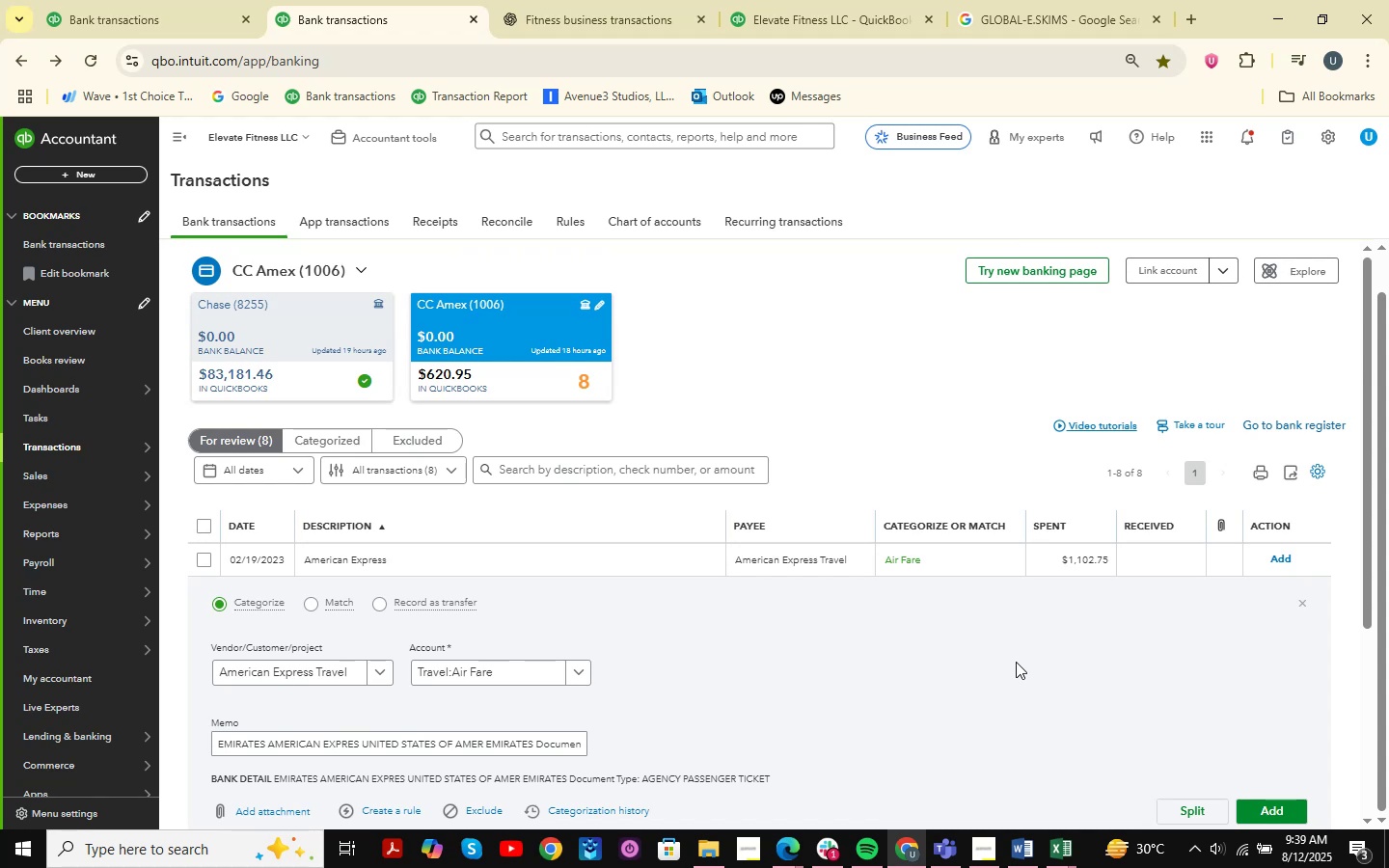 
scroll: coordinate [1016, 662], scroll_direction: down, amount: 1.0
 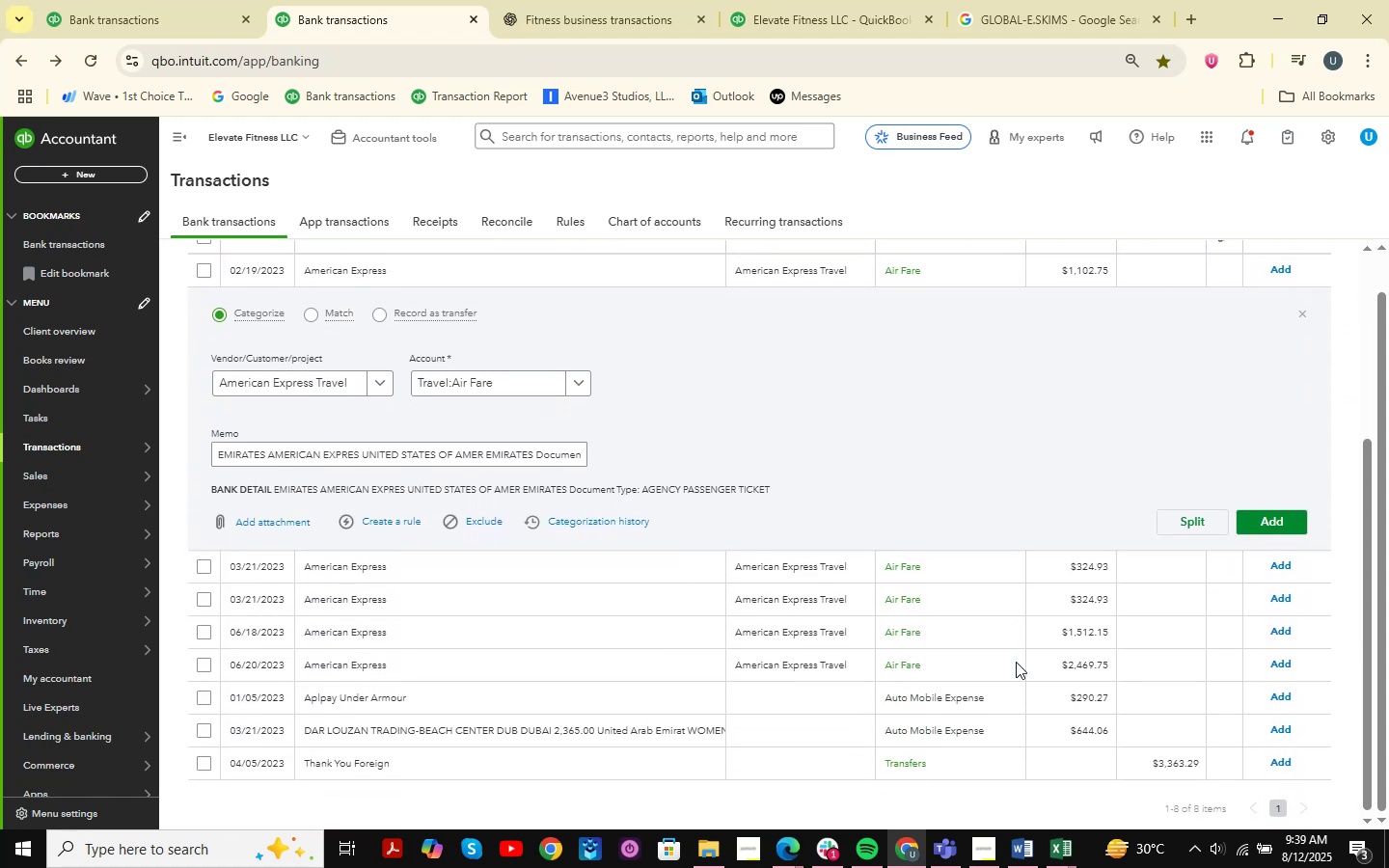 
scroll: coordinate [1016, 662], scroll_direction: up, amount: 1.0
 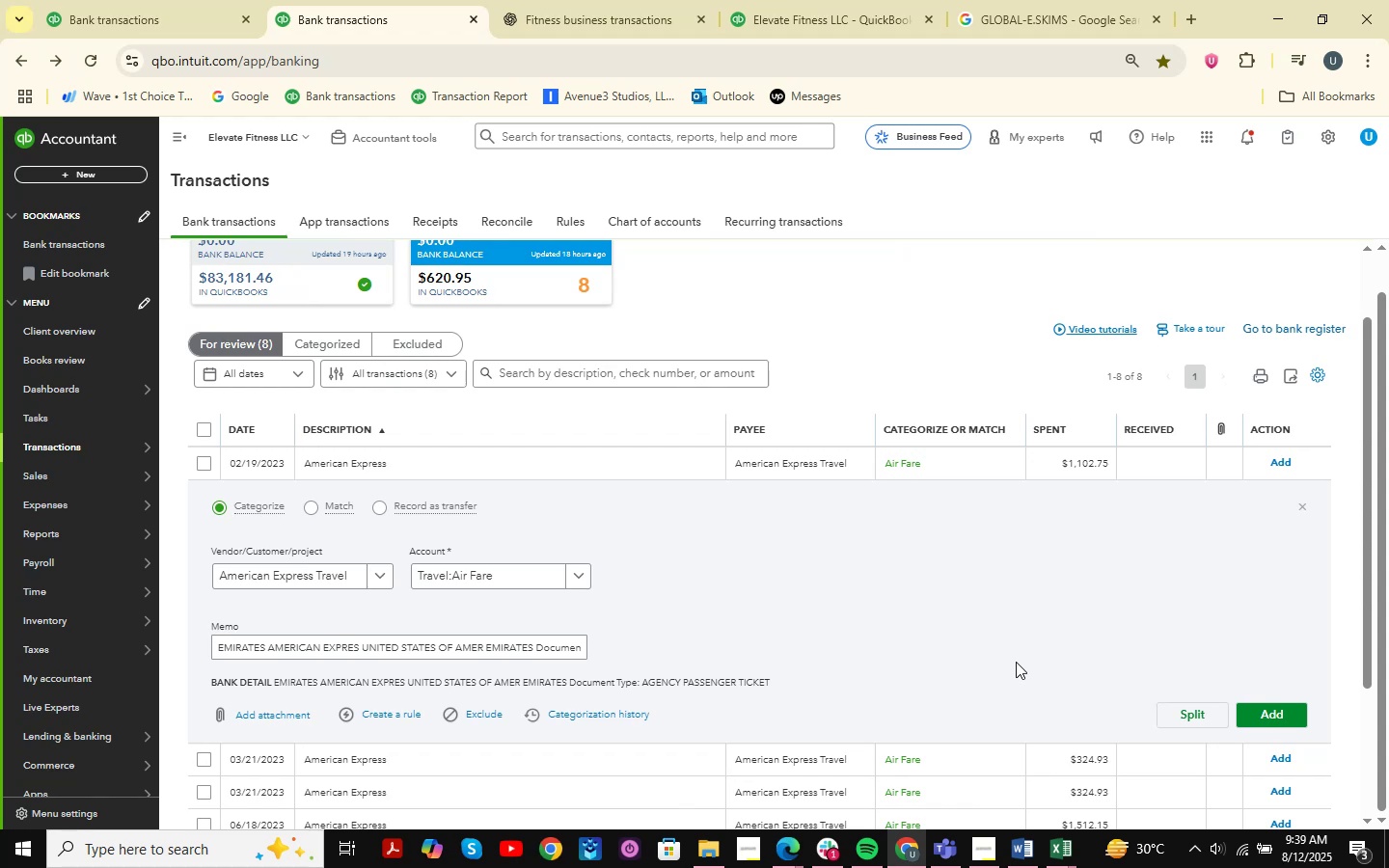 
wait(12.56)
 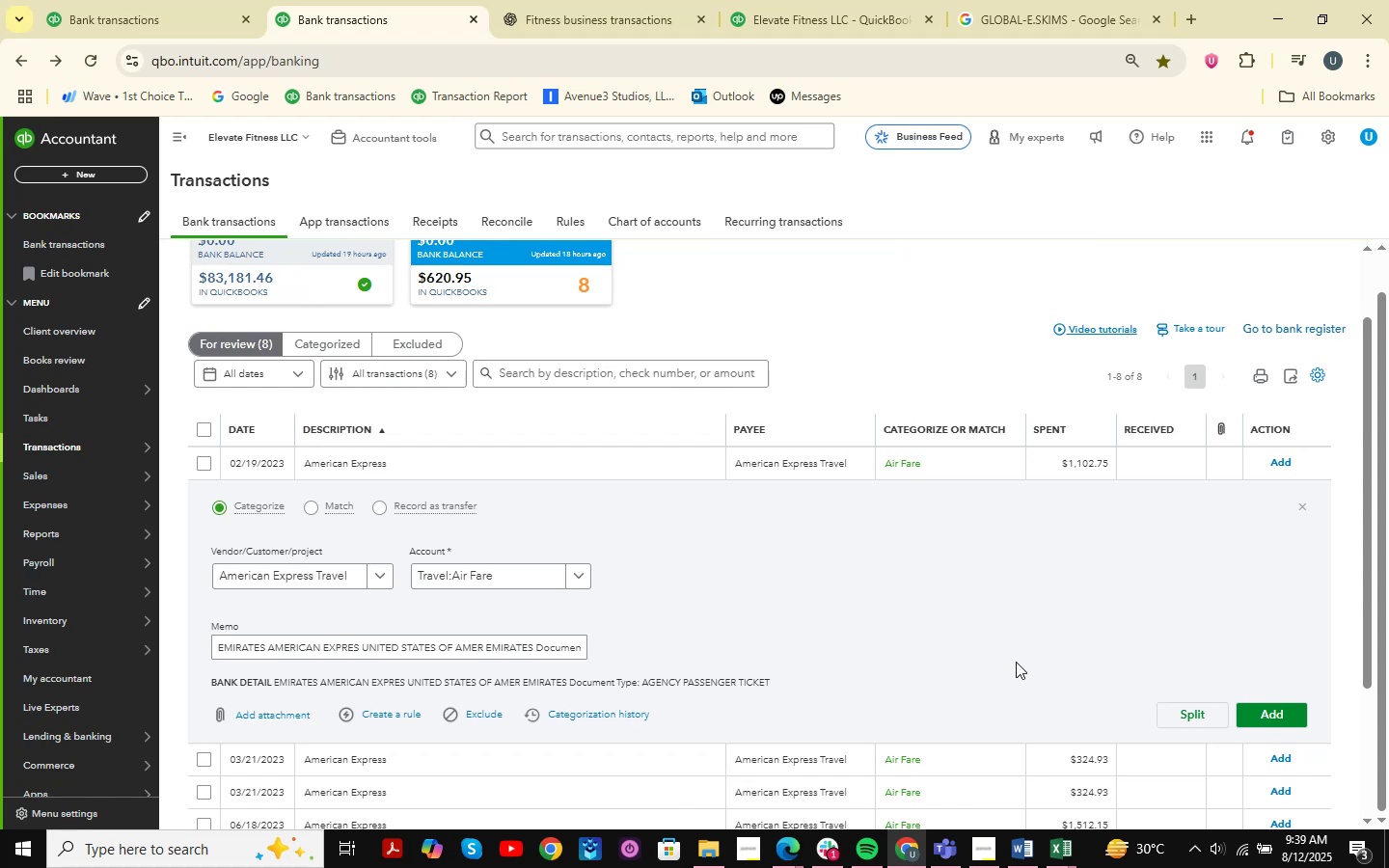 
left_click_drag(start_coordinate=[215, 647], to_coordinate=[434, 660])
 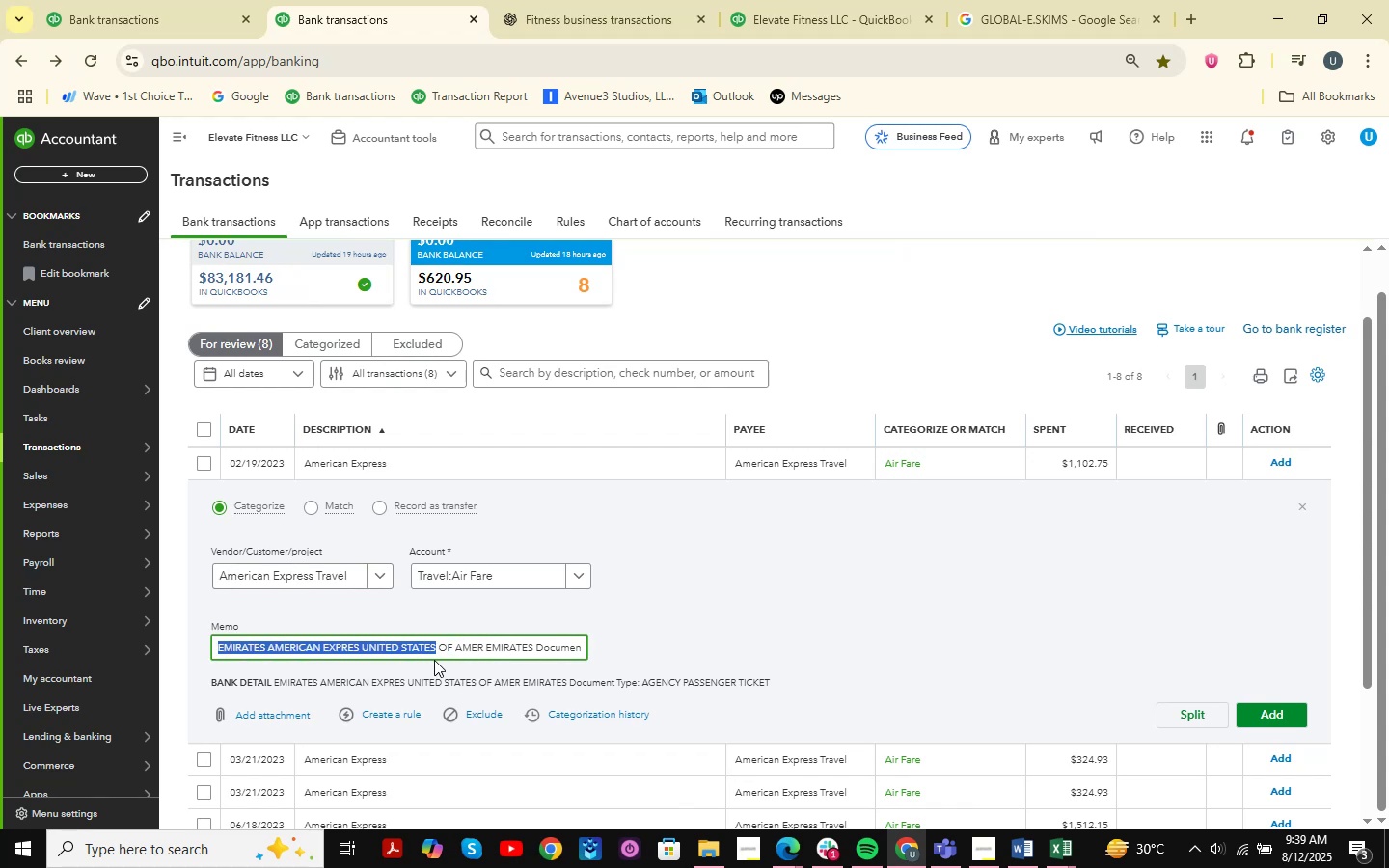 
key(Control+C)
 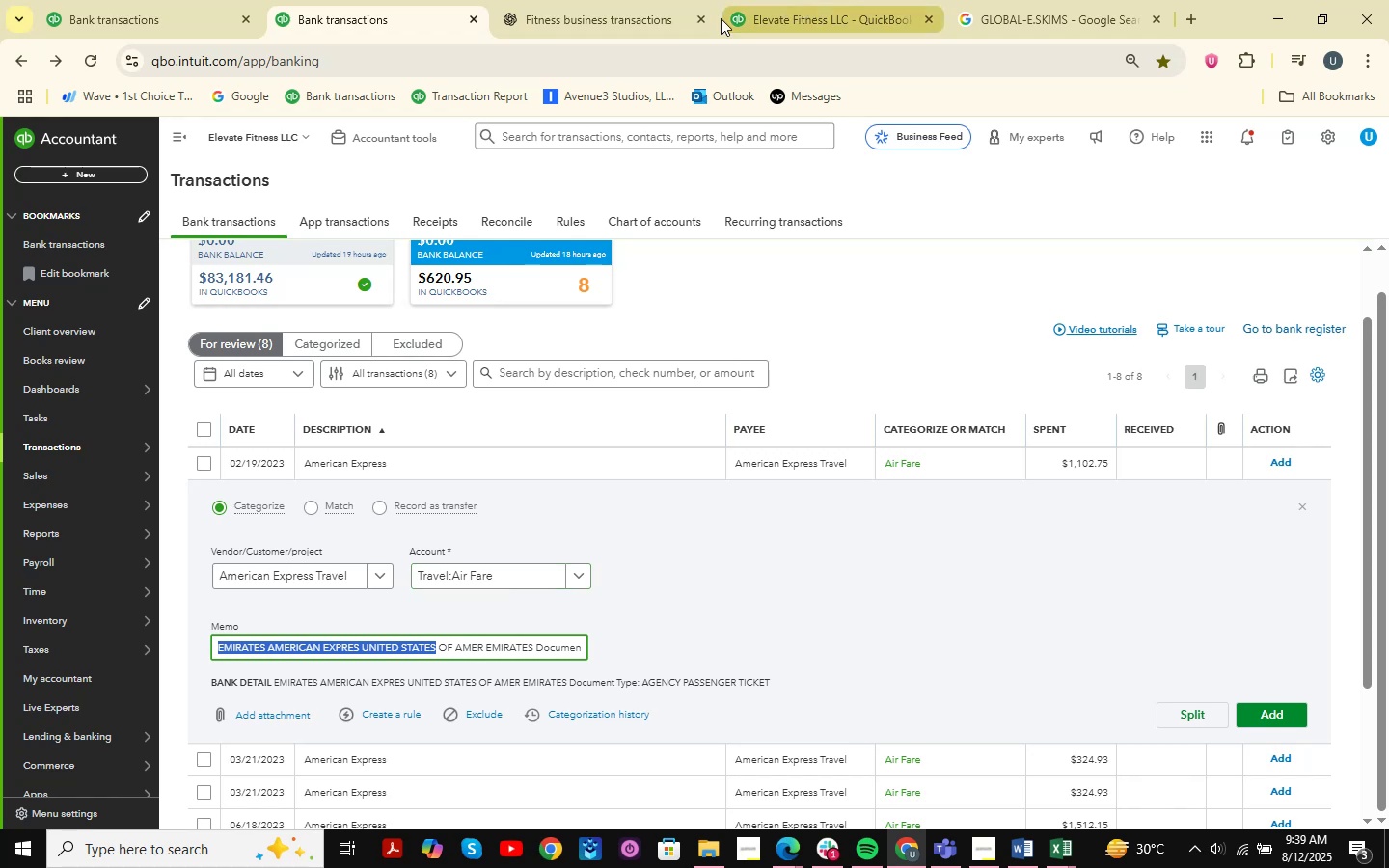 
left_click([613, 0])
 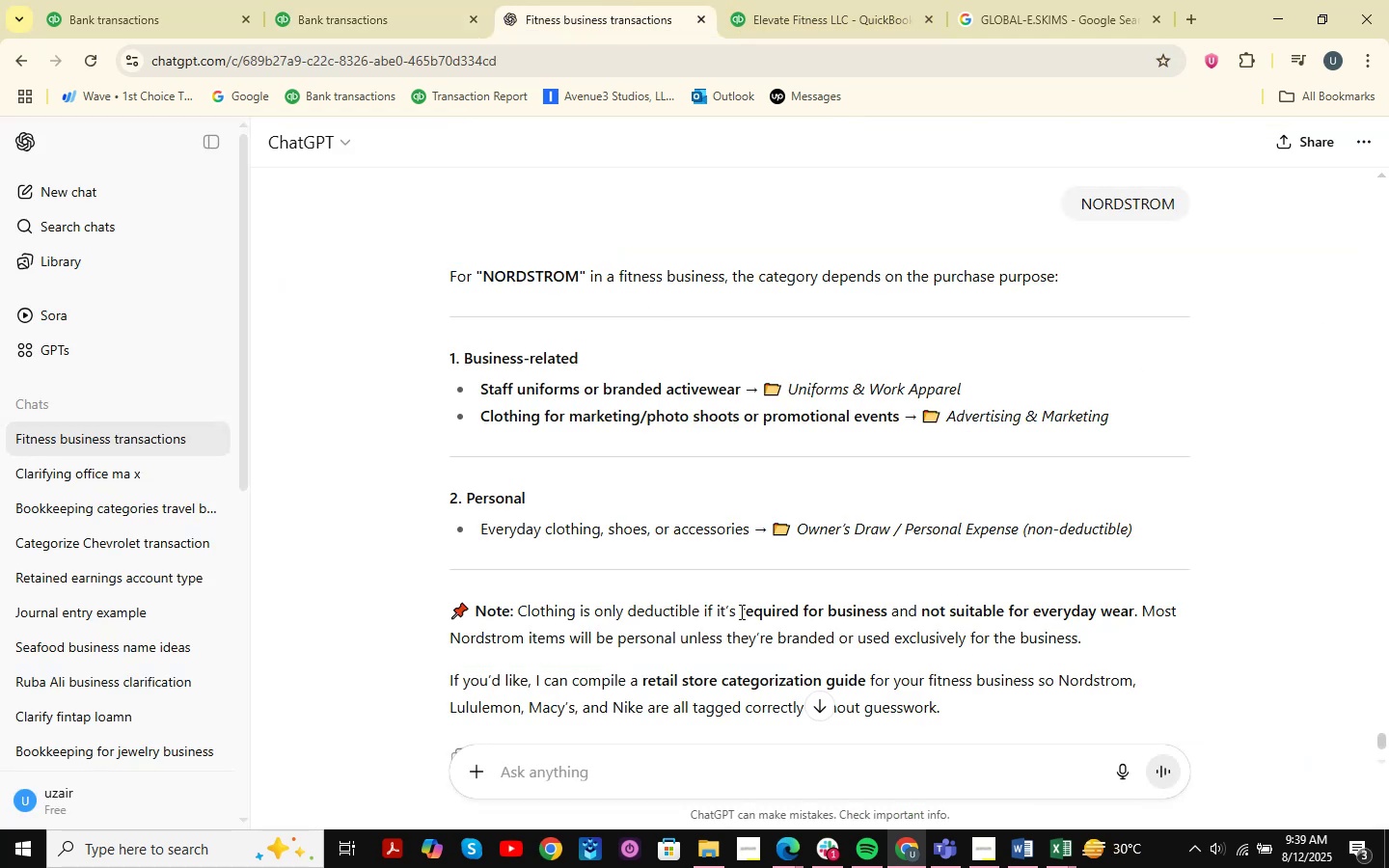 
key(Control+ControlLeft)
 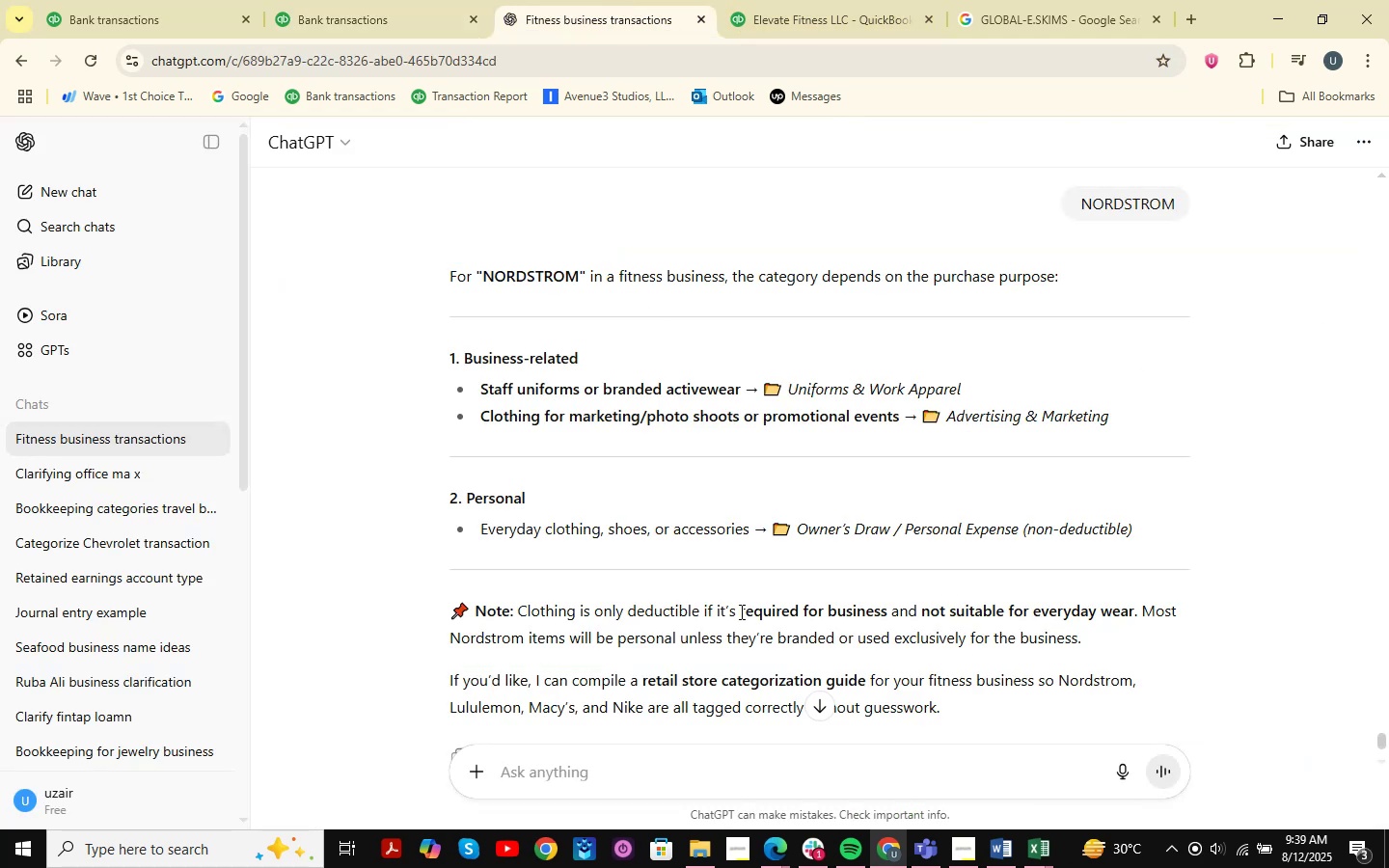 
key(Control+V)
 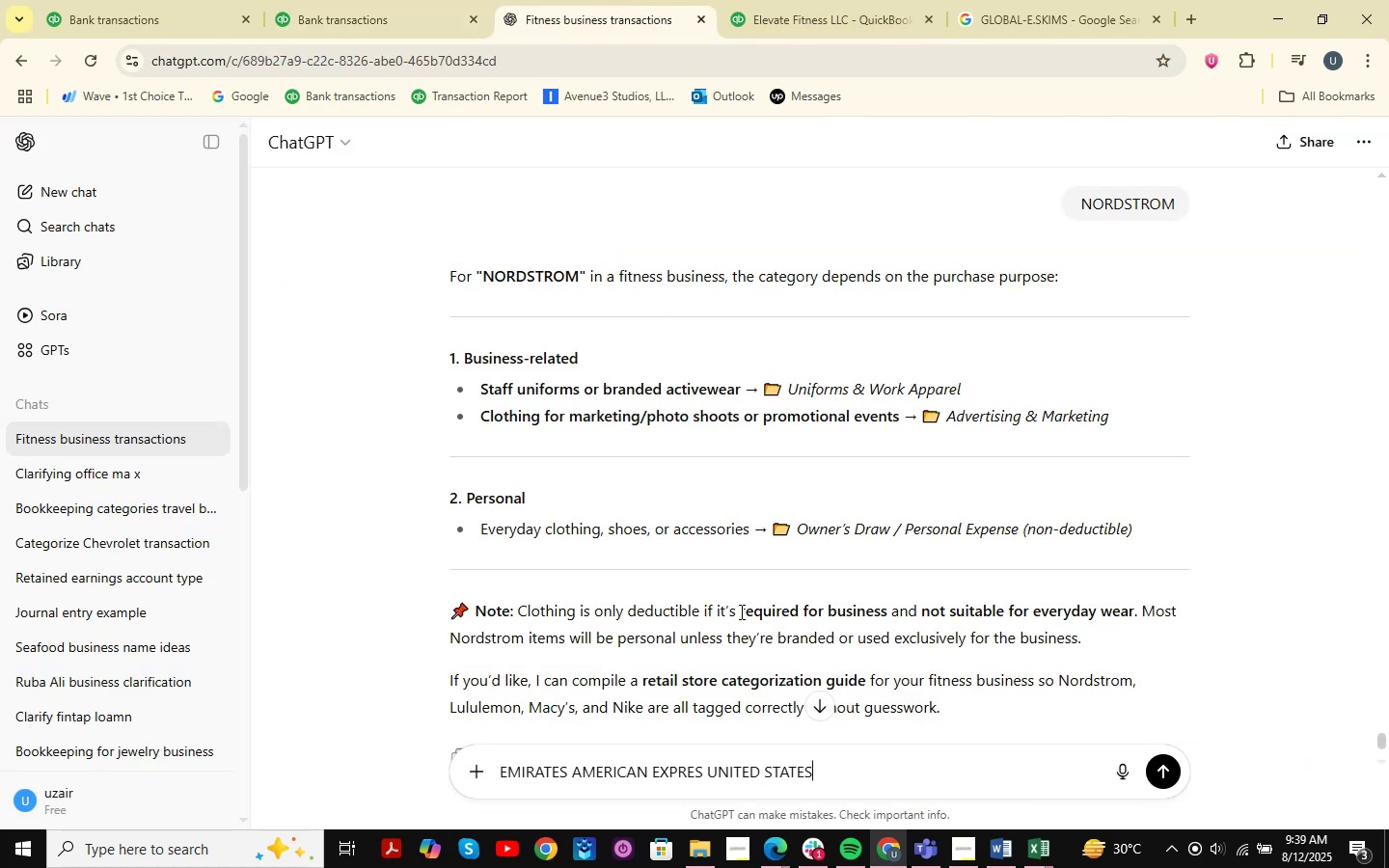 
key(NumpadEnter)
 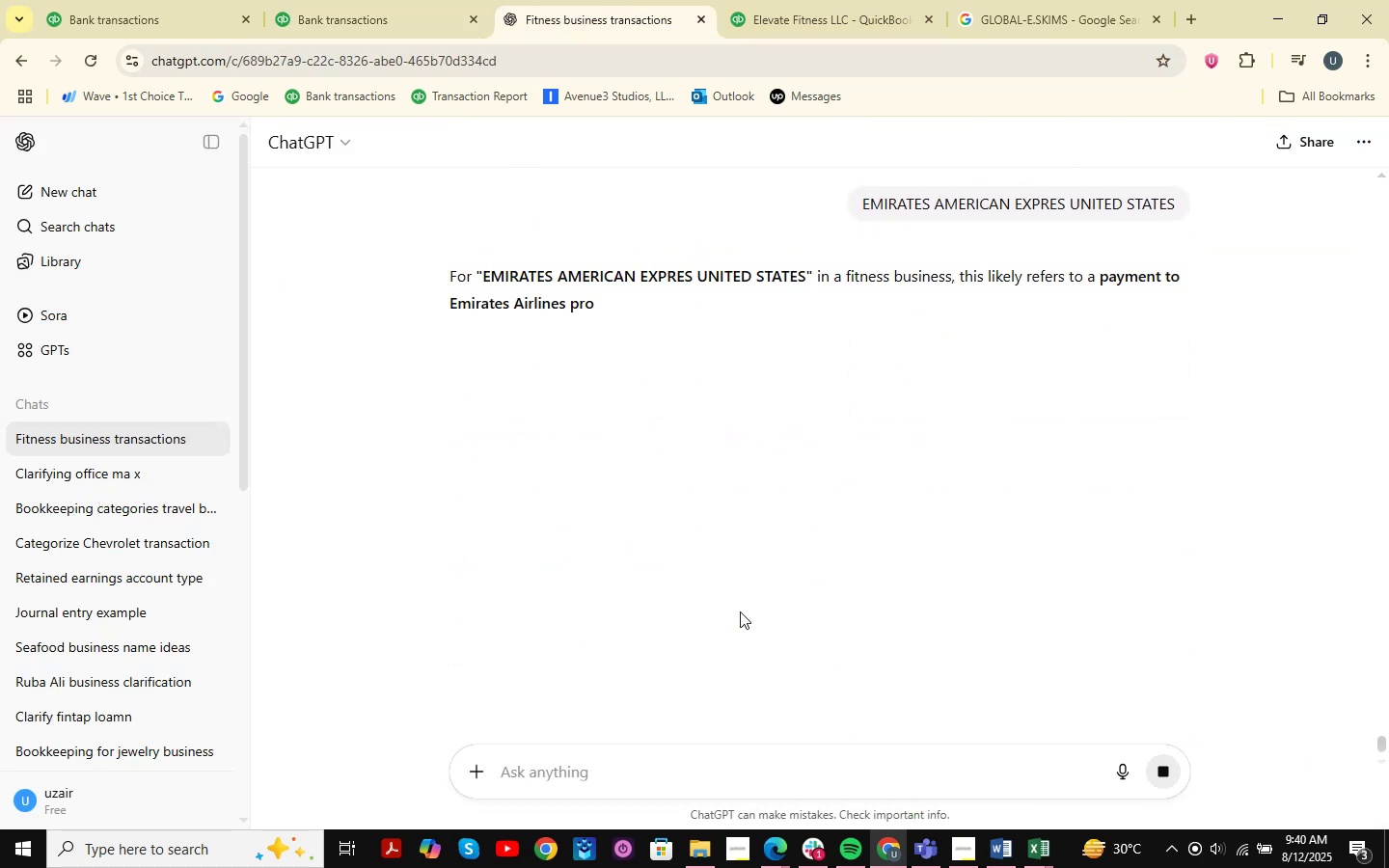 
wait(8.11)
 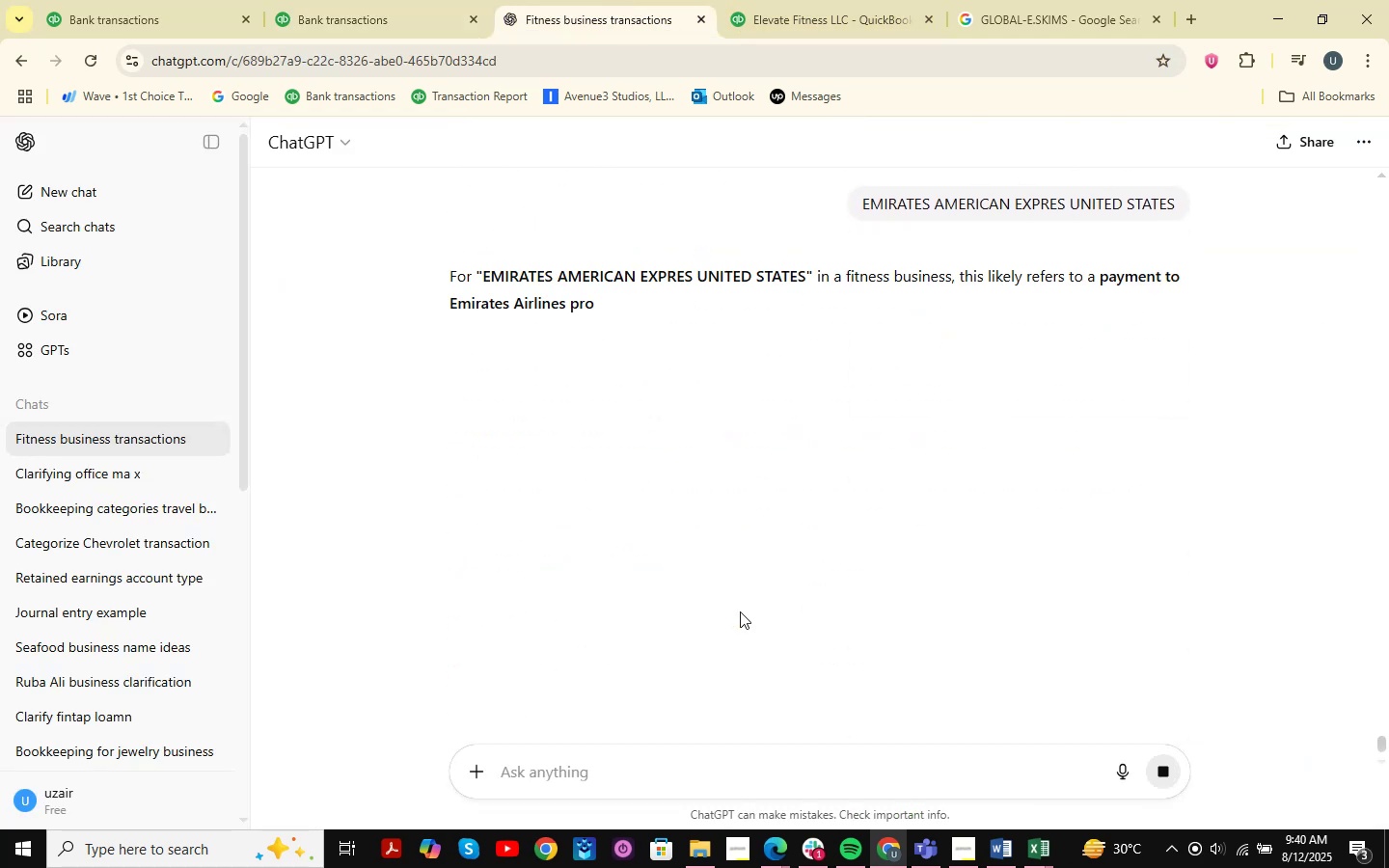 
left_click([319, 0])
 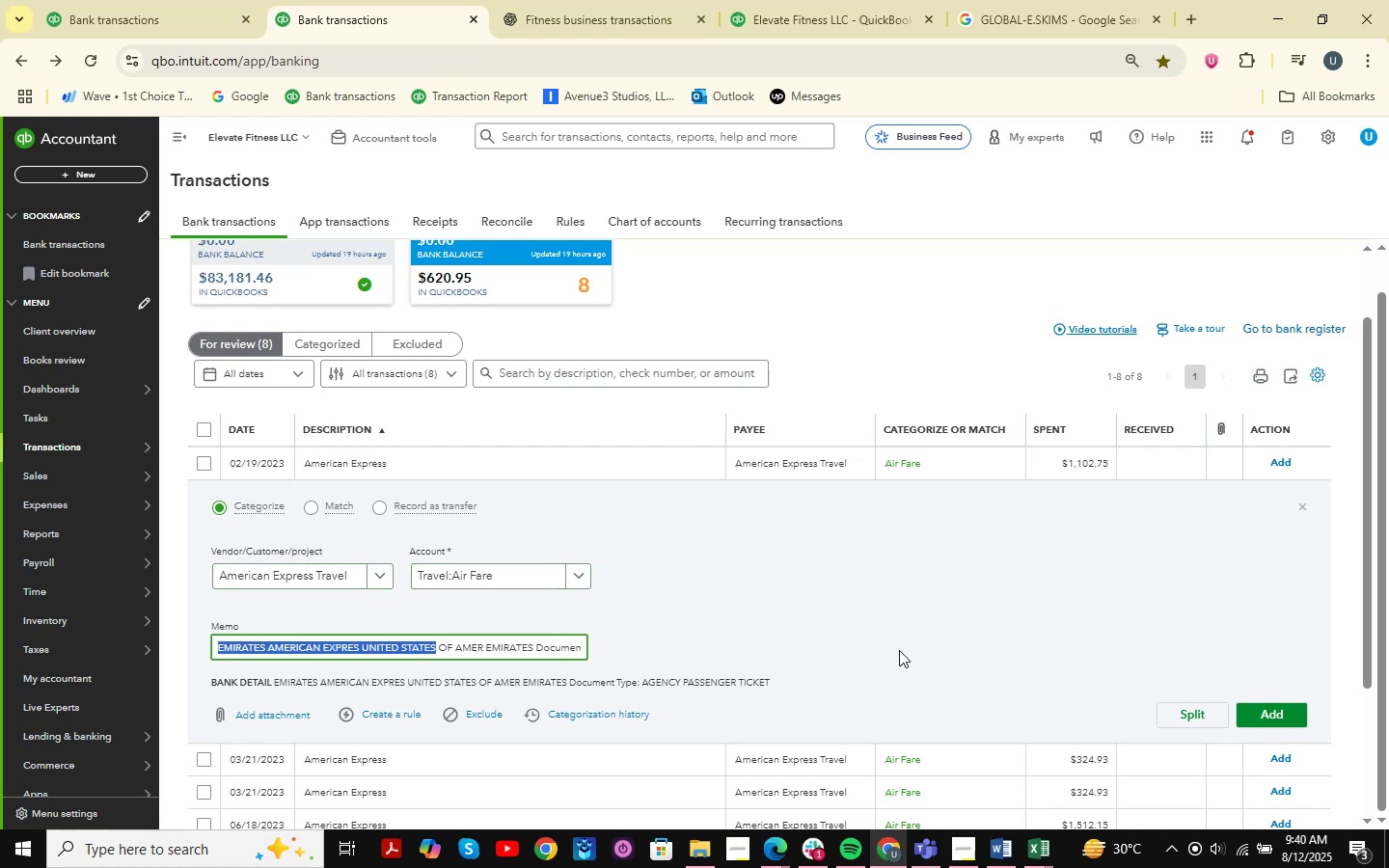 
left_click([1266, 715])
 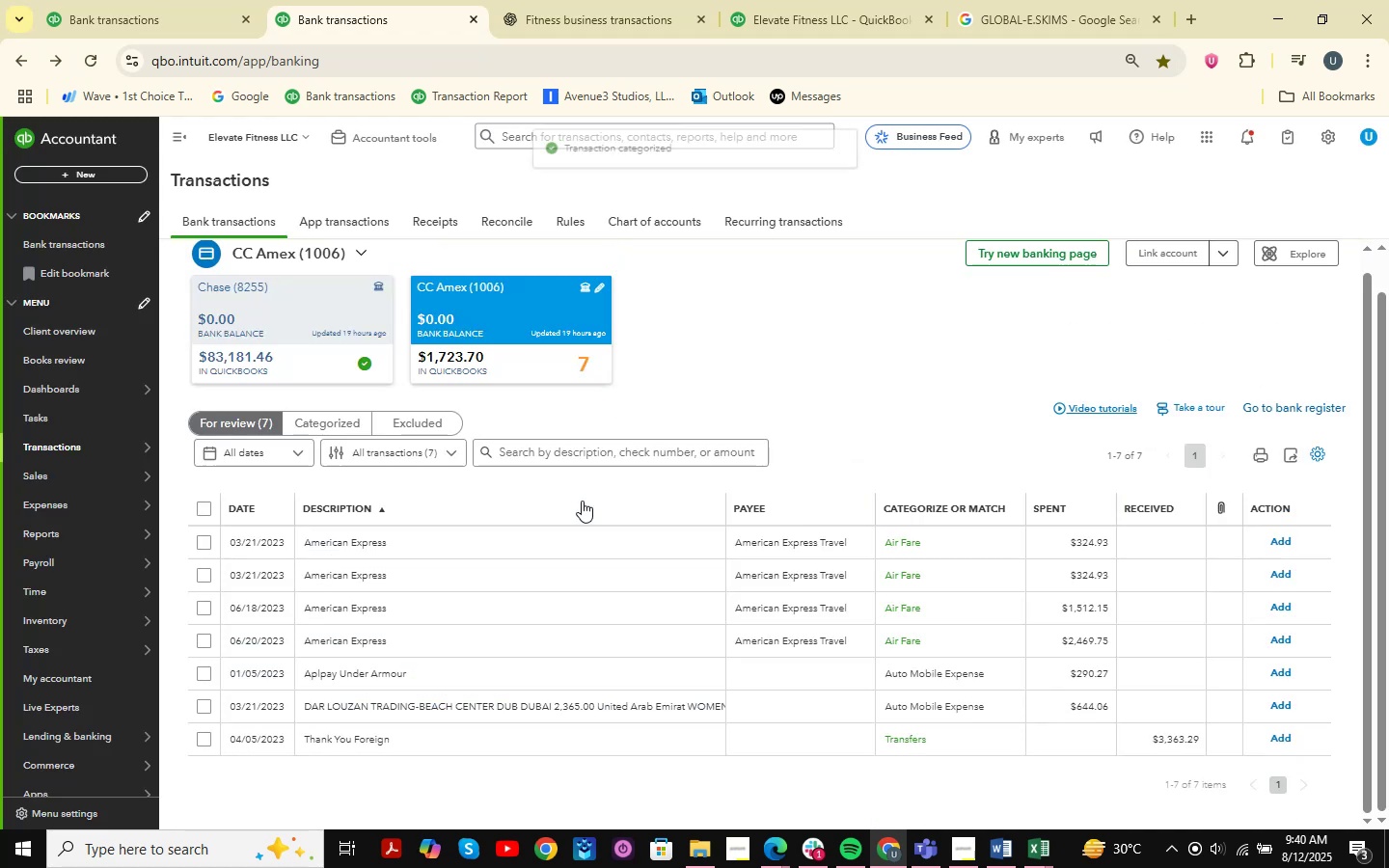 
left_click([421, 535])
 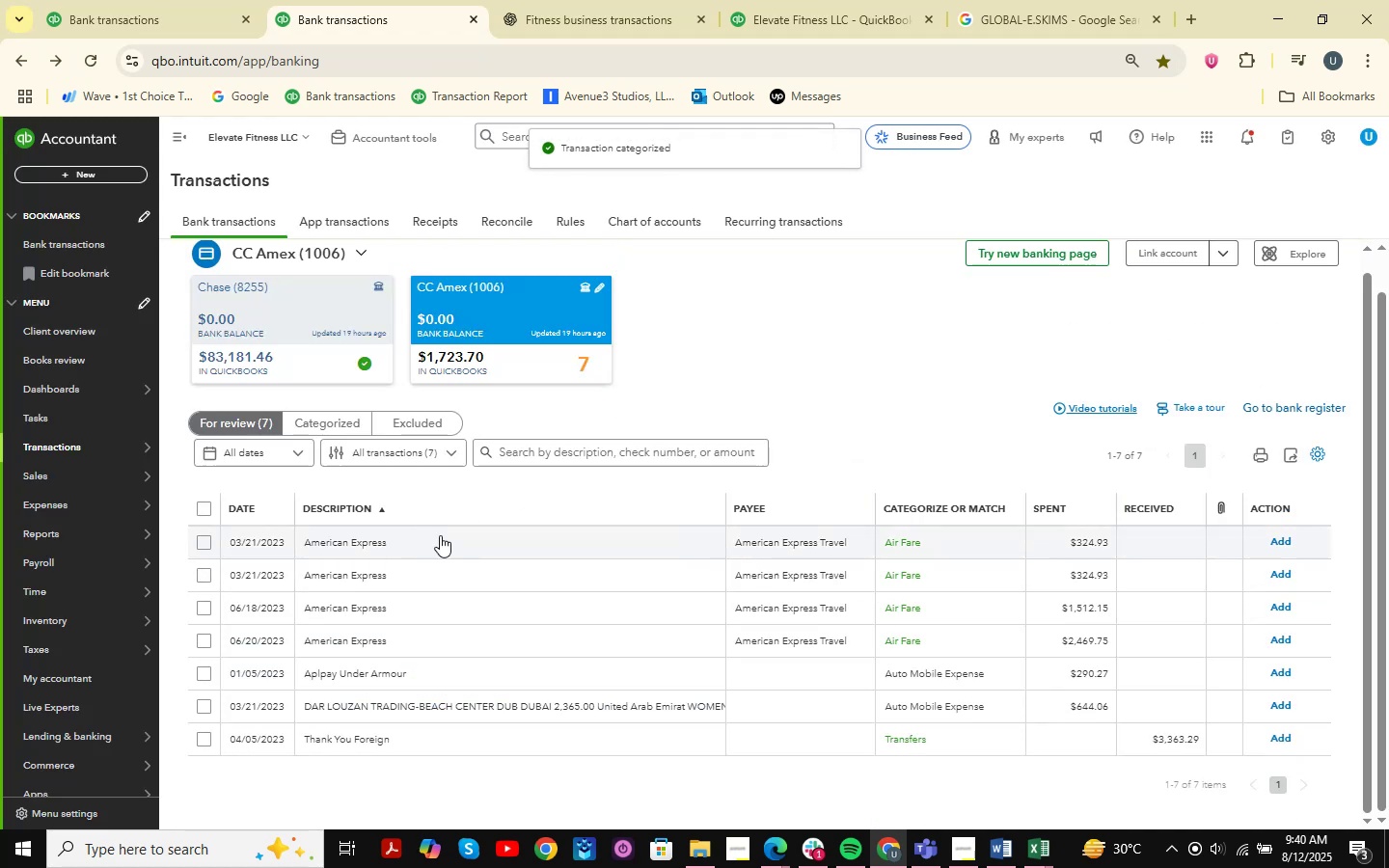 
mouse_move([694, 554])
 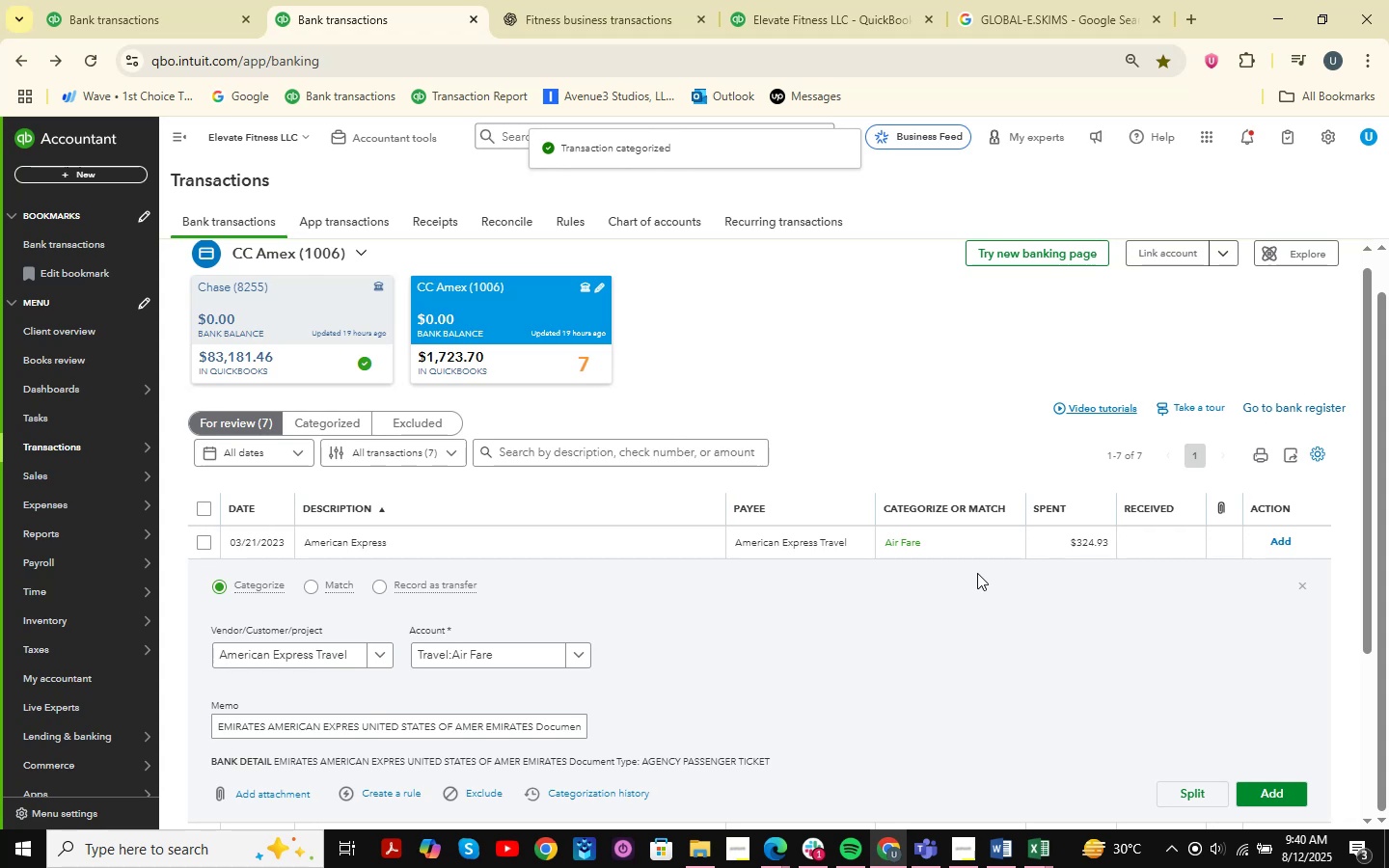 
scroll: coordinate [1176, 556], scroll_direction: down, amount: 2.0
 